 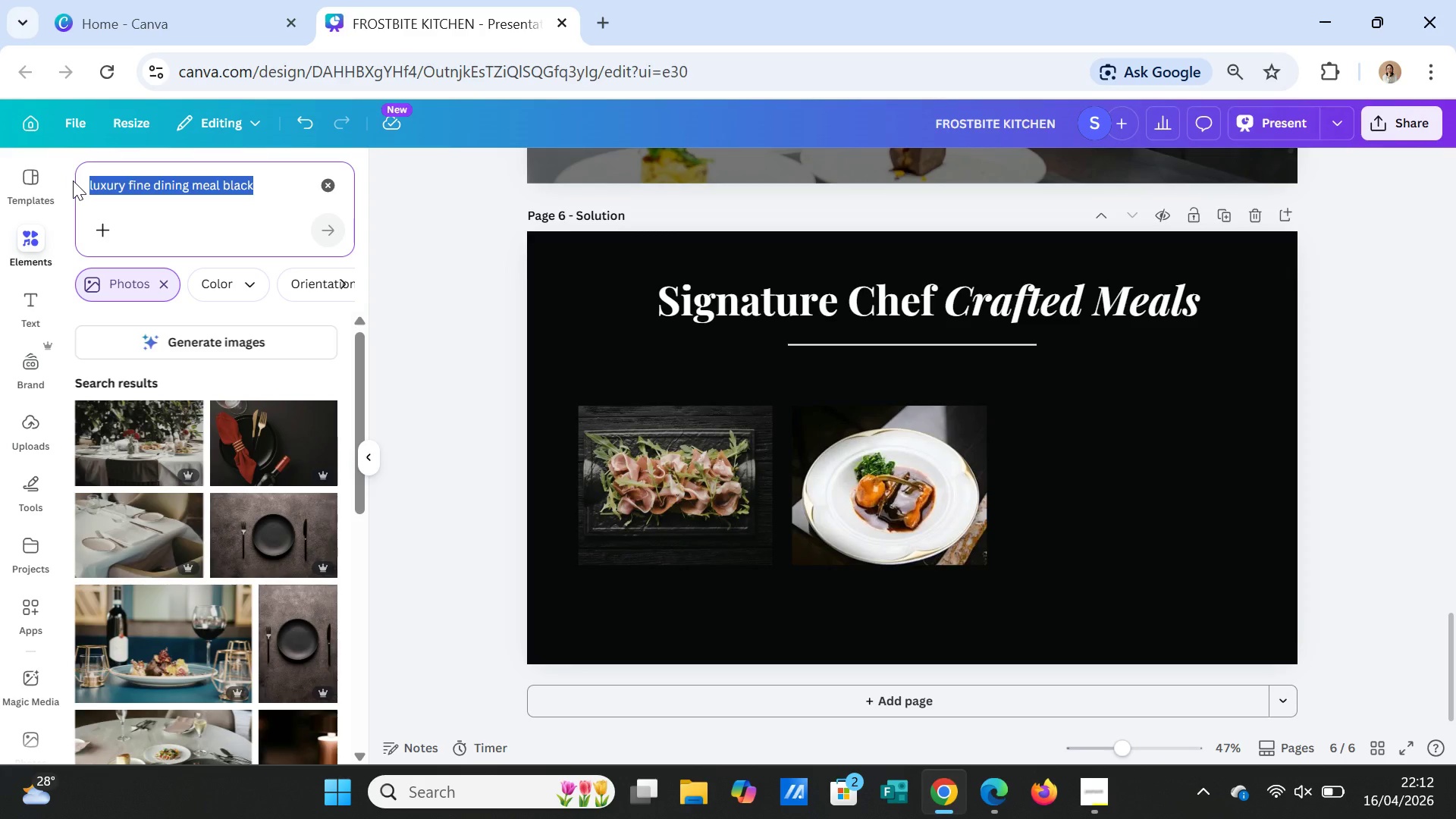 
type(tuffle polenta )
 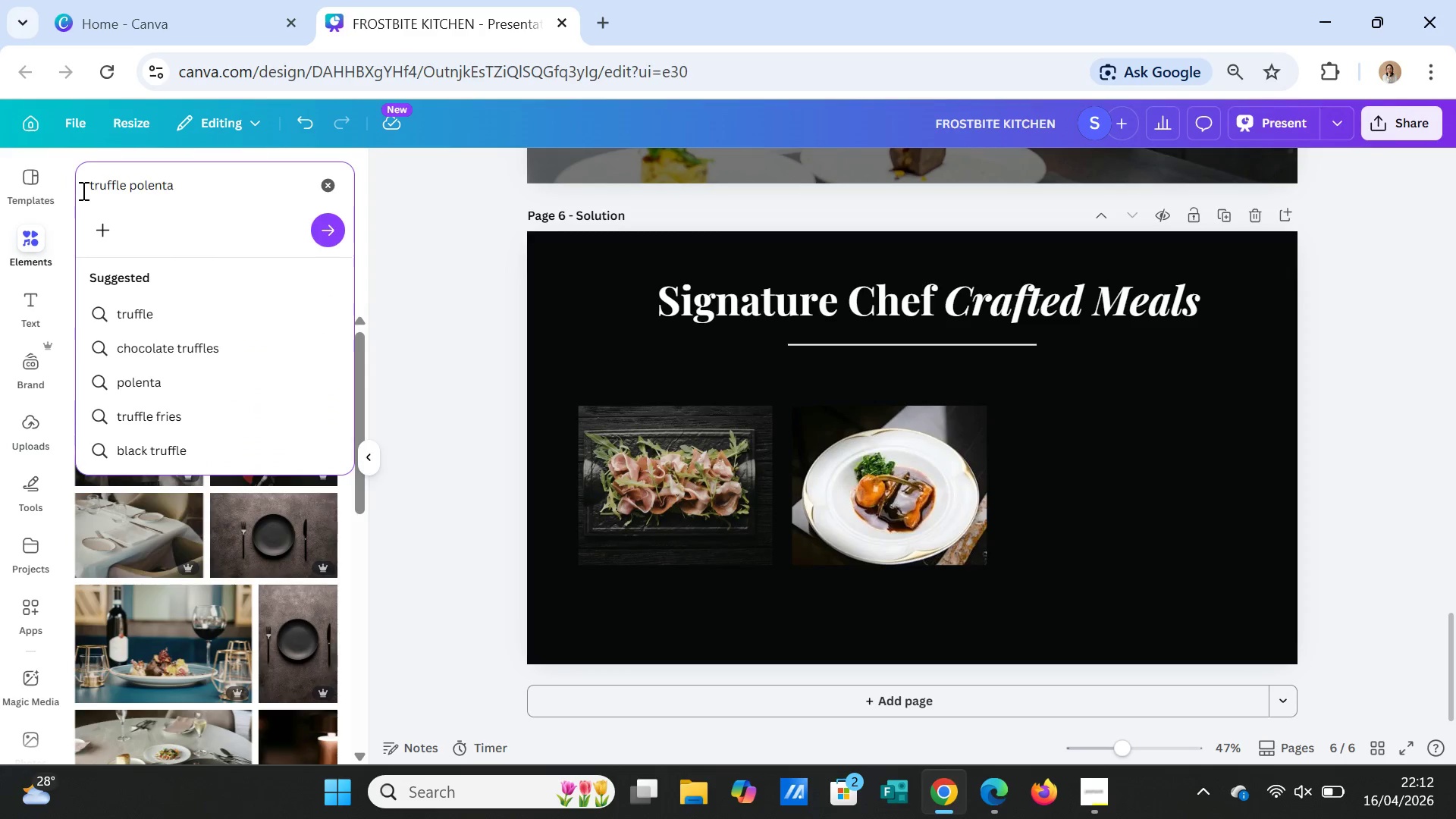 
hold_key(key=R, duration=14.33)
 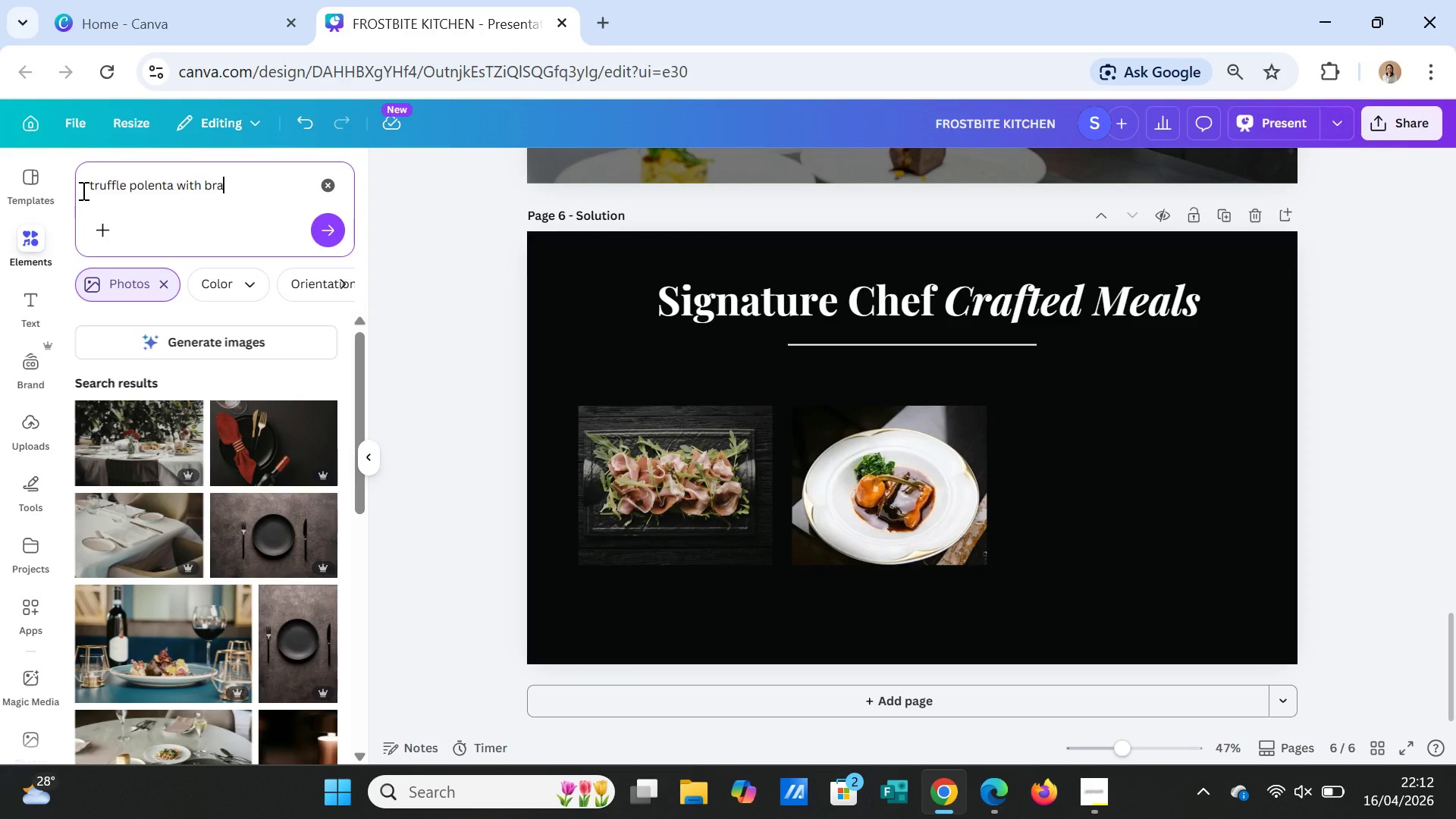 
hold_key(key=Backspace, duration=0.48)
 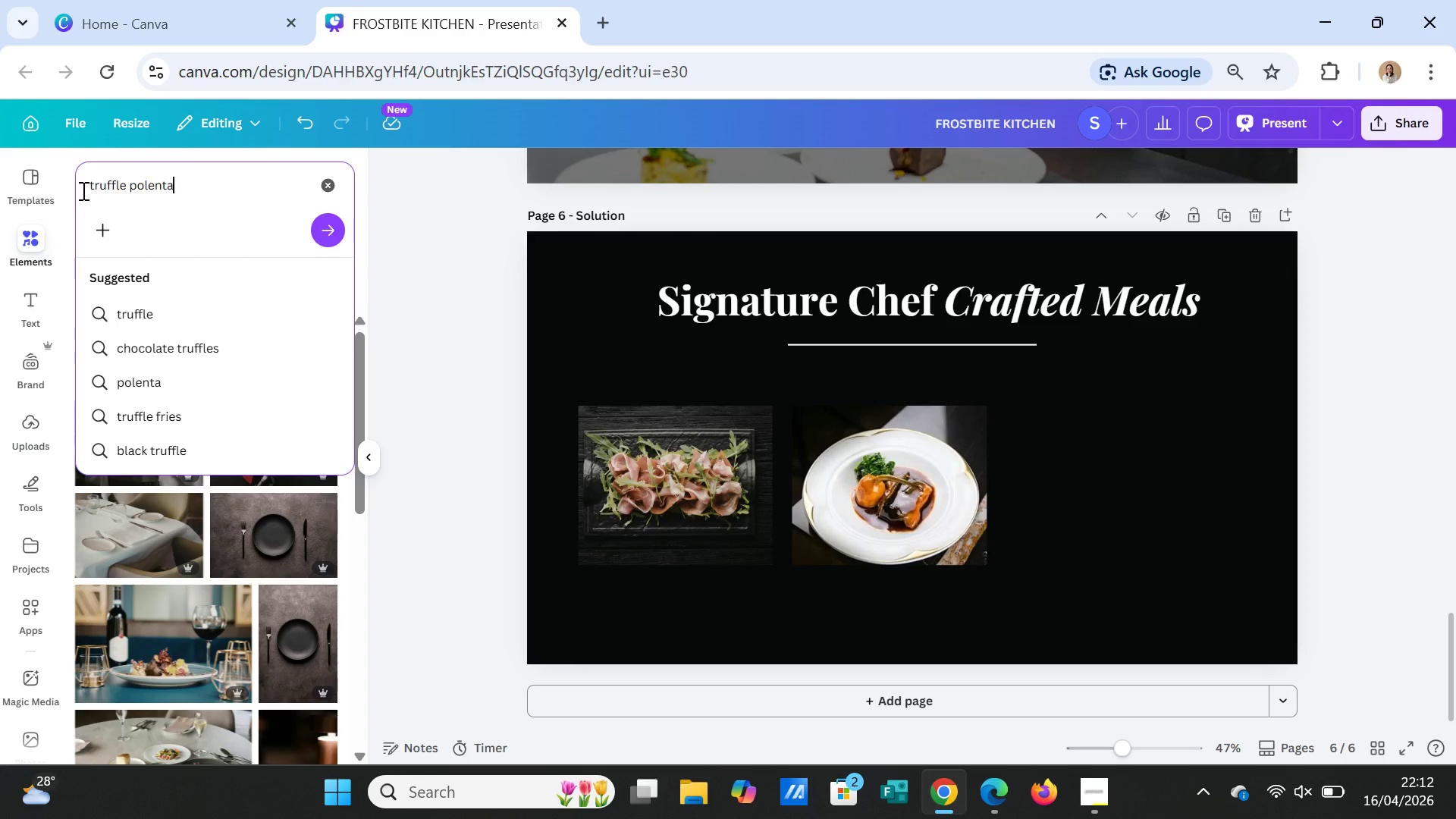 
type( with baised short rib)
 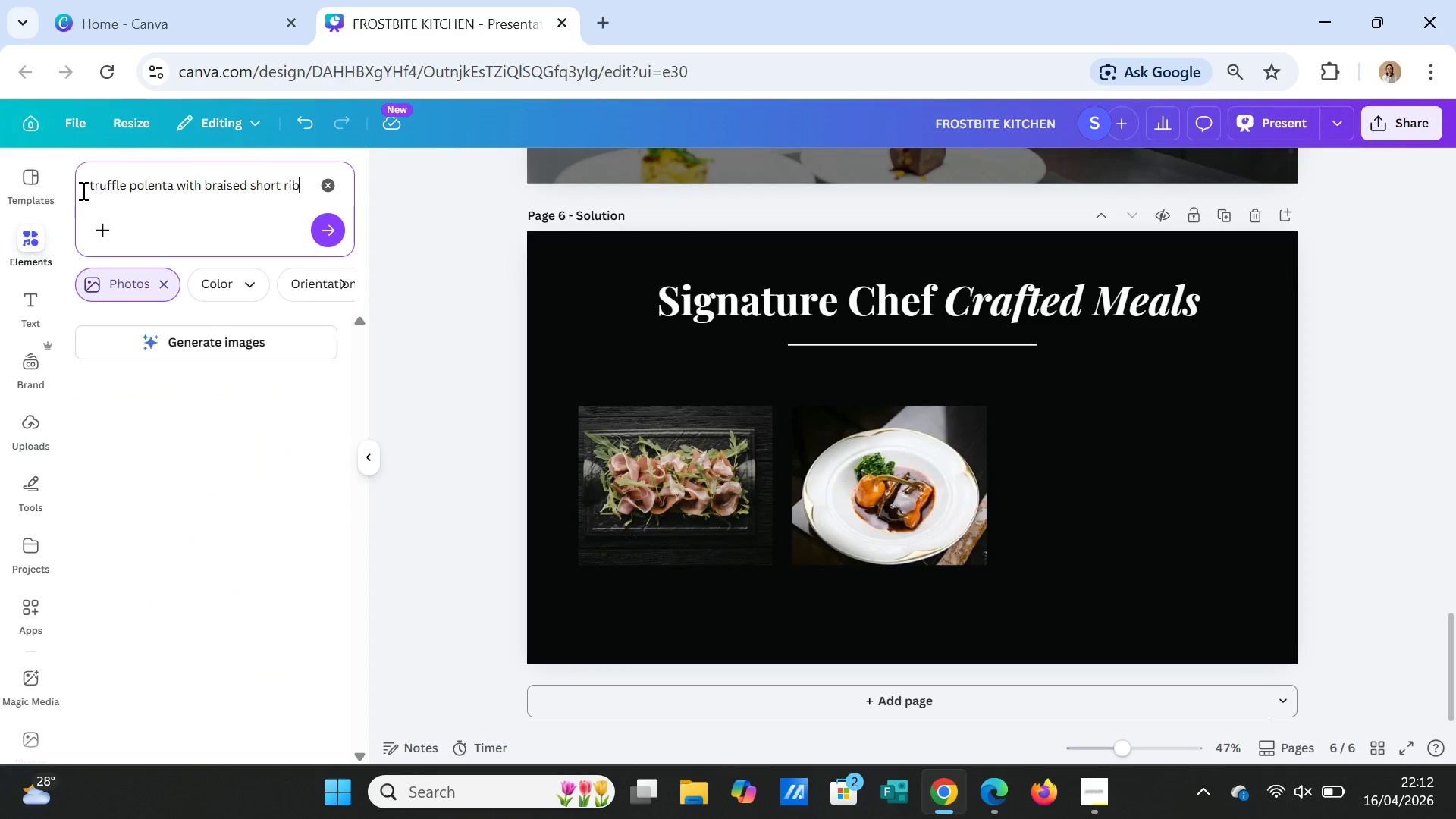 
key(Enter)
 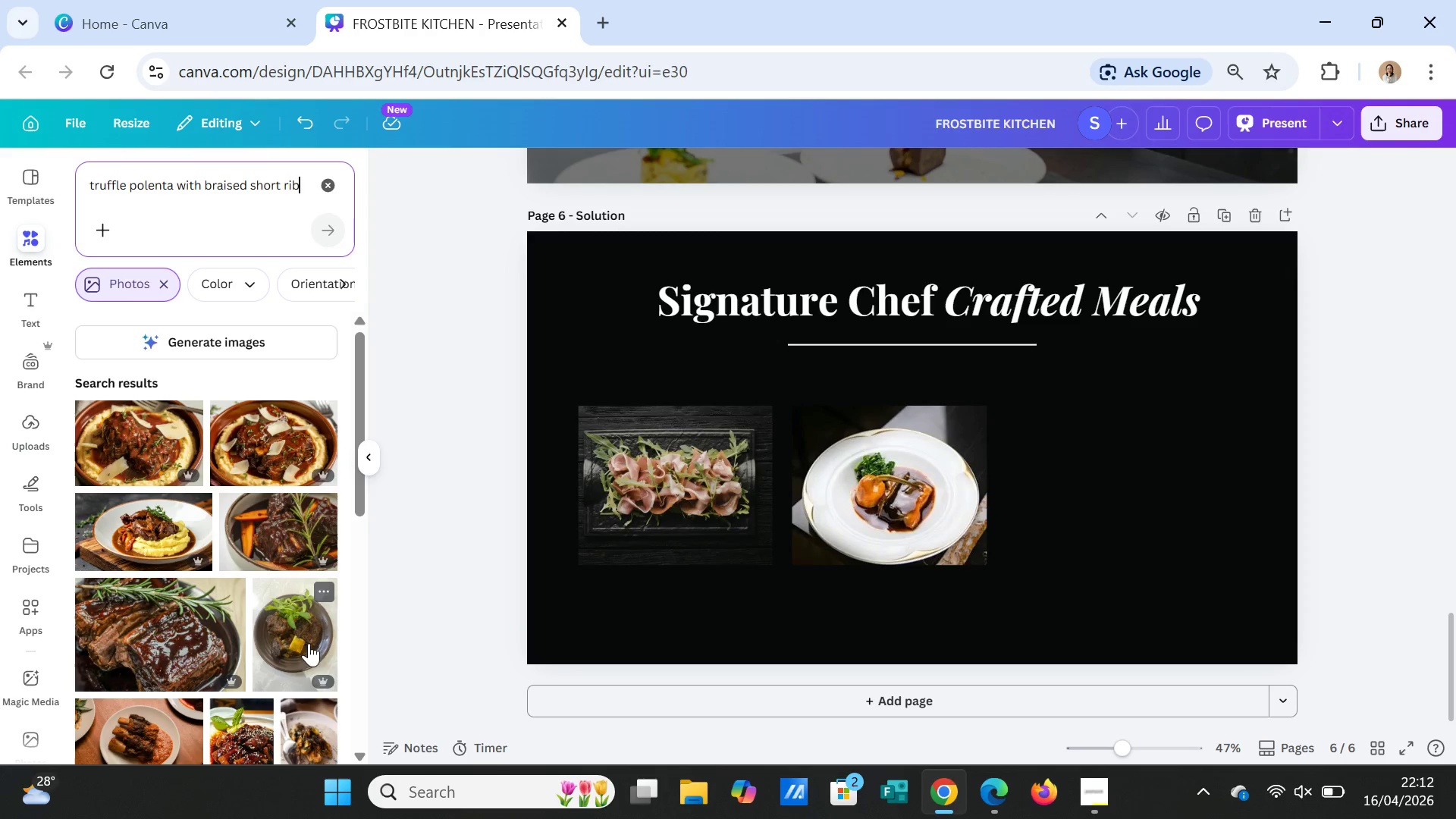 
left_click([280, 645])
 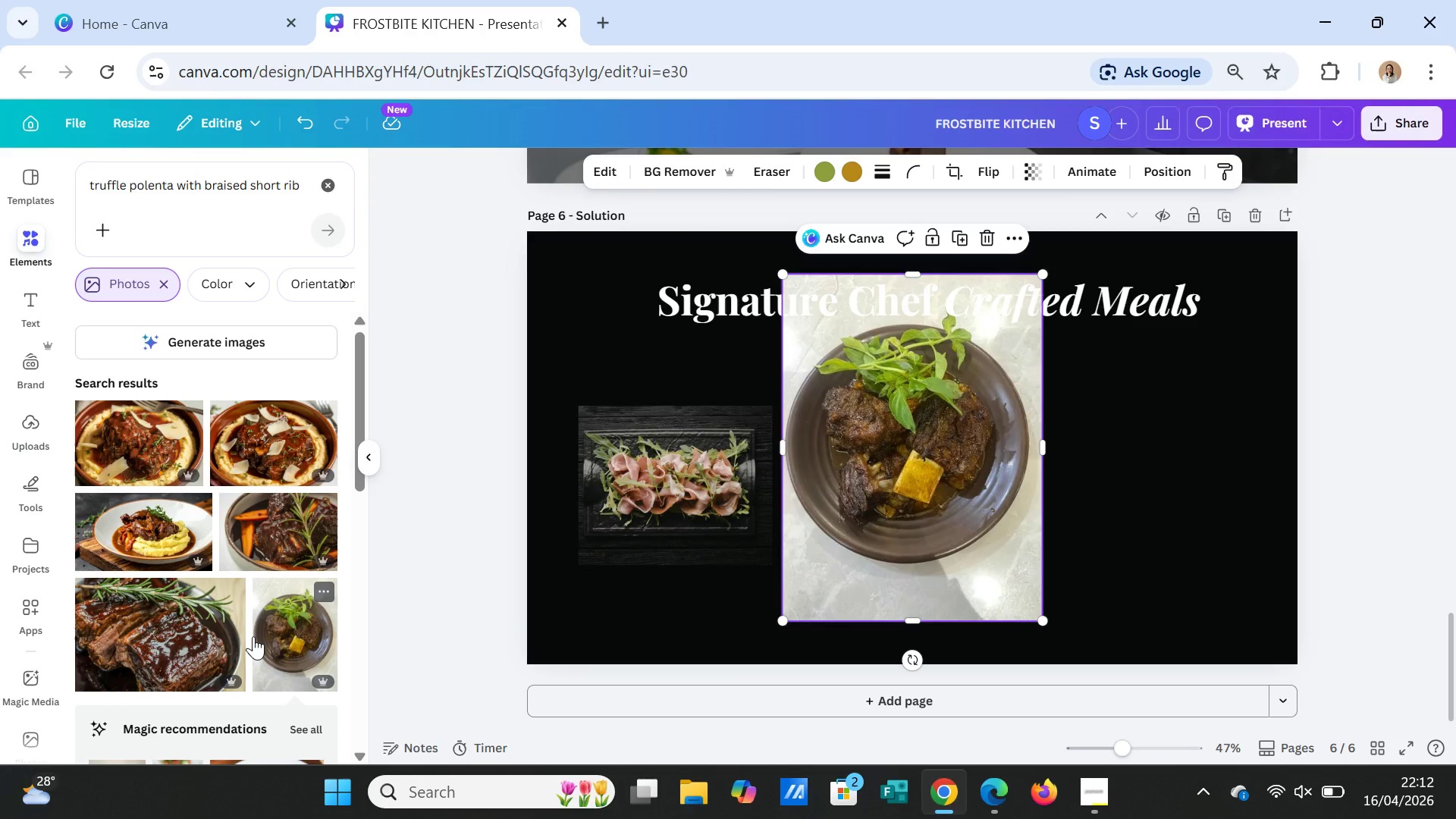 
key(Delete)
 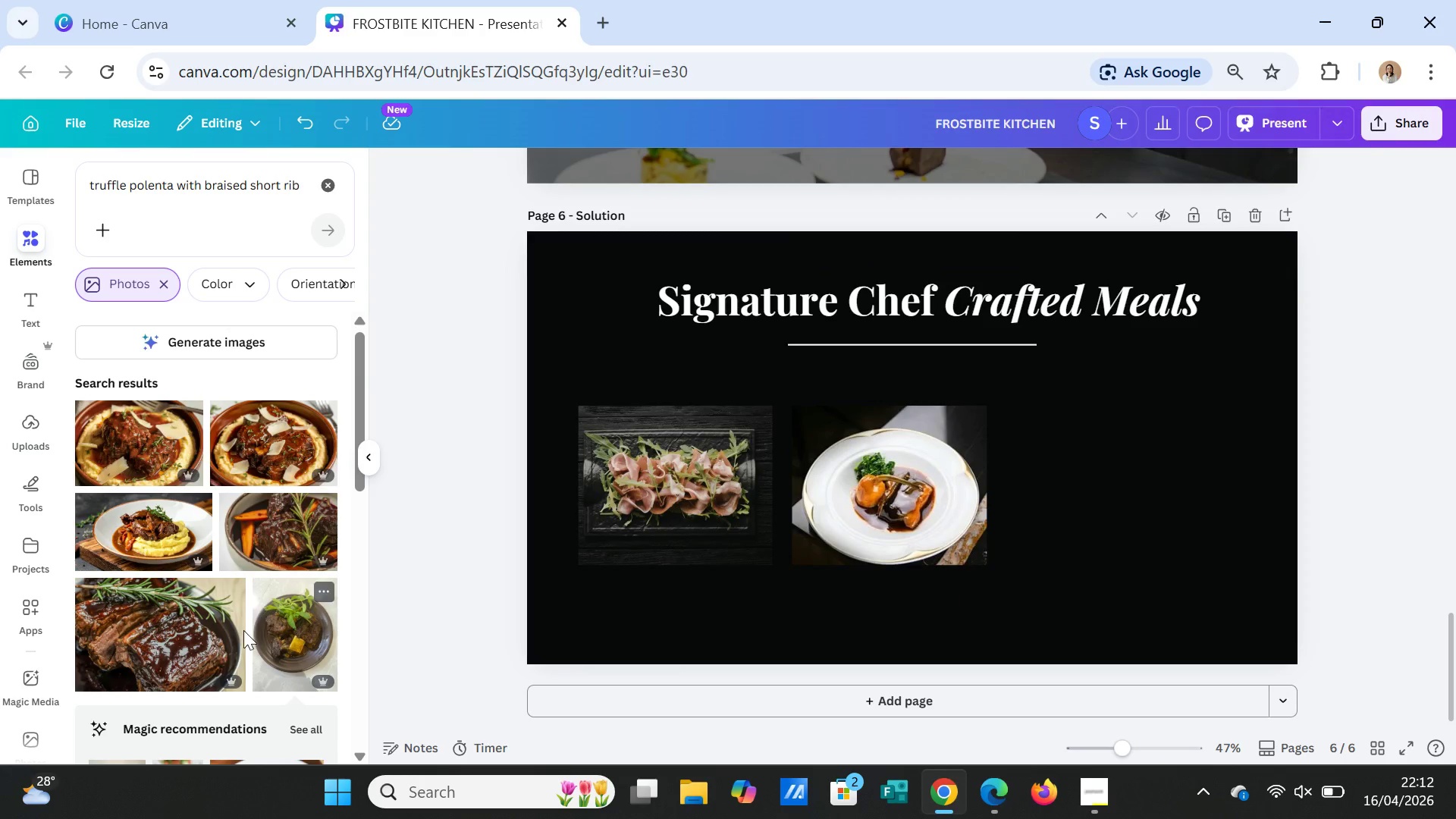 
scroll: coordinate [242, 638], scroll_direction: down, amount: 2.0
 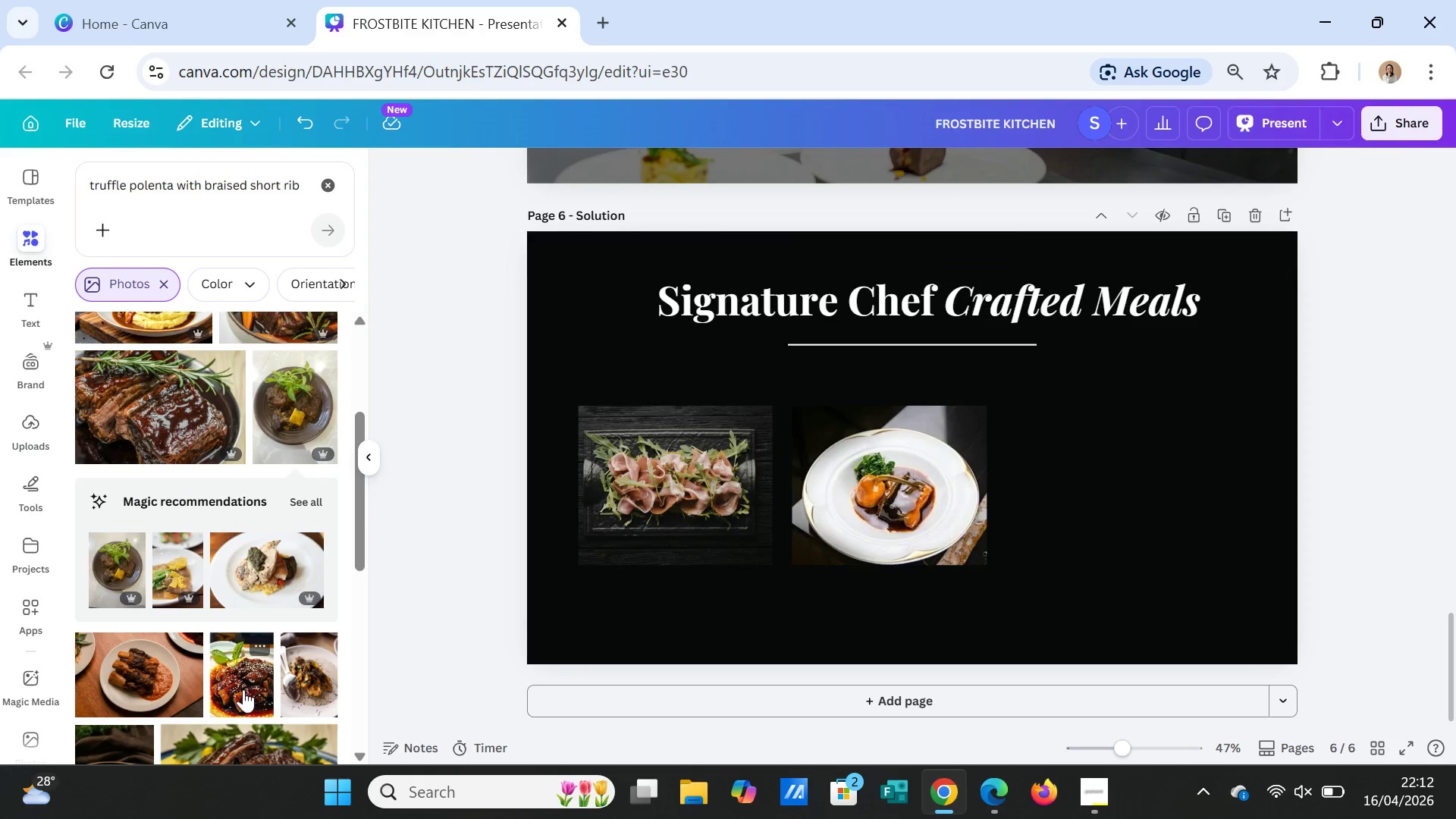 
left_click([240, 679])
 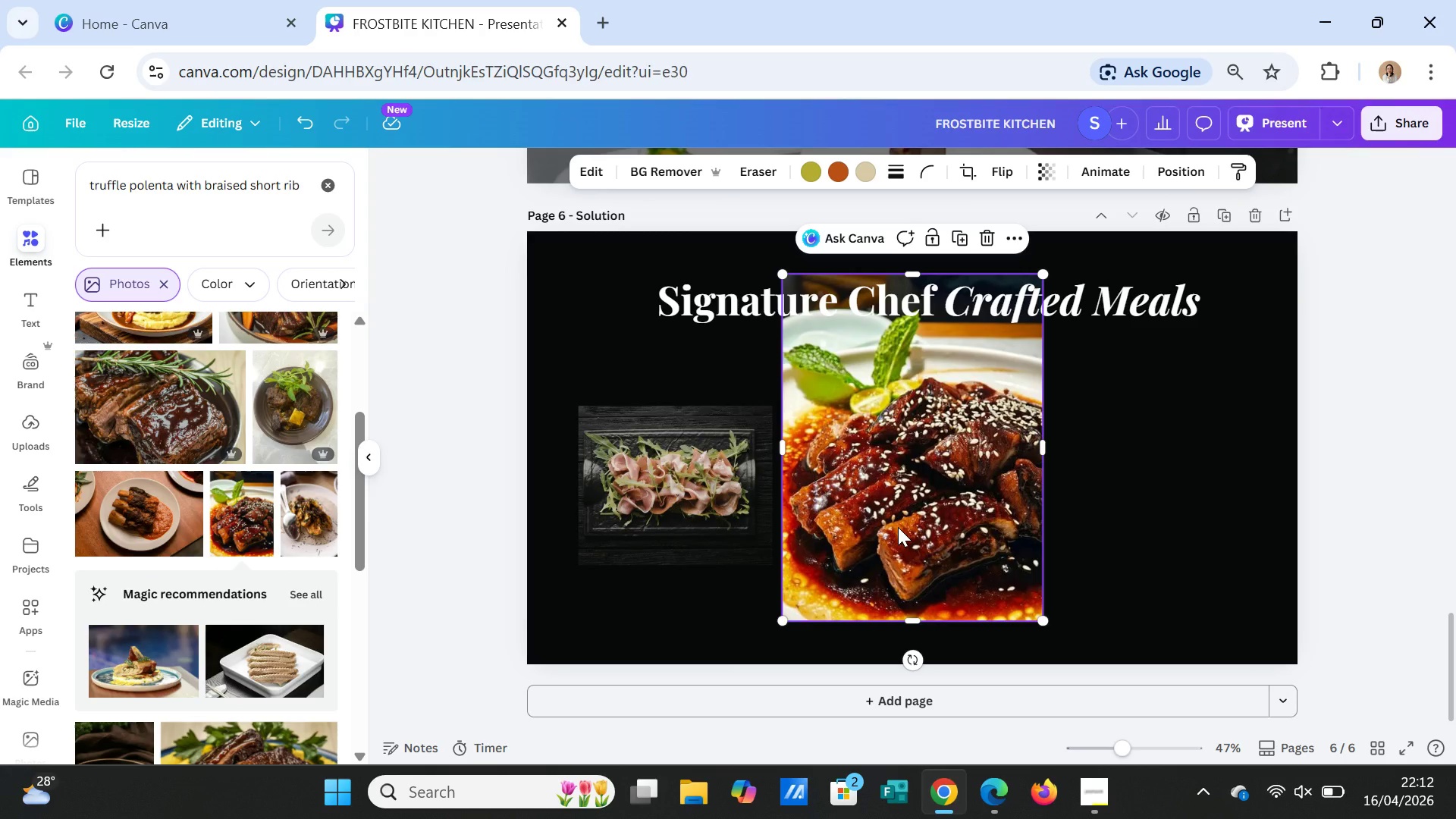 
left_click_drag(start_coordinate=[898, 527], to_coordinate=[1073, 524])
 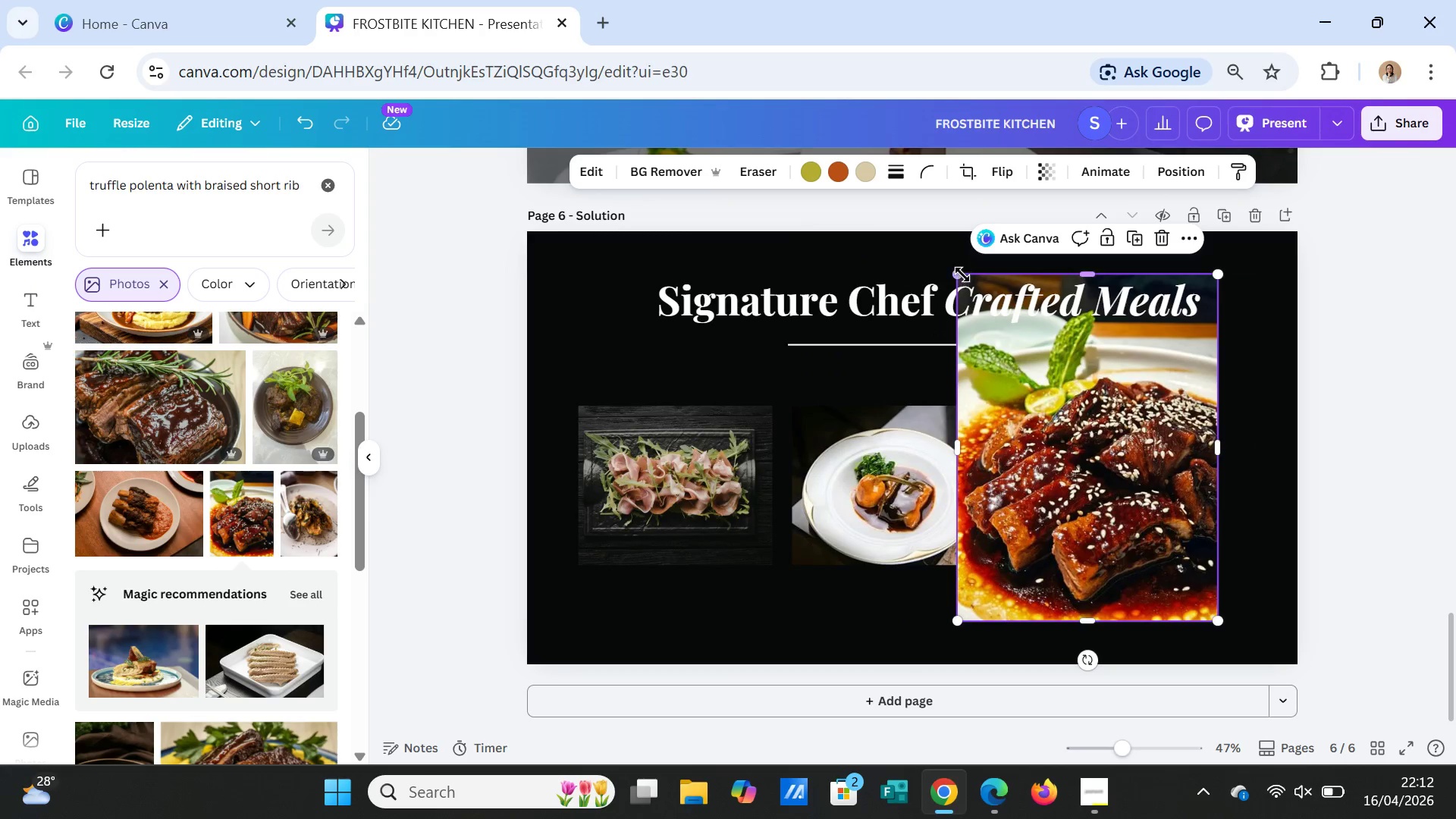 
left_click_drag(start_coordinate=[962, 275], to_coordinate=[1053, 447])
 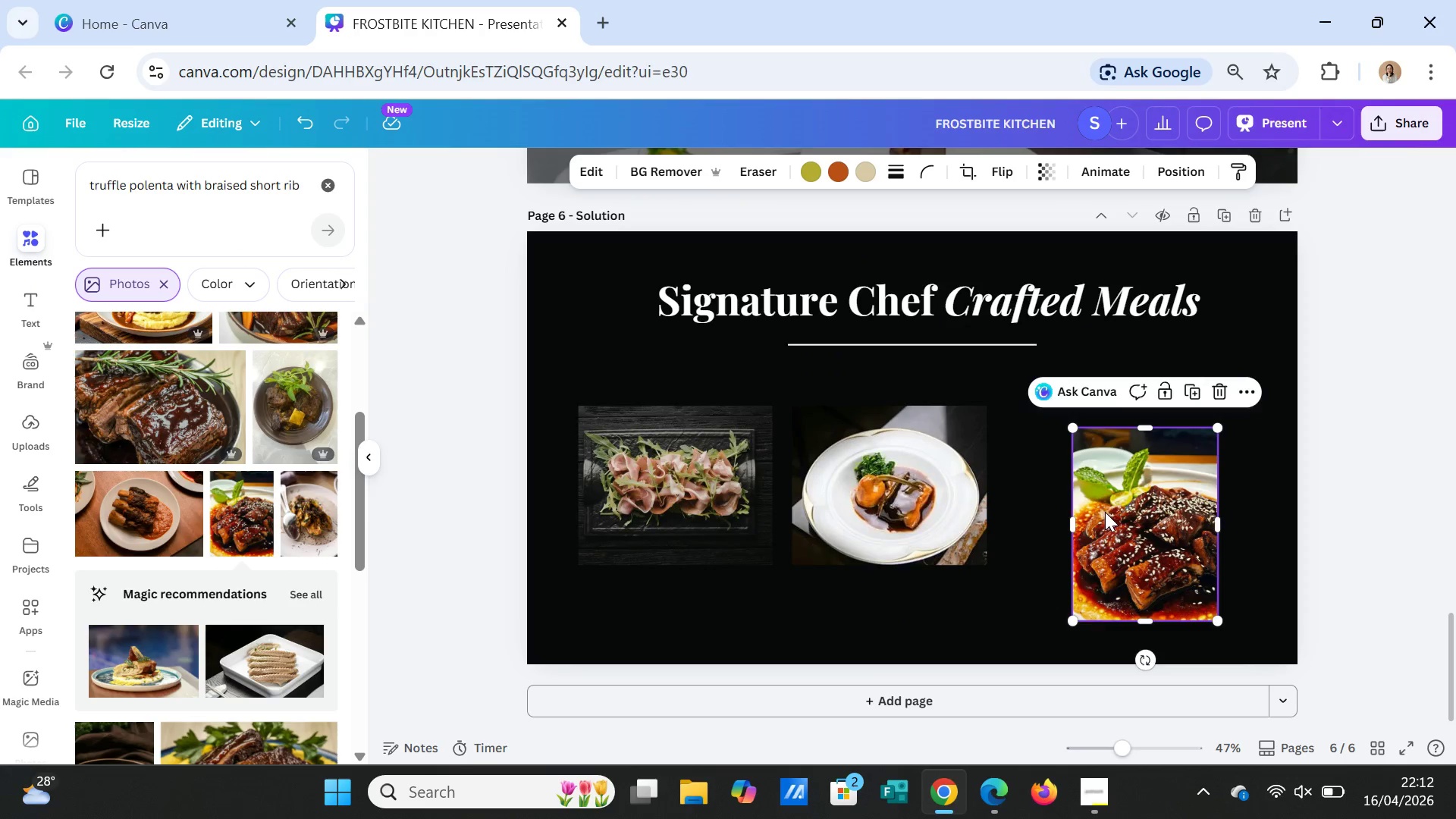 
left_click_drag(start_coordinate=[1105, 512], to_coordinate=[1126, 467])
 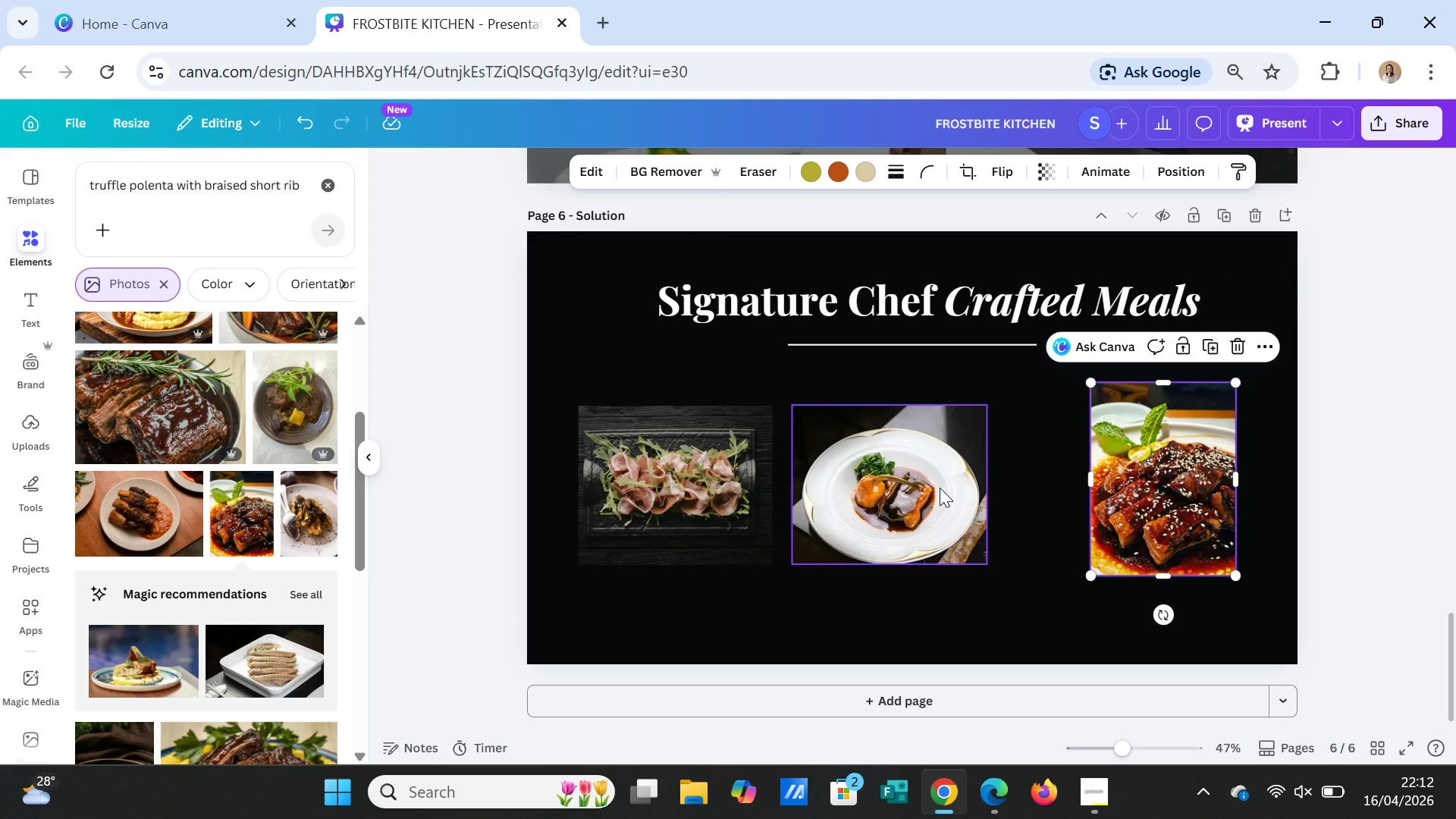 
left_click([940, 488])
 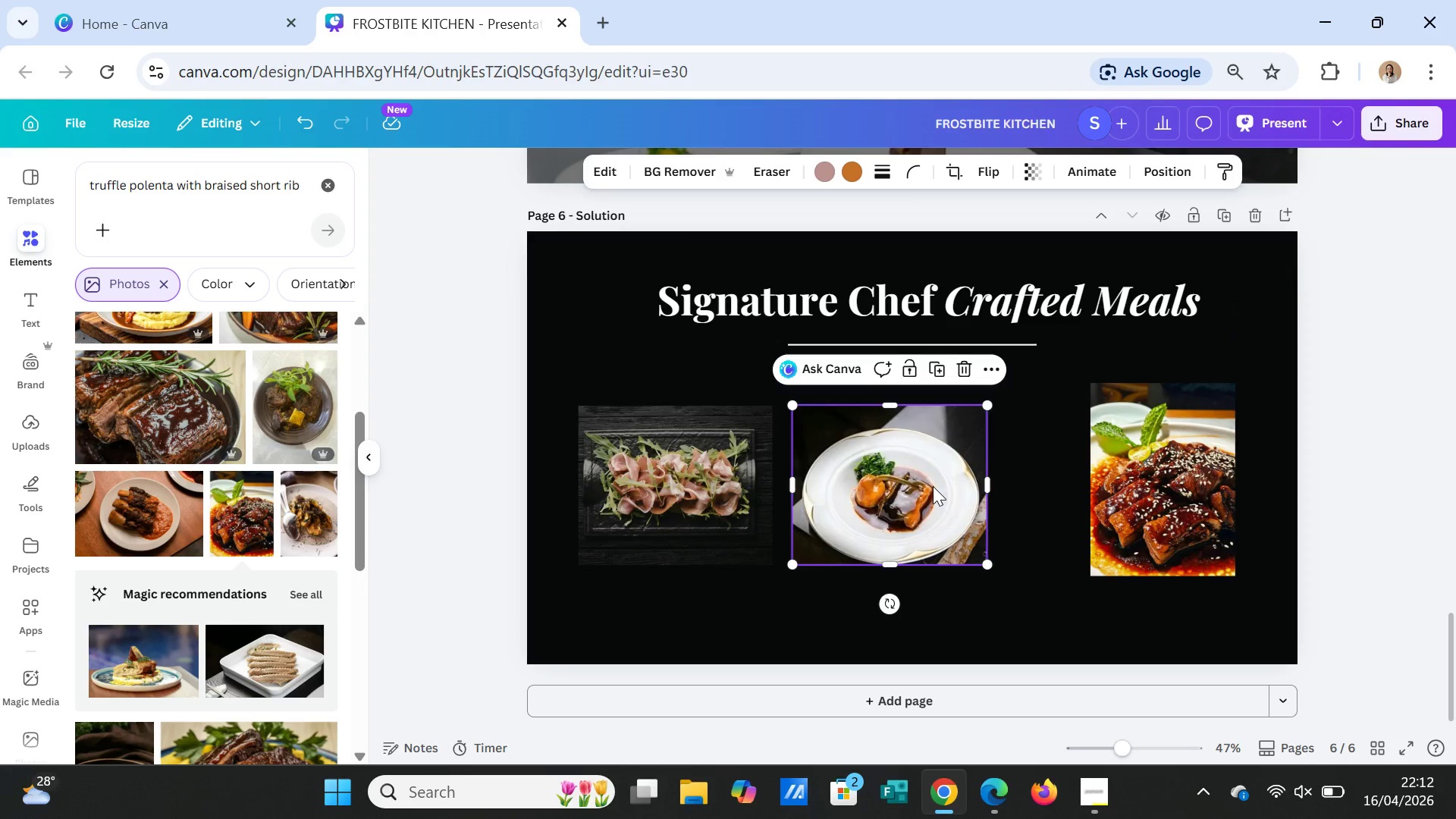 
key(Delete)
 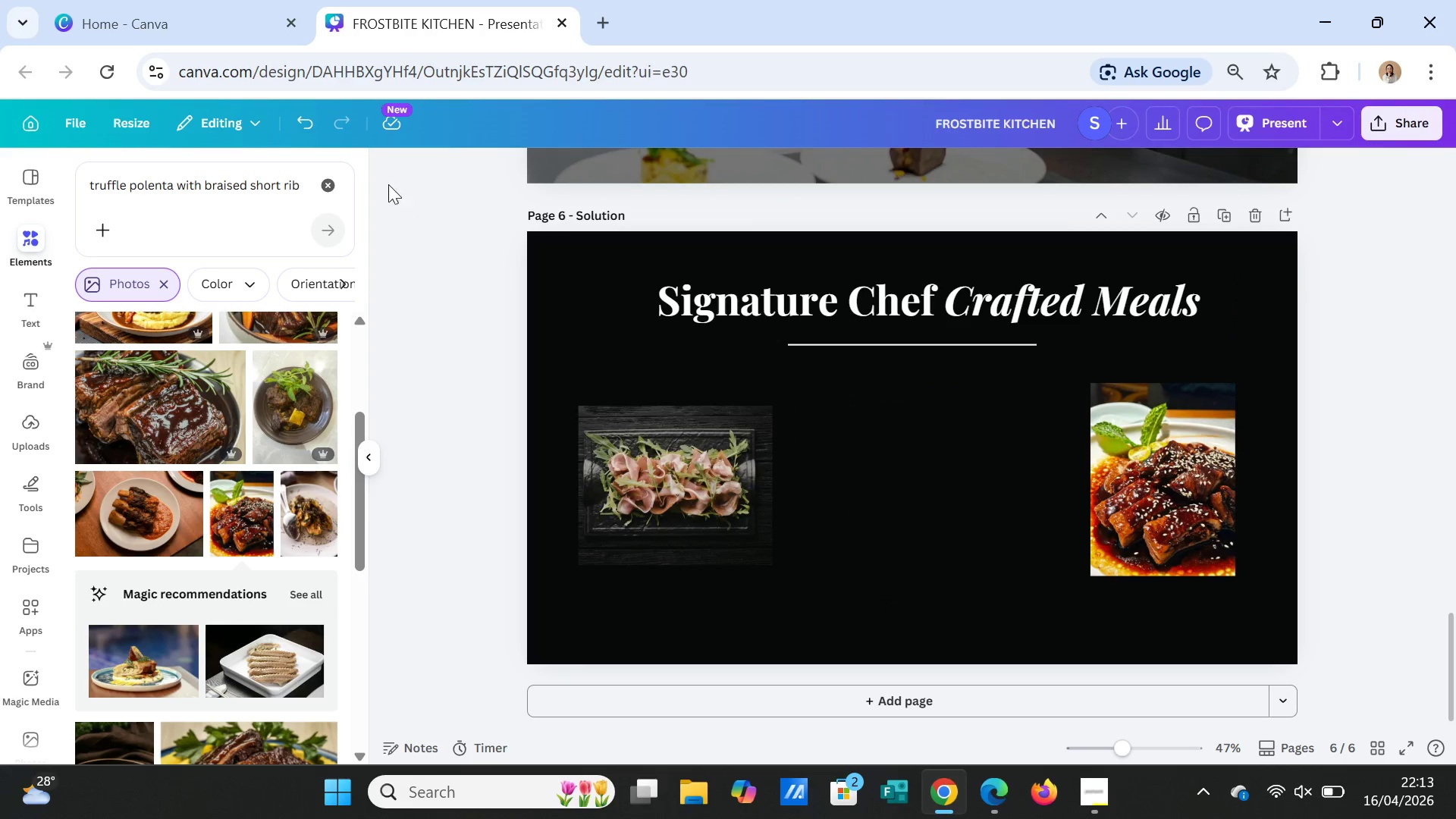 
left_click_drag(start_coordinate=[311, 185], to_coordinate=[59, 207])
 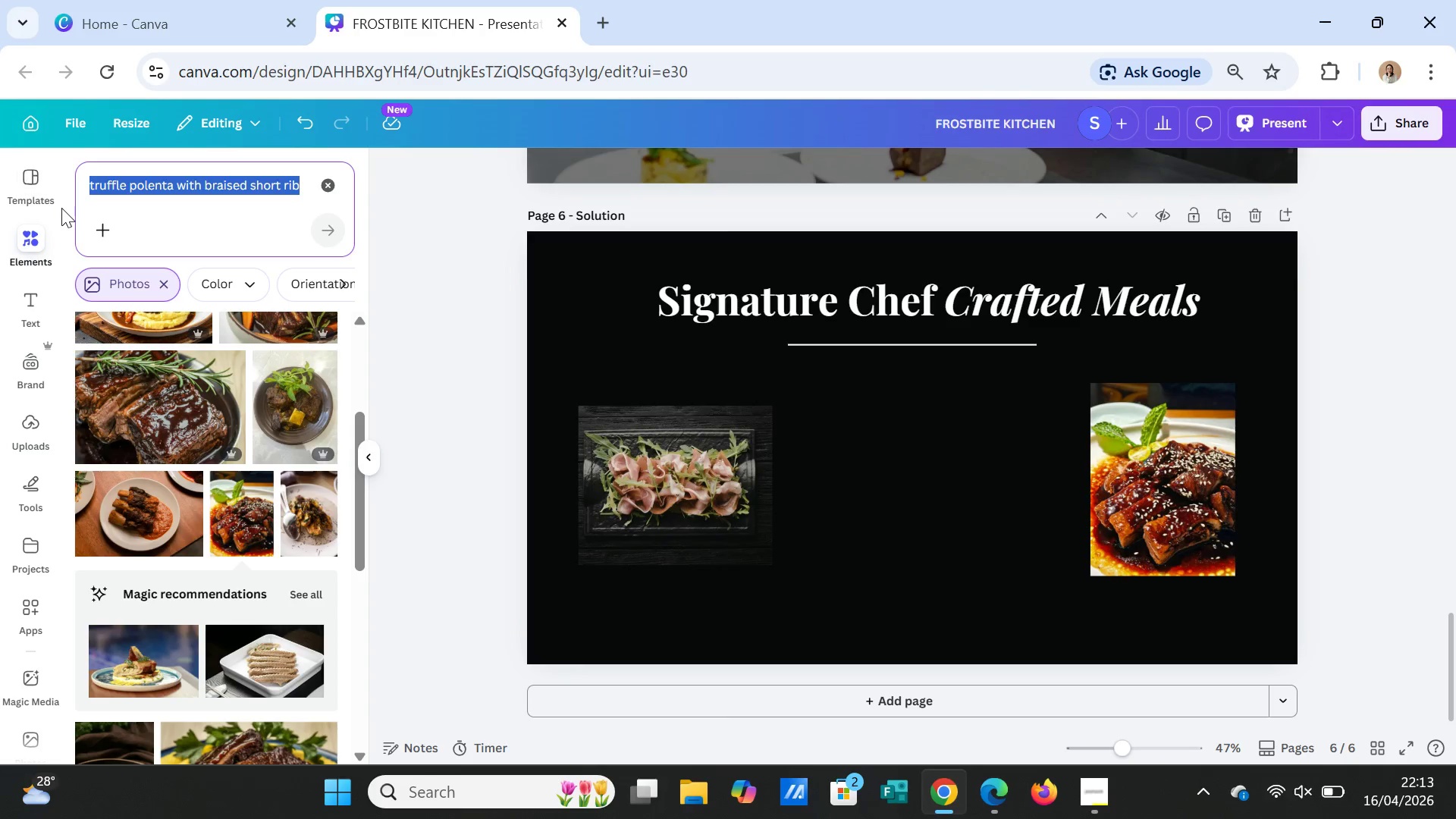 
type(chili lime almon with quinoa)
 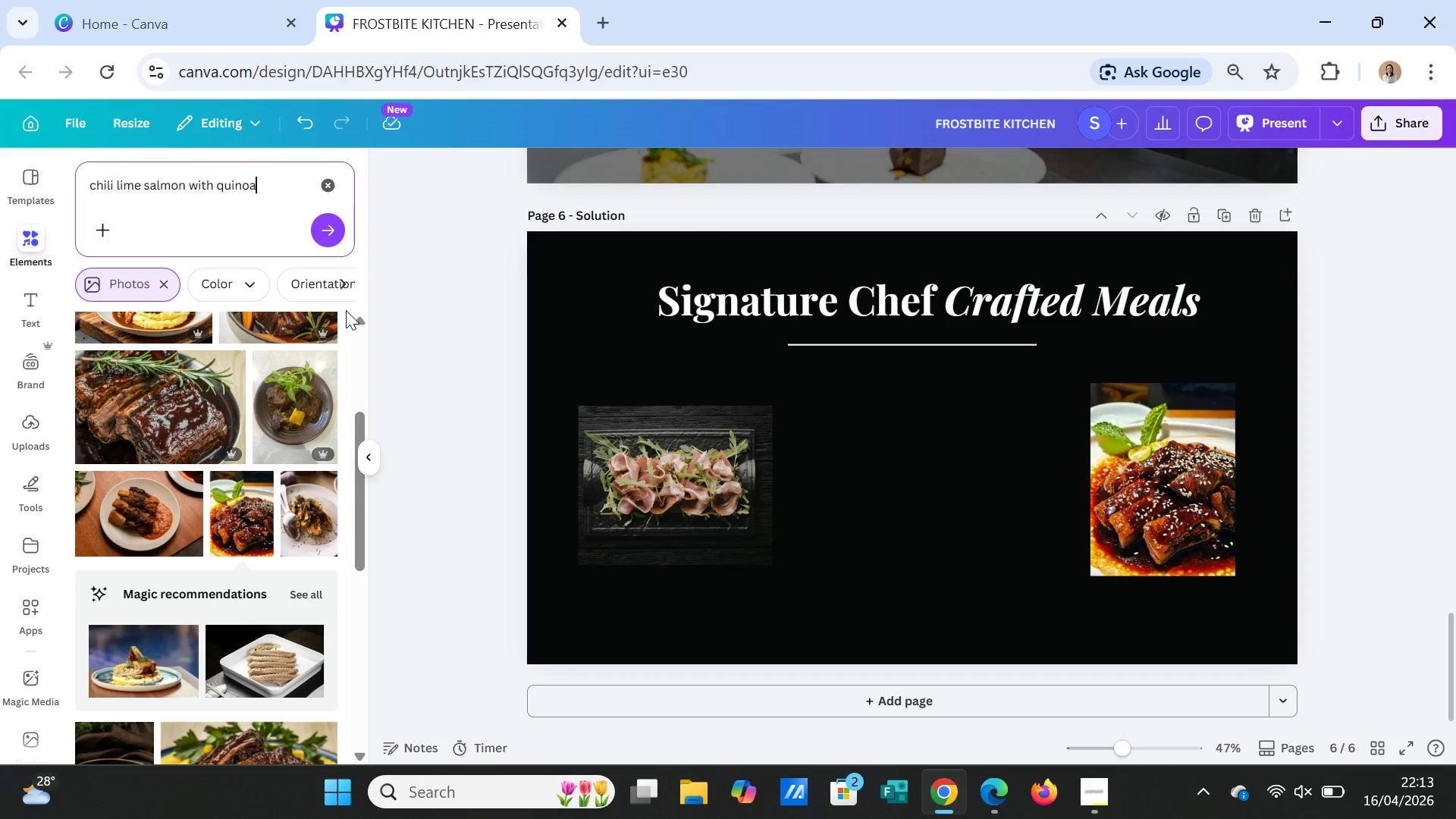 
left_click([323, 230])
 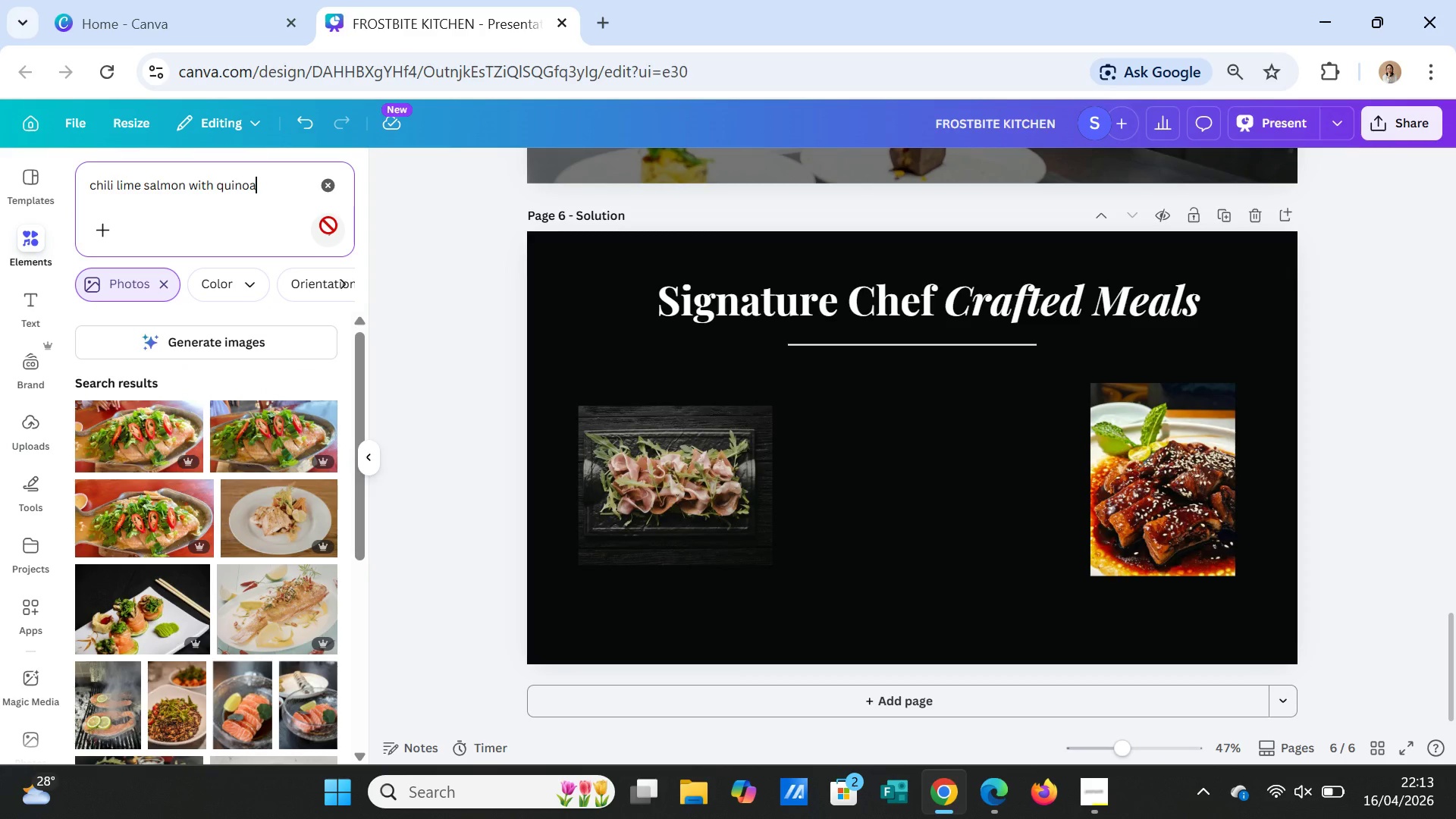 
wait(11.41)
 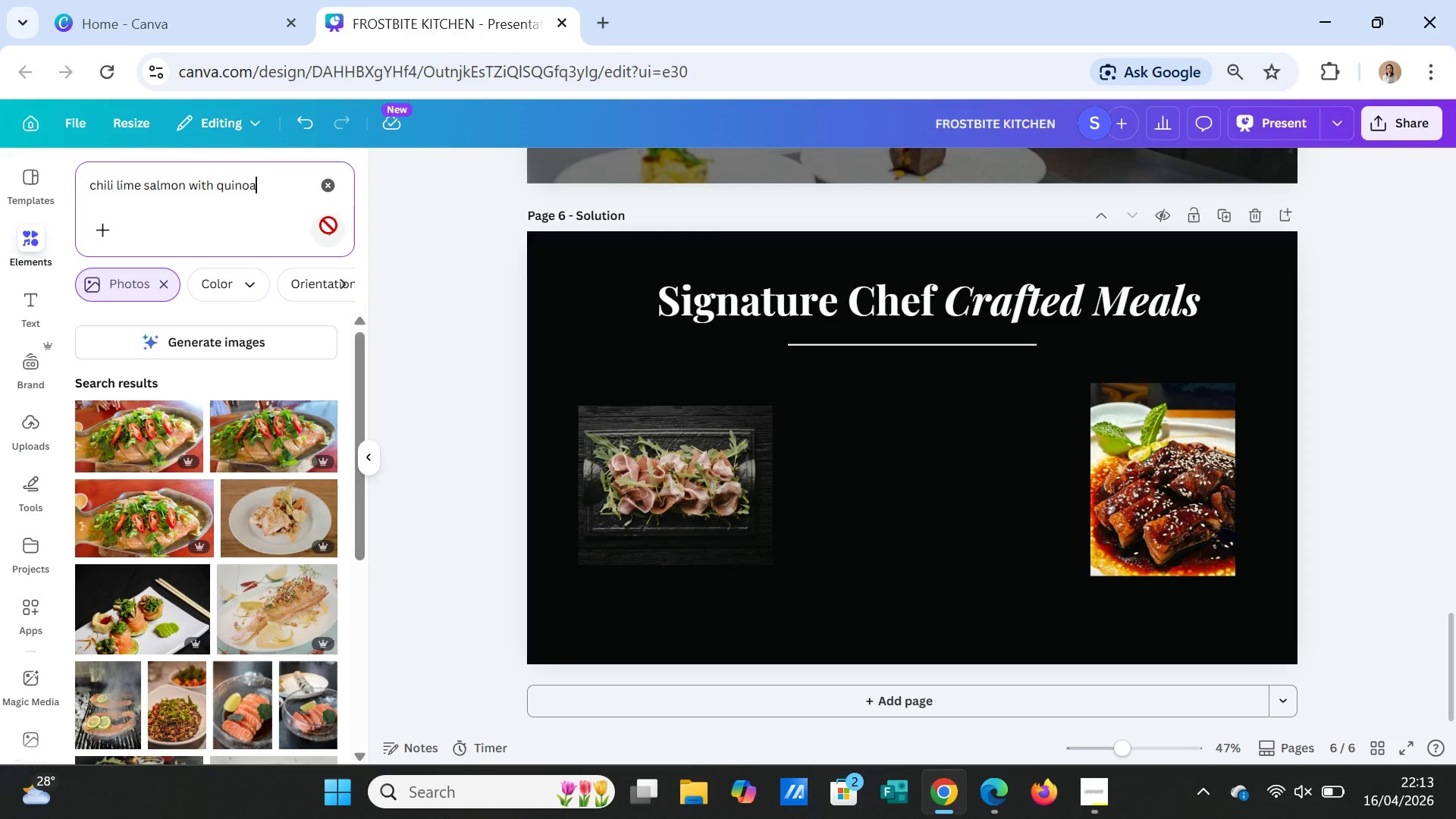 
scroll: coordinate [240, 608], scroll_direction: down, amount: 1.0
 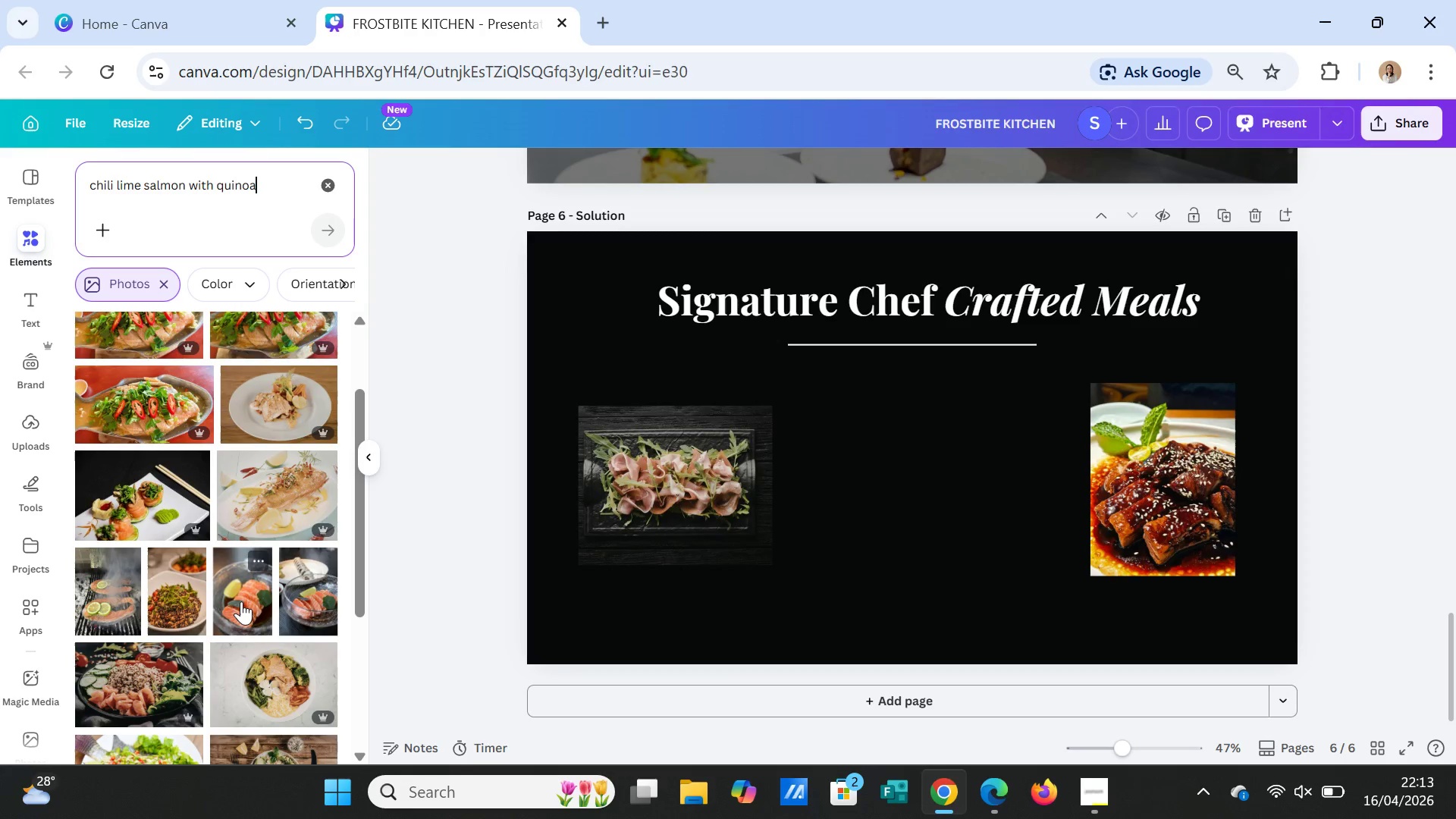 
left_click([241, 601])
 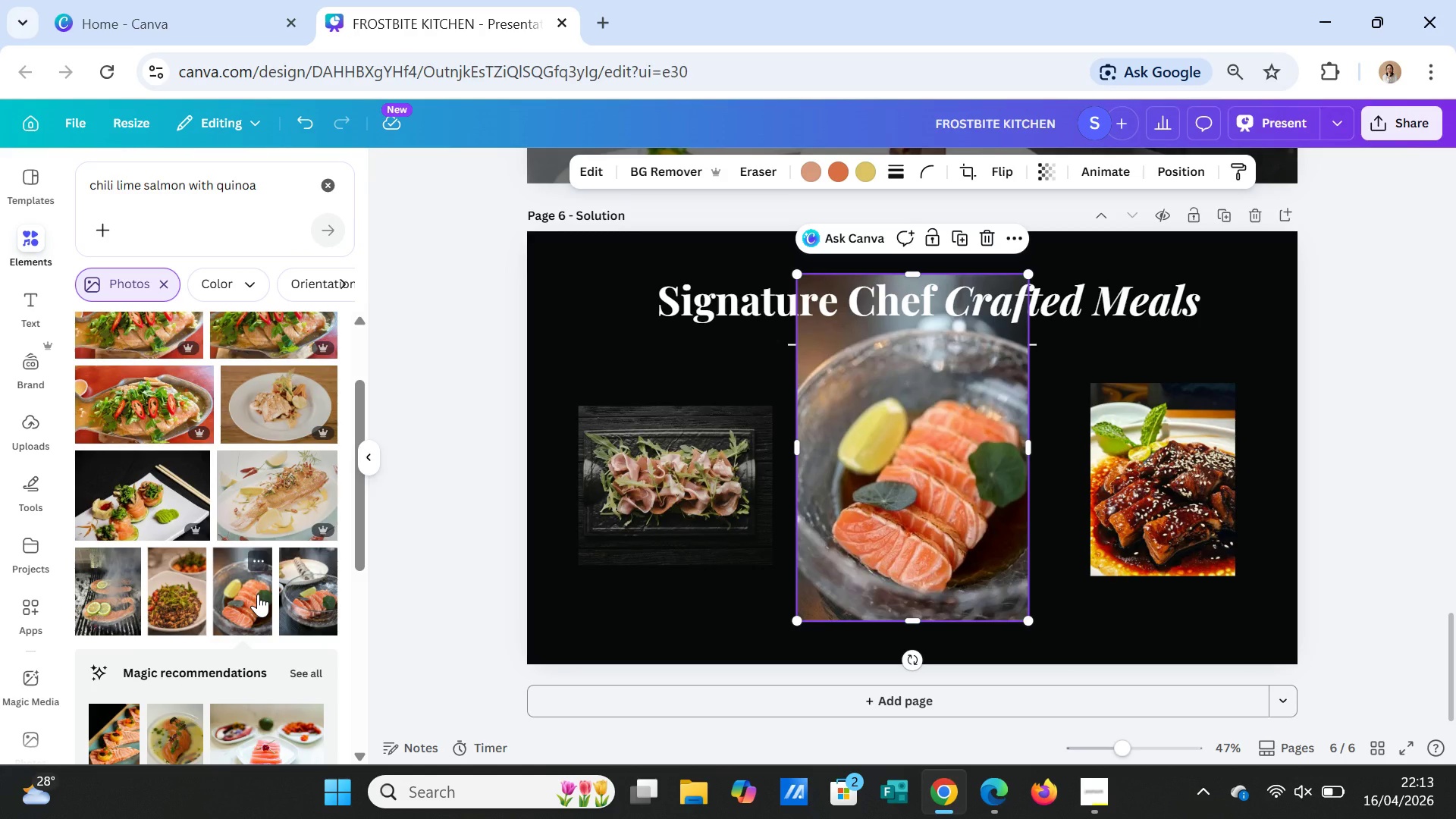 
key(Delete)
 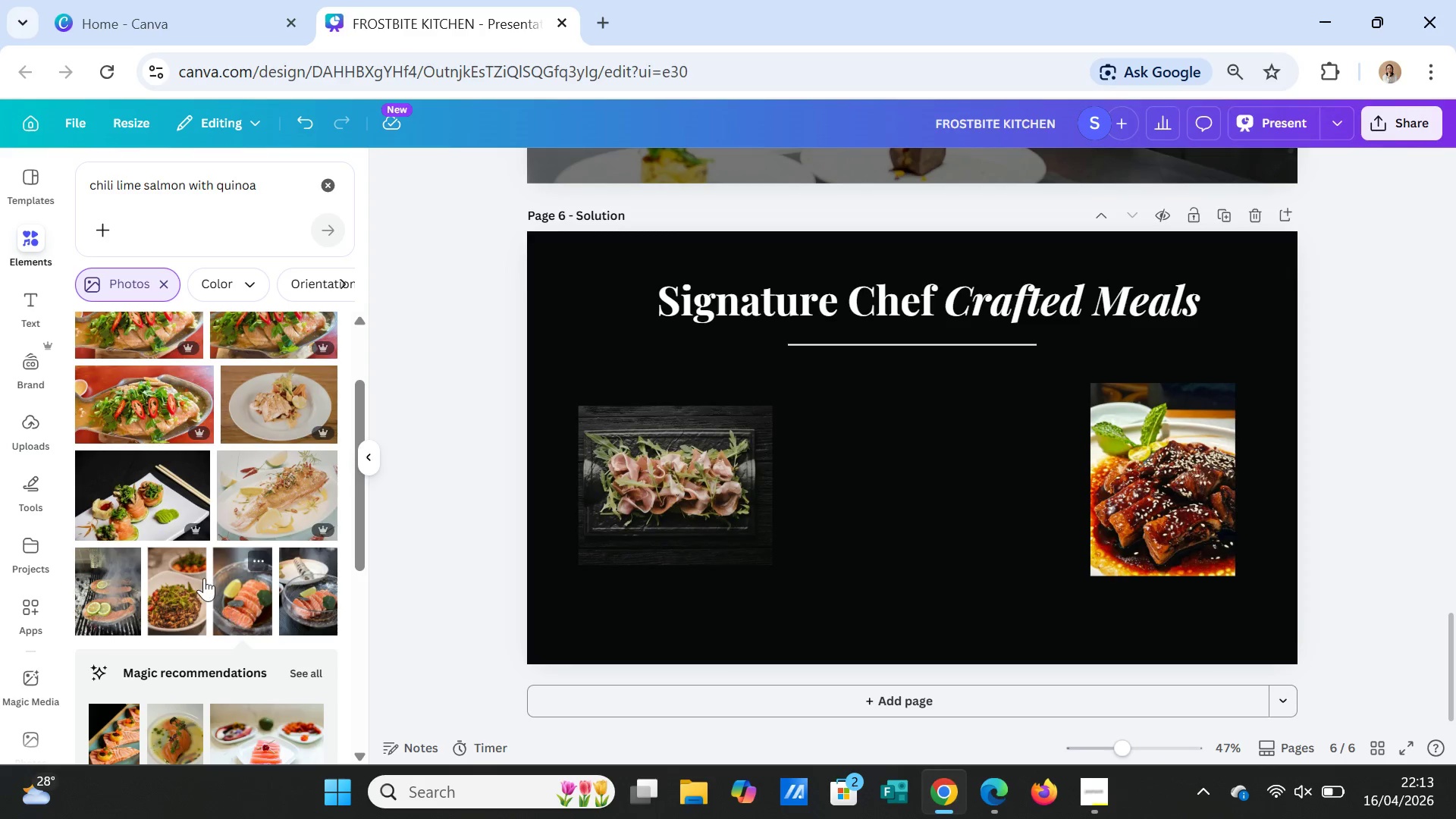 
left_click([148, 515])
 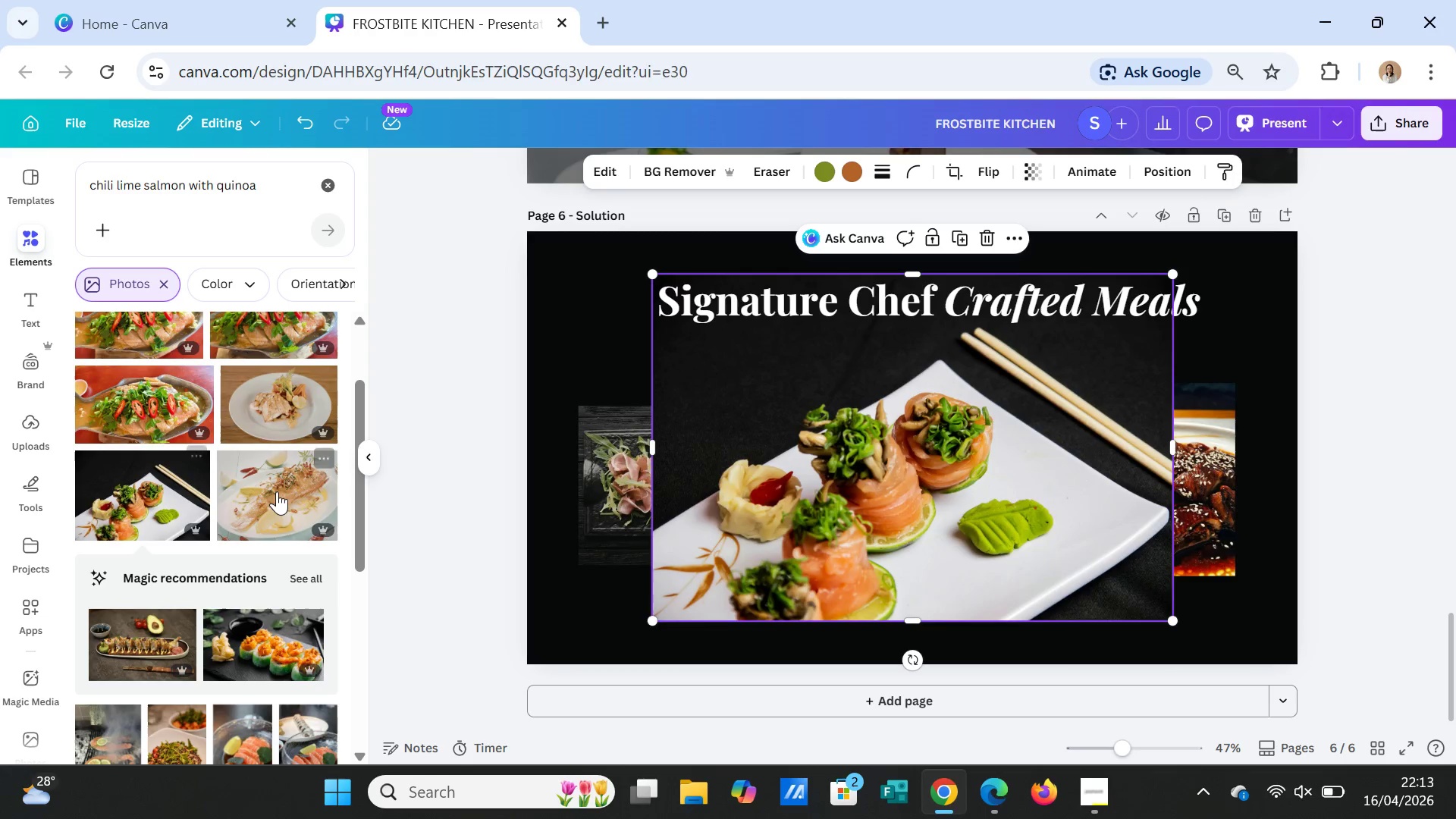 
wait(7.75)
 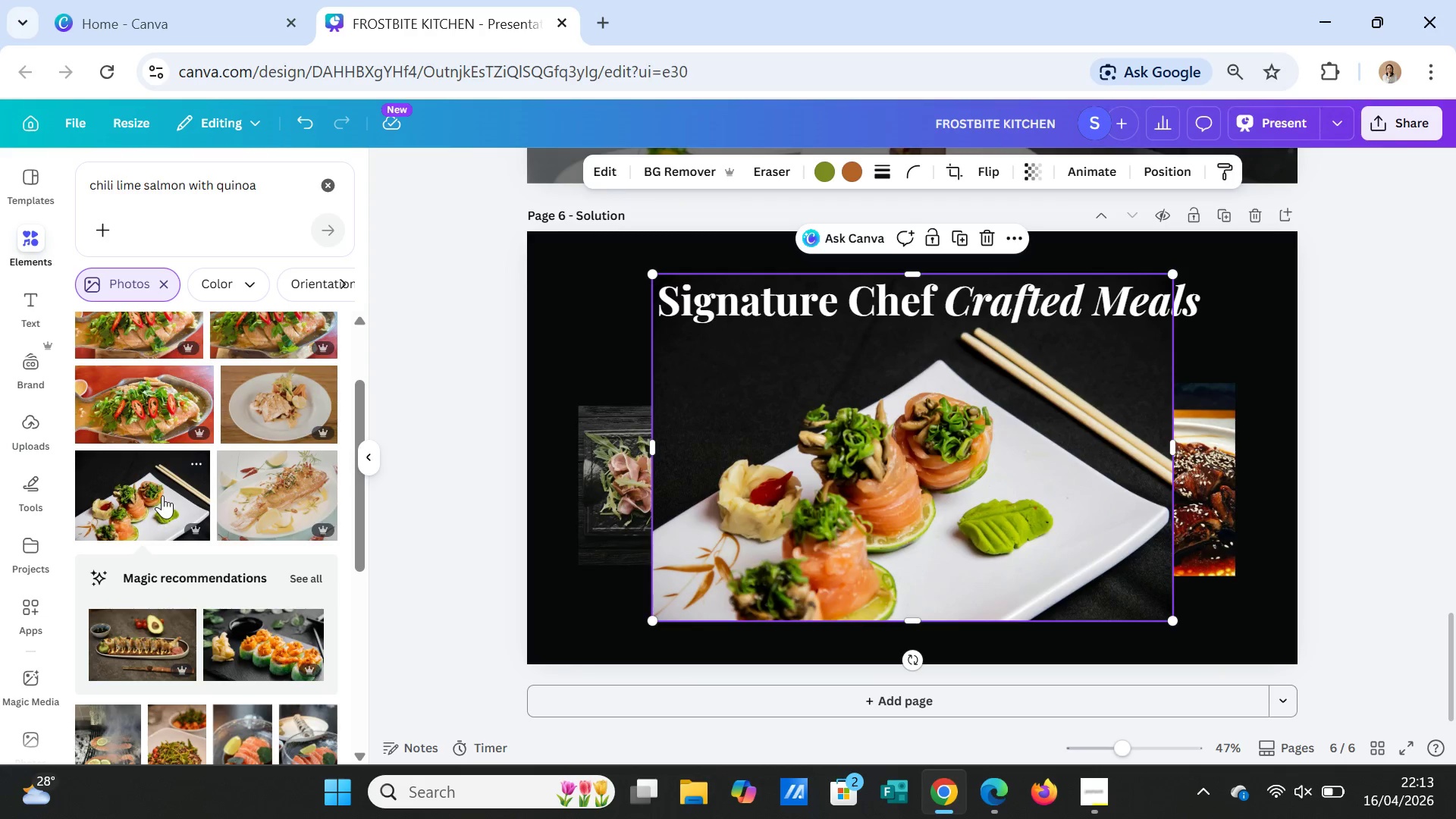 
key(Delete)
 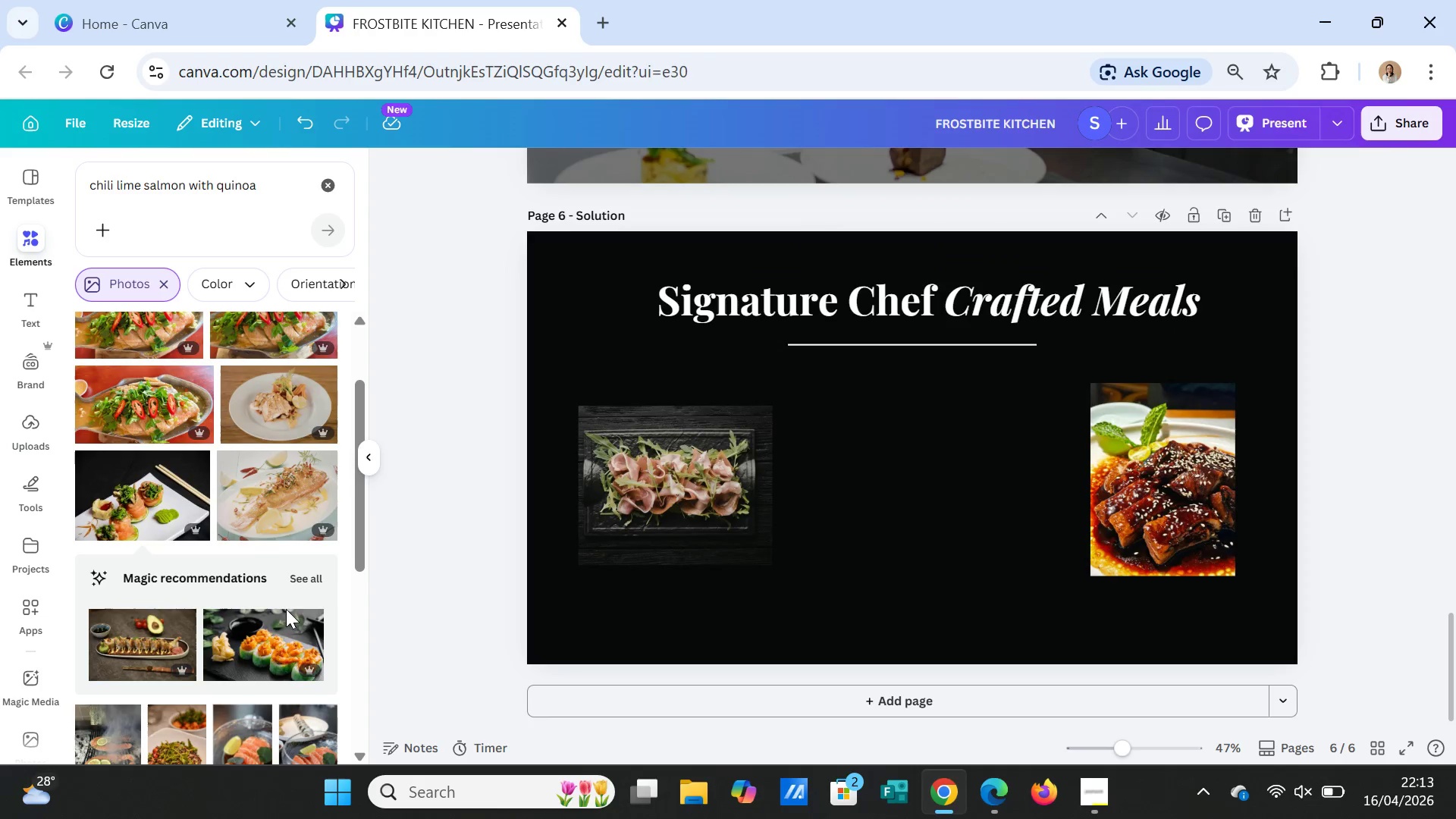 
left_click([250, 638])
 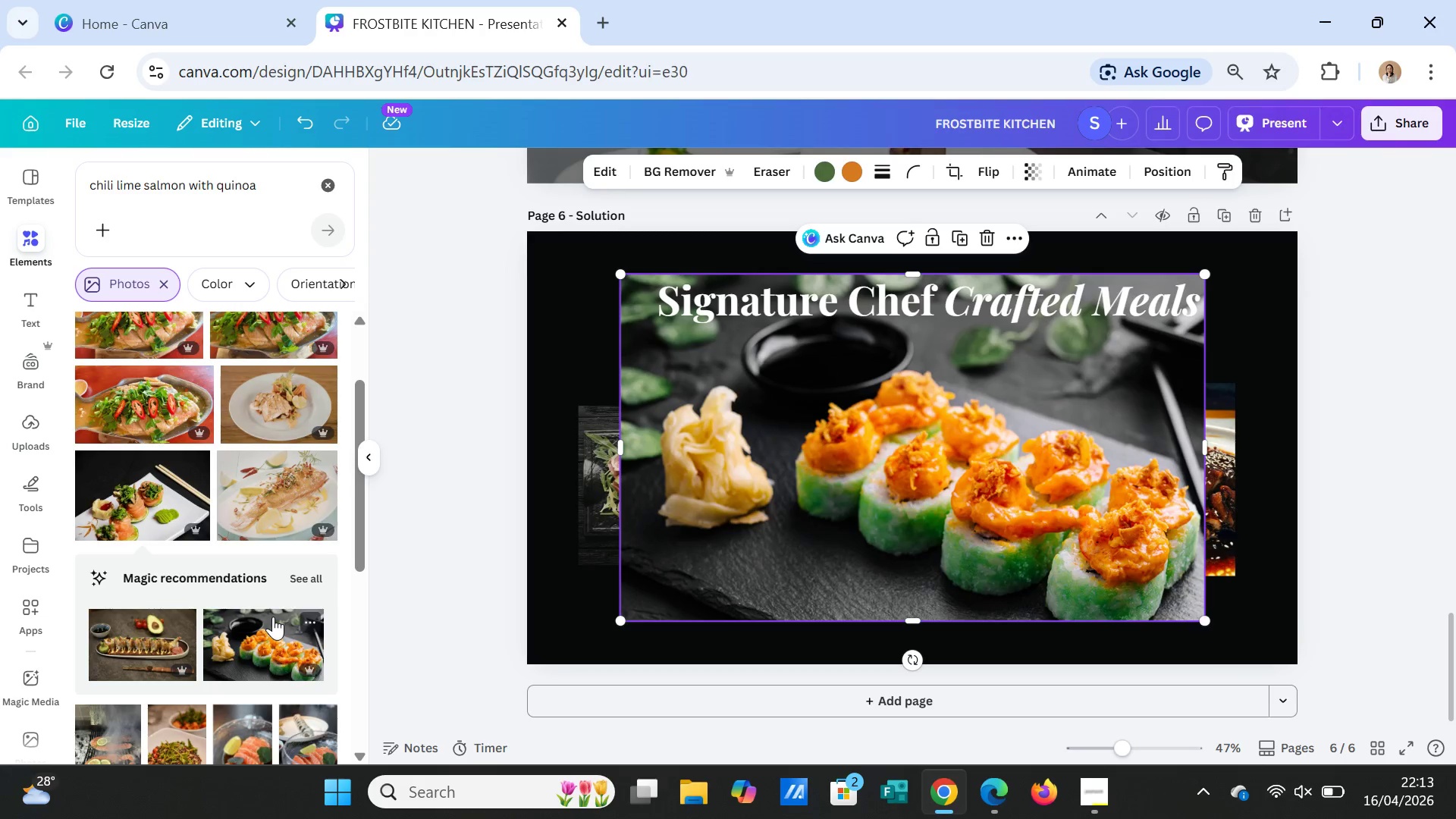 
key(Delete)
 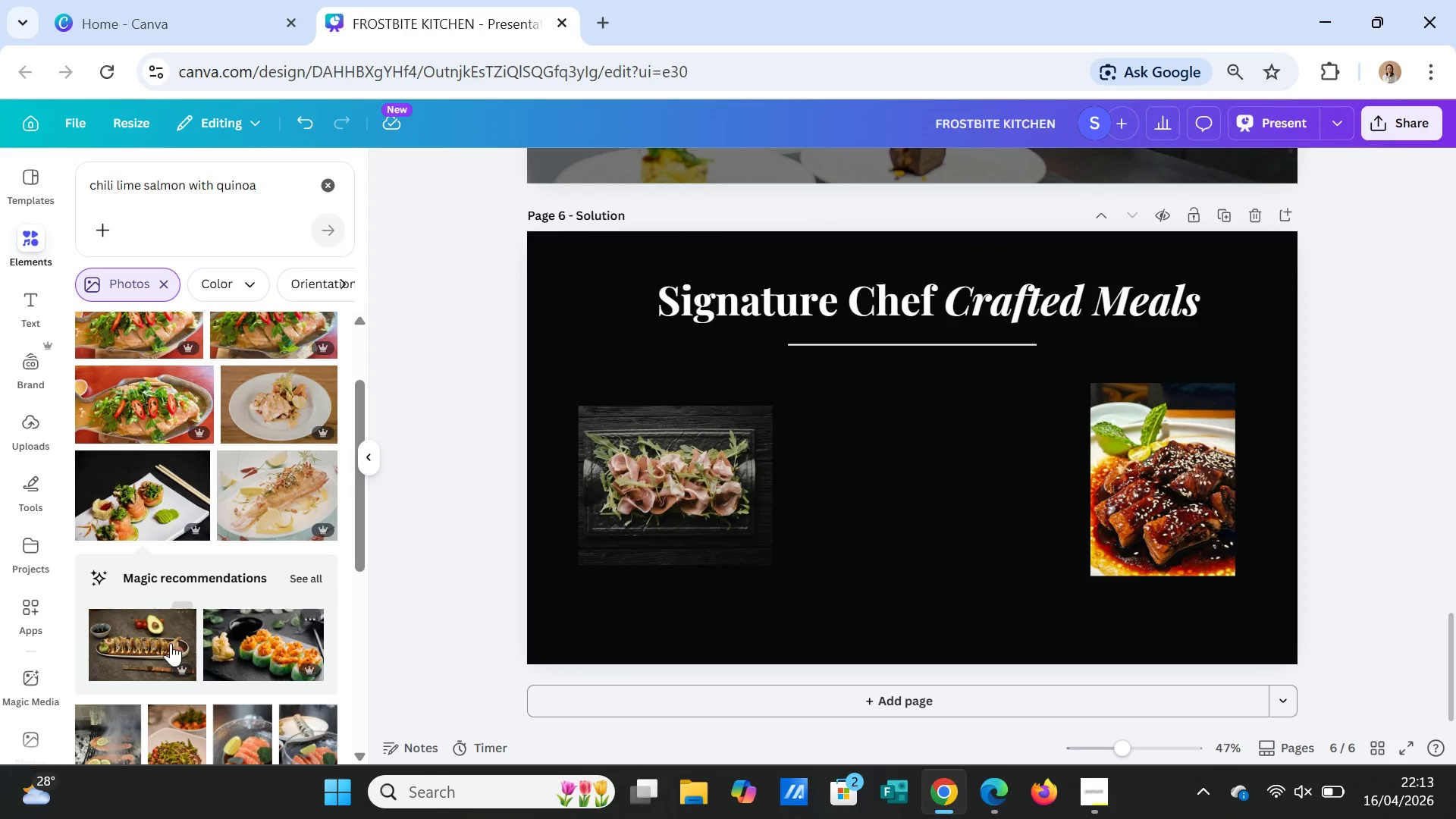 
left_click([155, 647])
 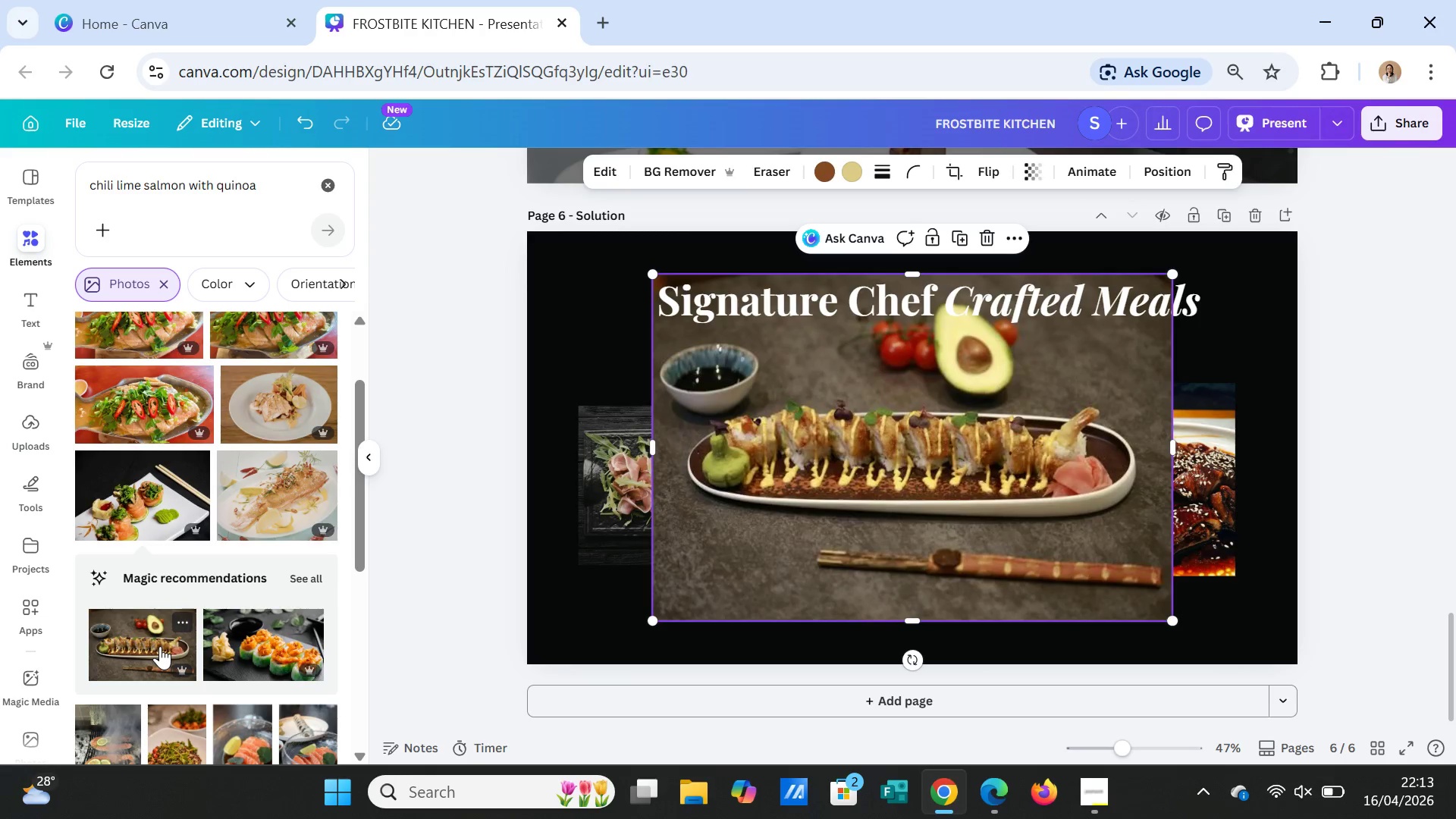 
key(Delete)
 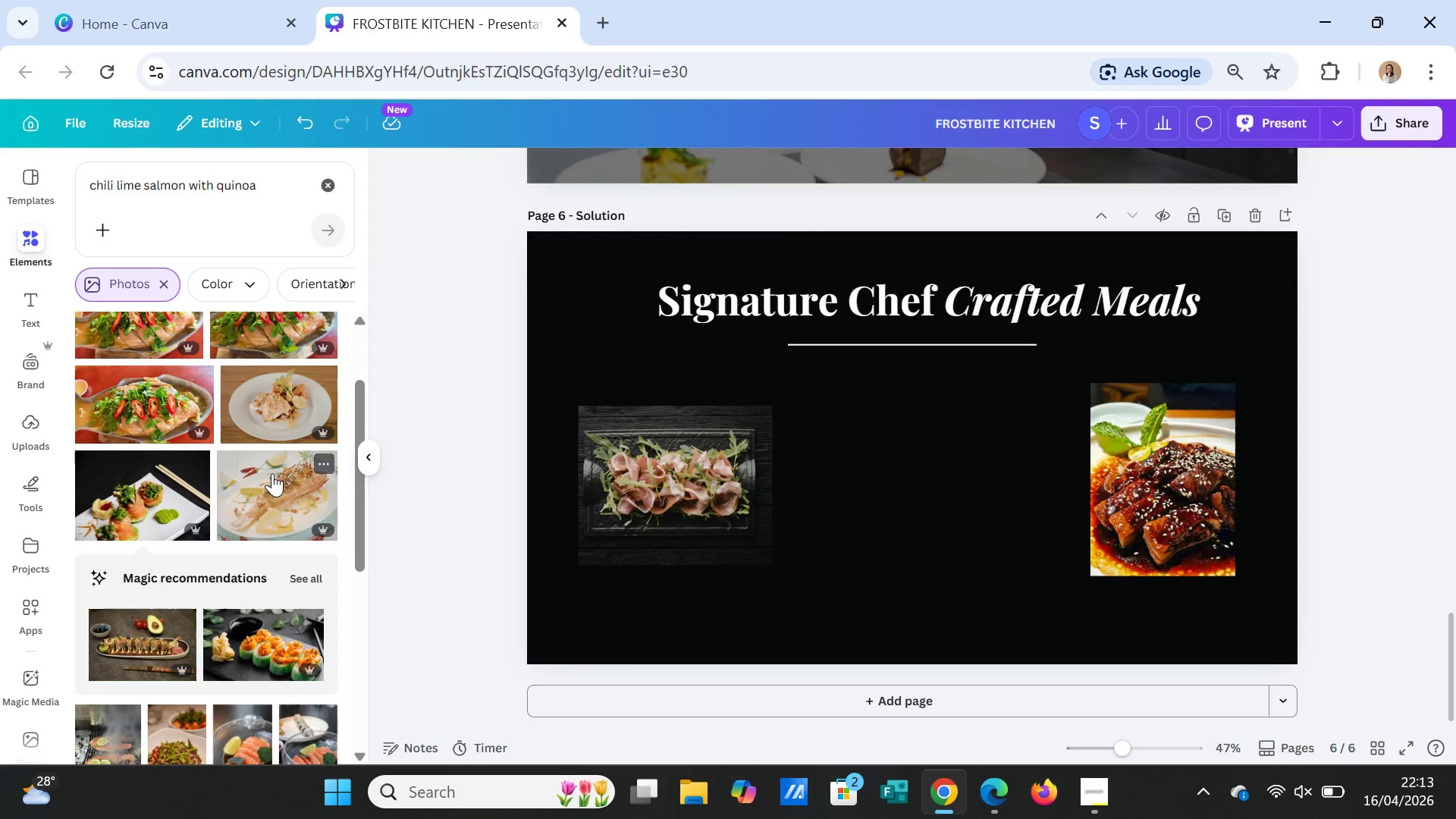 
left_click([281, 423])
 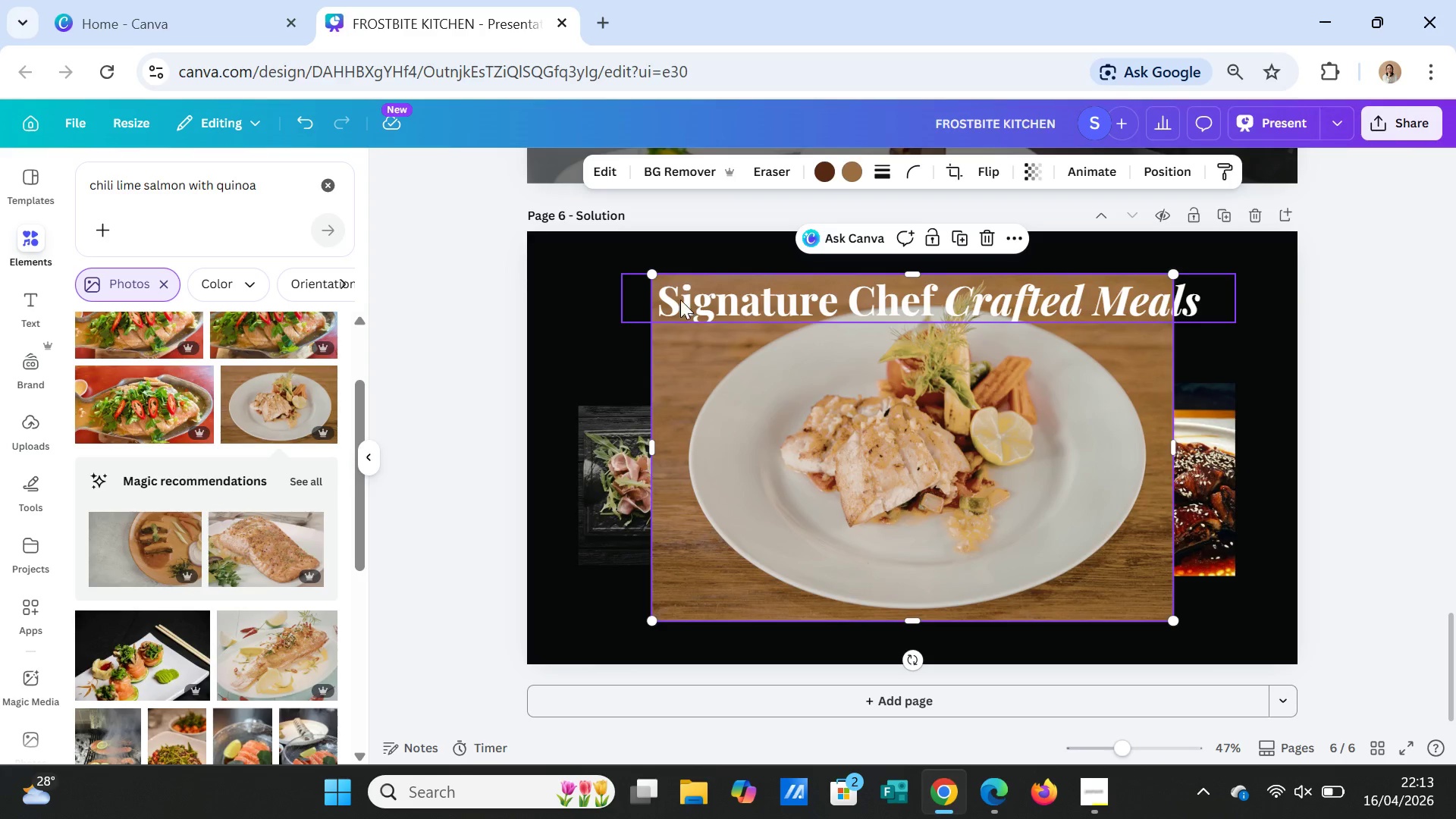 
left_click_drag(start_coordinate=[656, 269], to_coordinate=[864, 391])
 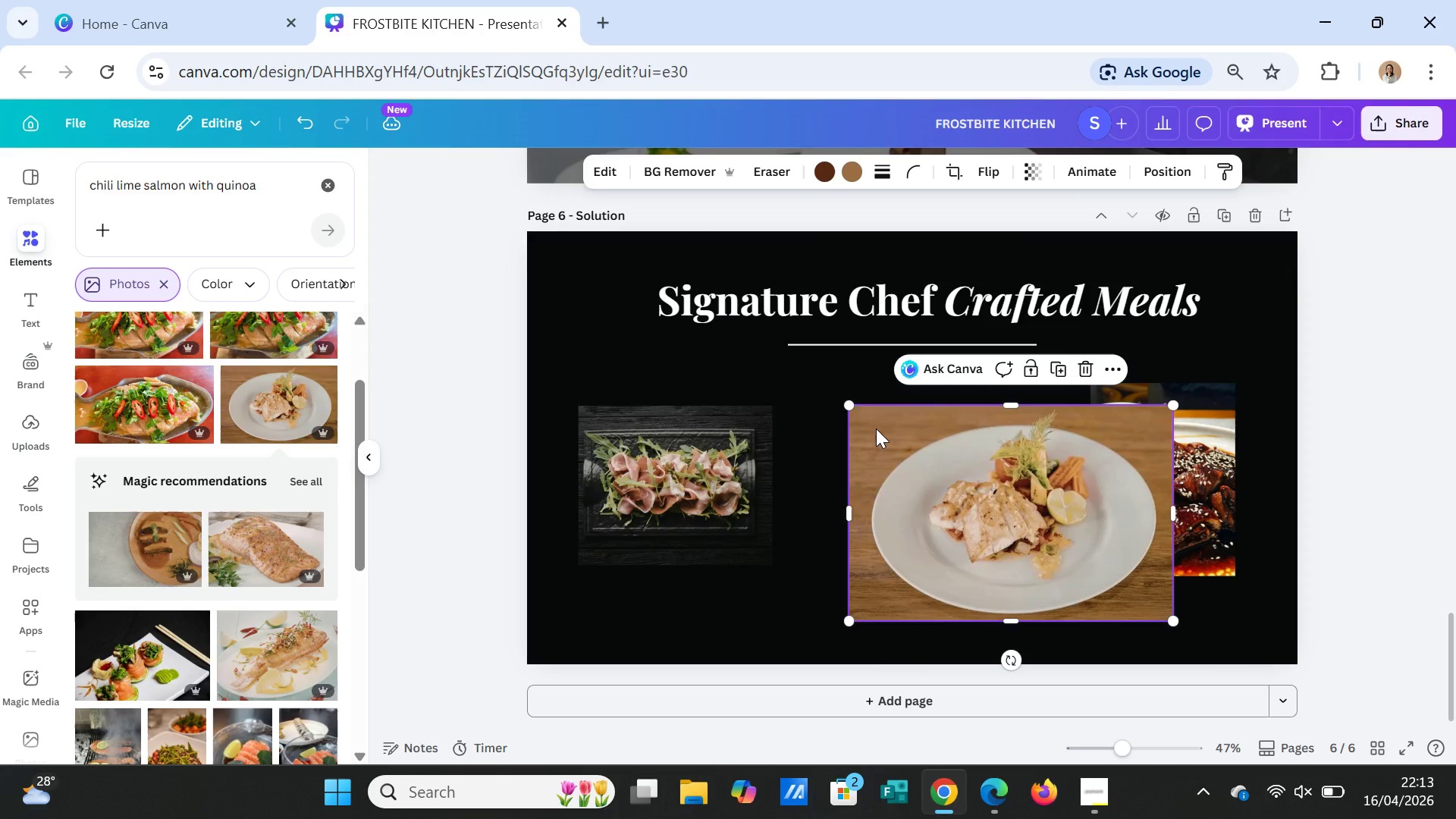 
left_click([876, 428])
 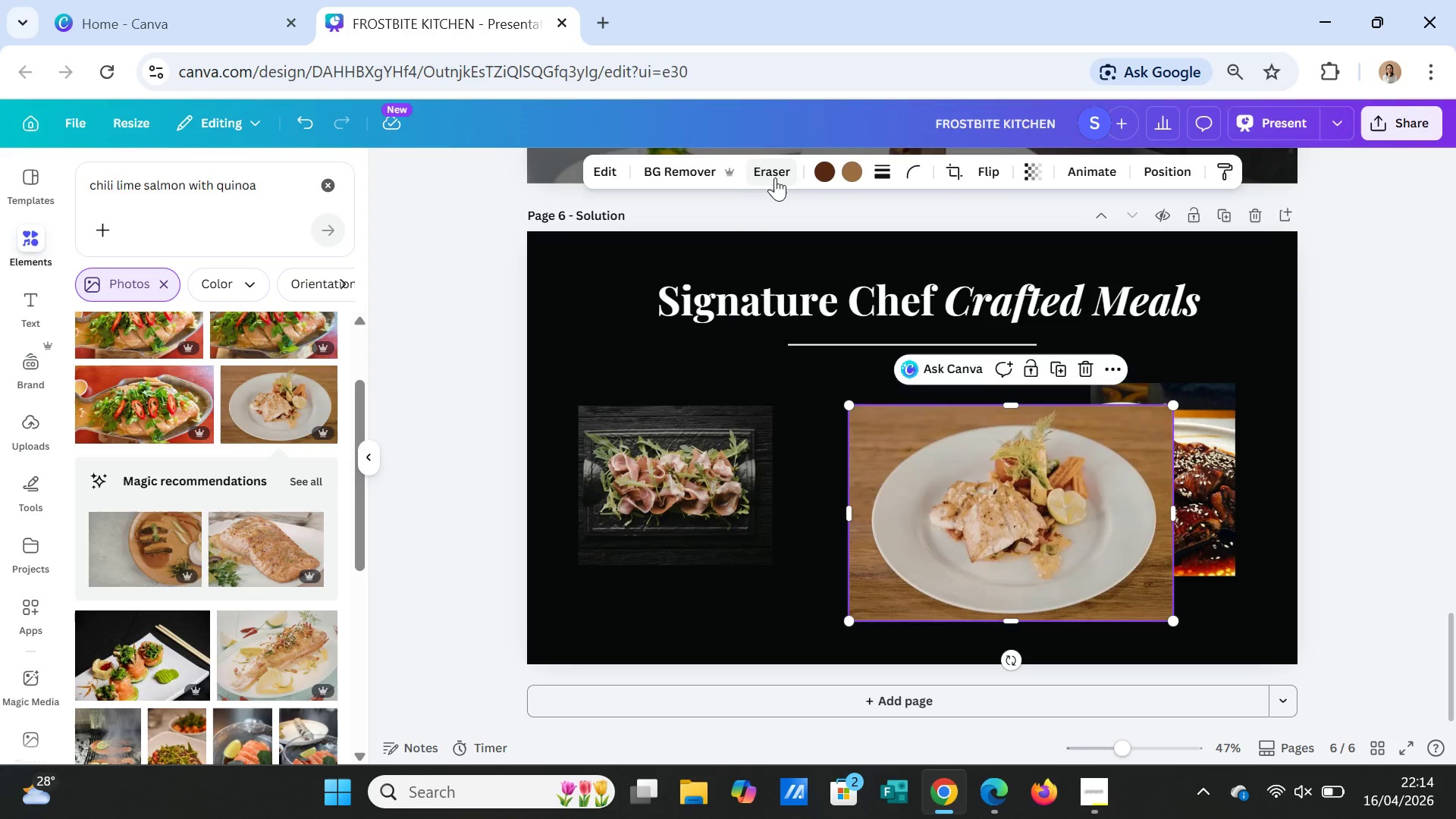 
mouse_move([821, 171])
 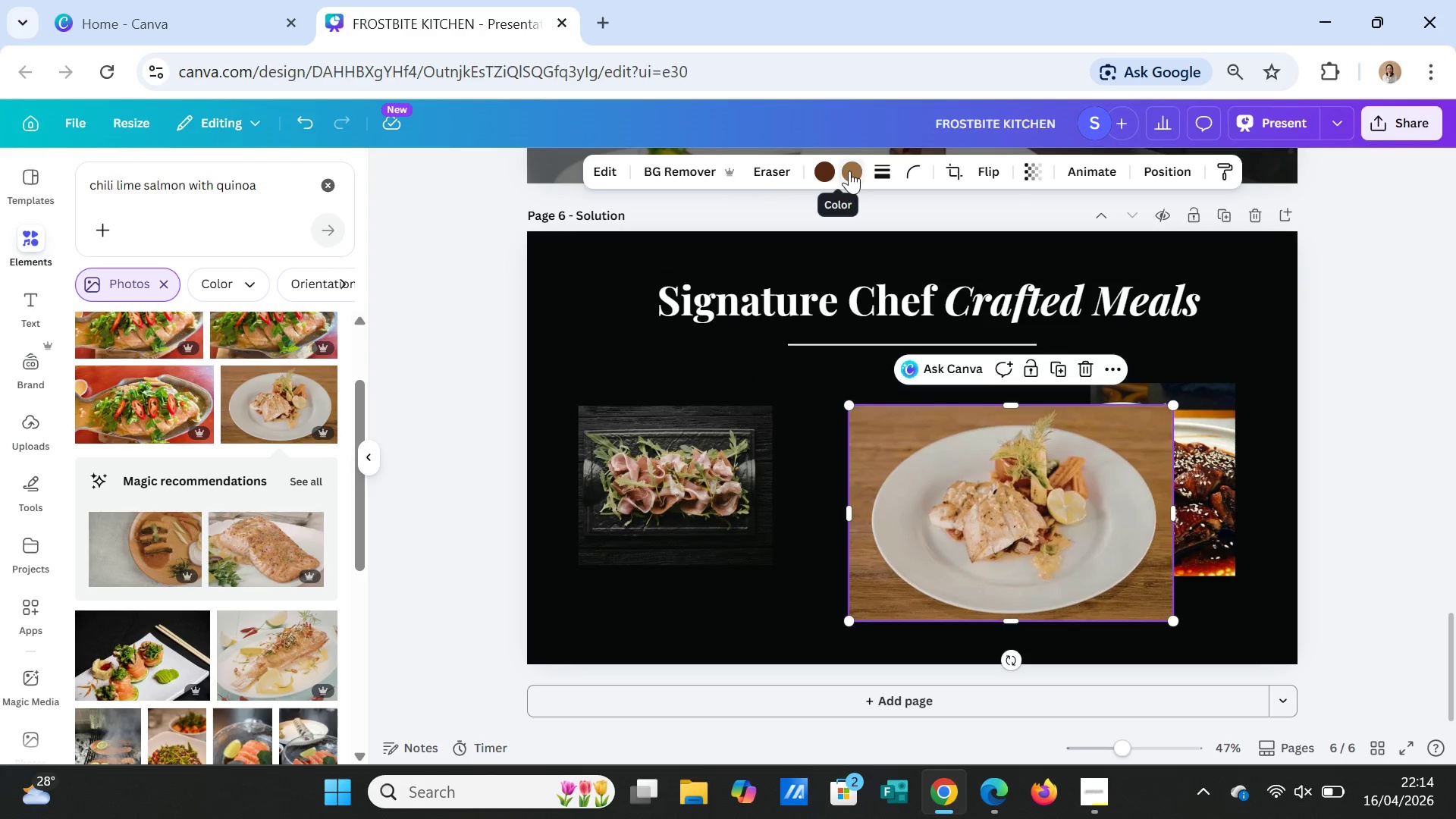 
left_click([849, 171])
 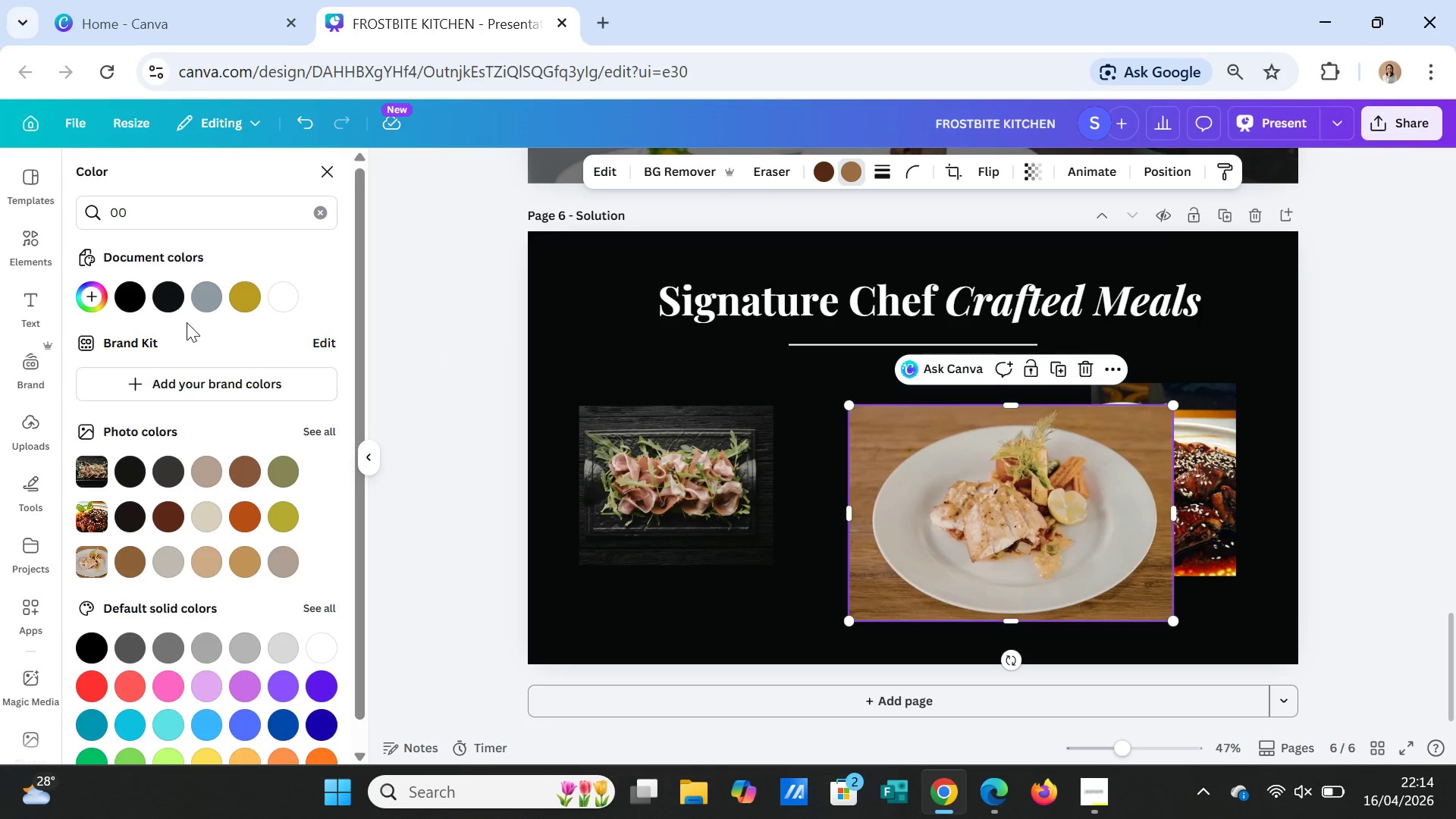 
left_click([132, 300])
 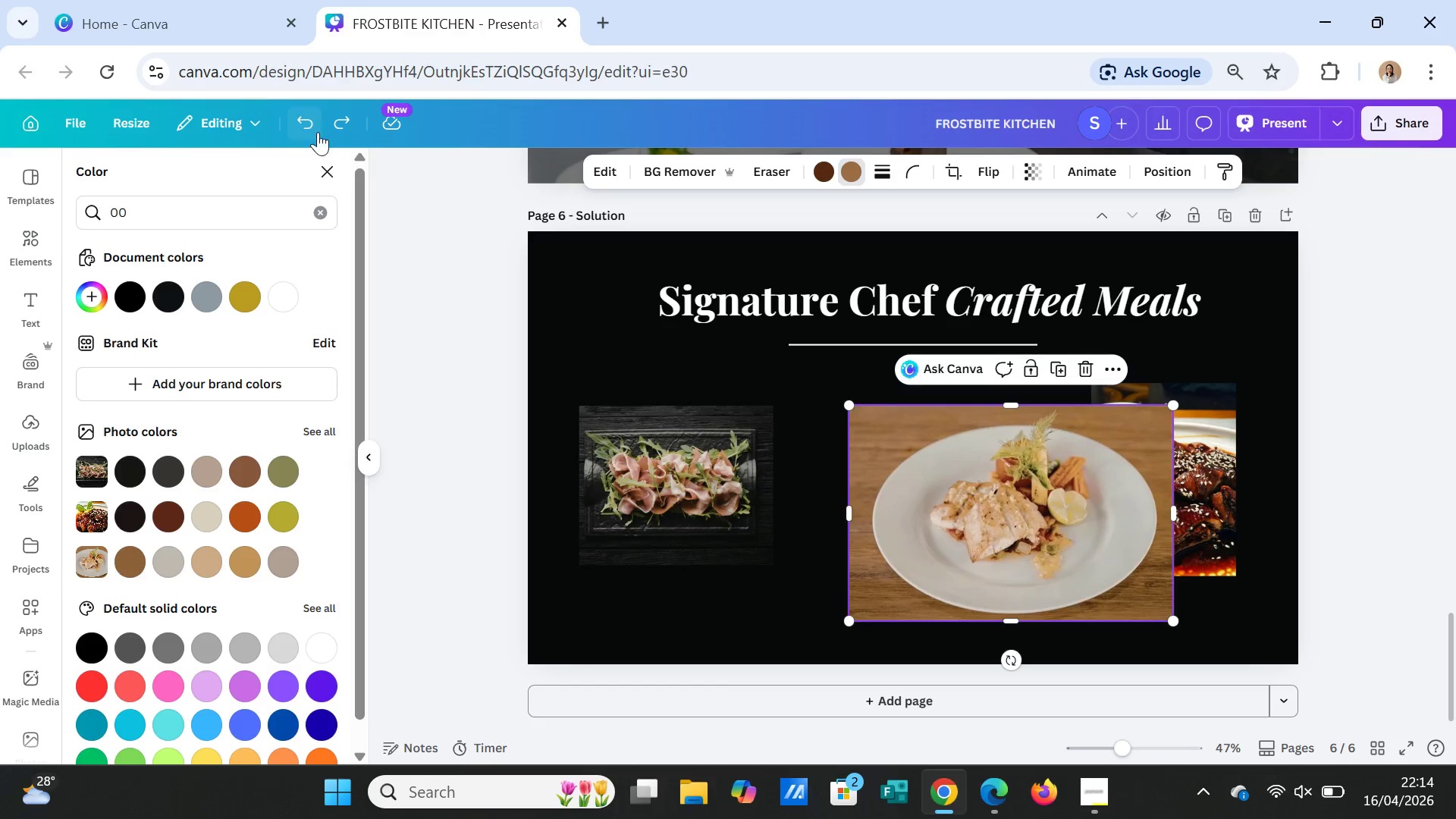 
left_click([326, 175])
 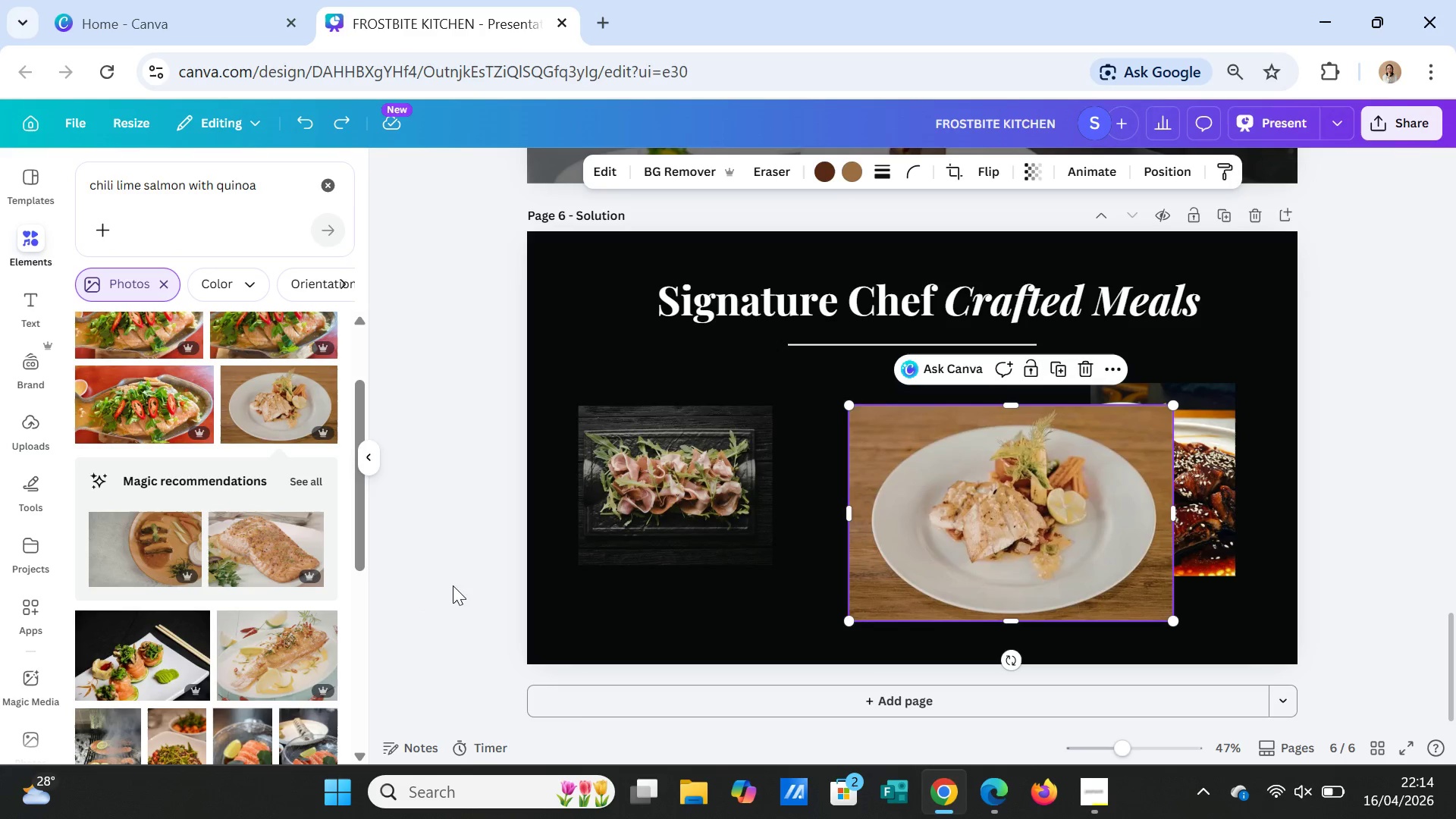 
scroll: coordinate [993, 592], scroll_direction: down, amount: 1.0
 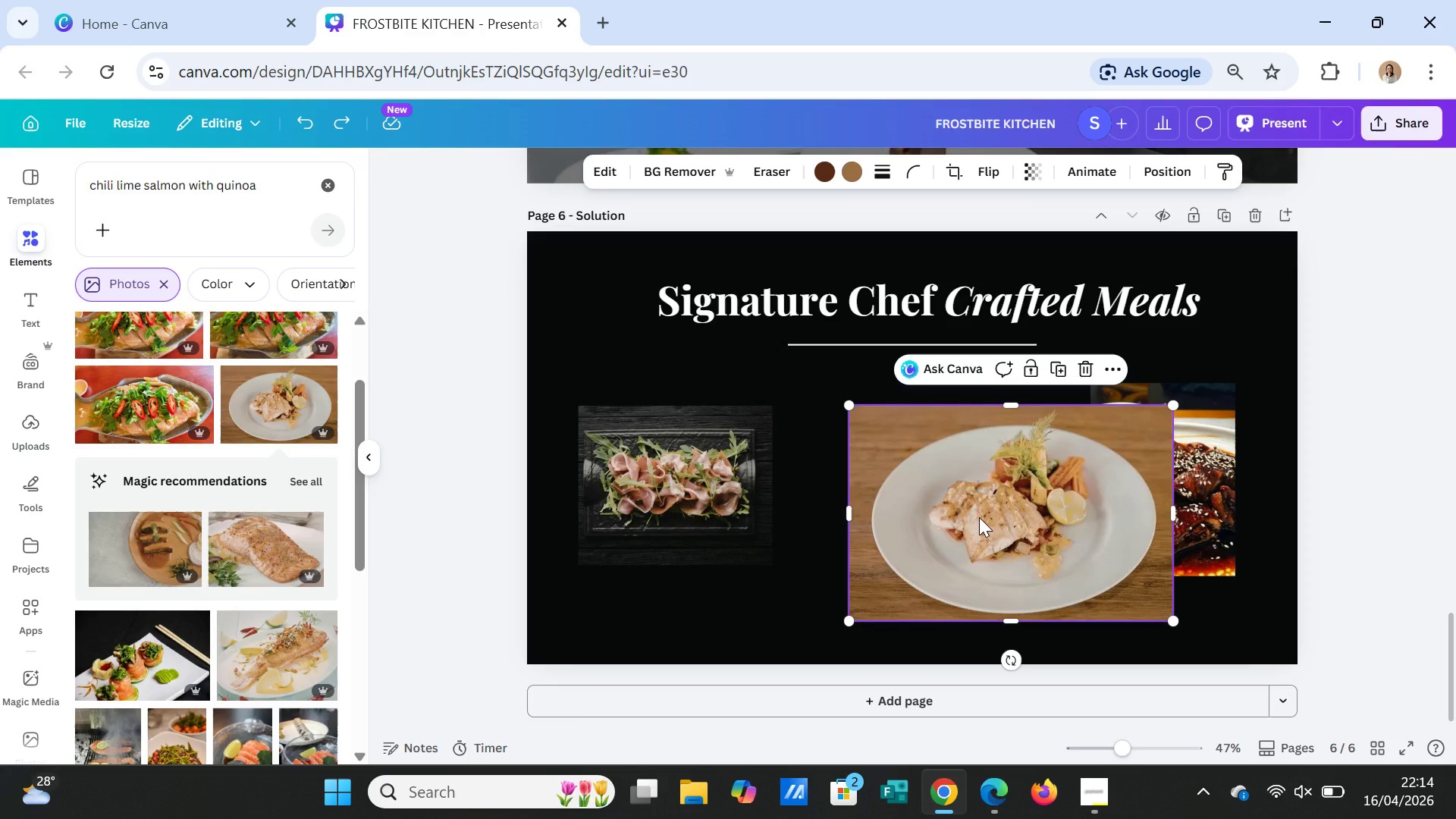 
left_click([979, 517])
 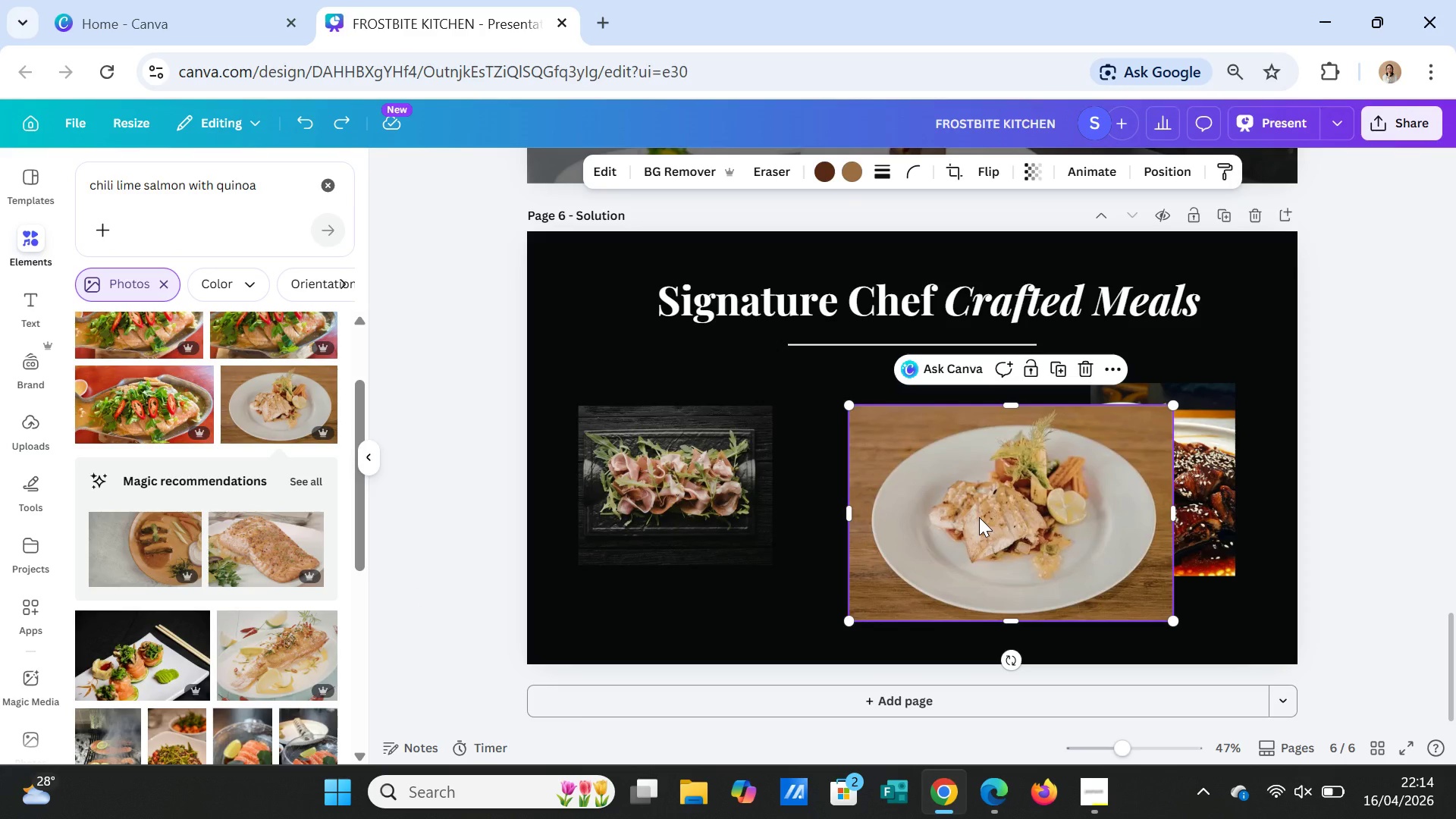 
key(Delete)
 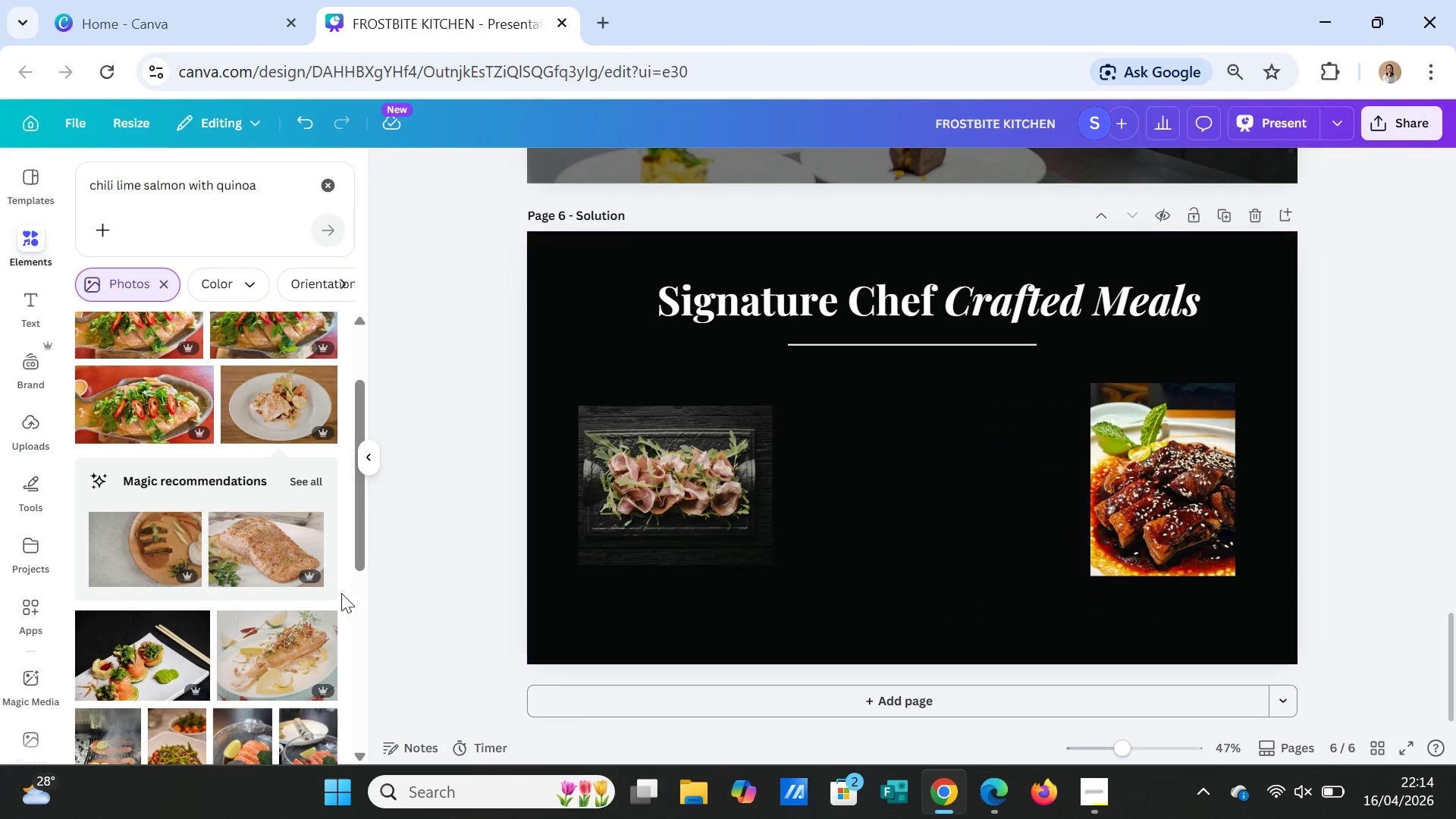 
scroll: coordinate [230, 637], scroll_direction: down, amount: 2.0
 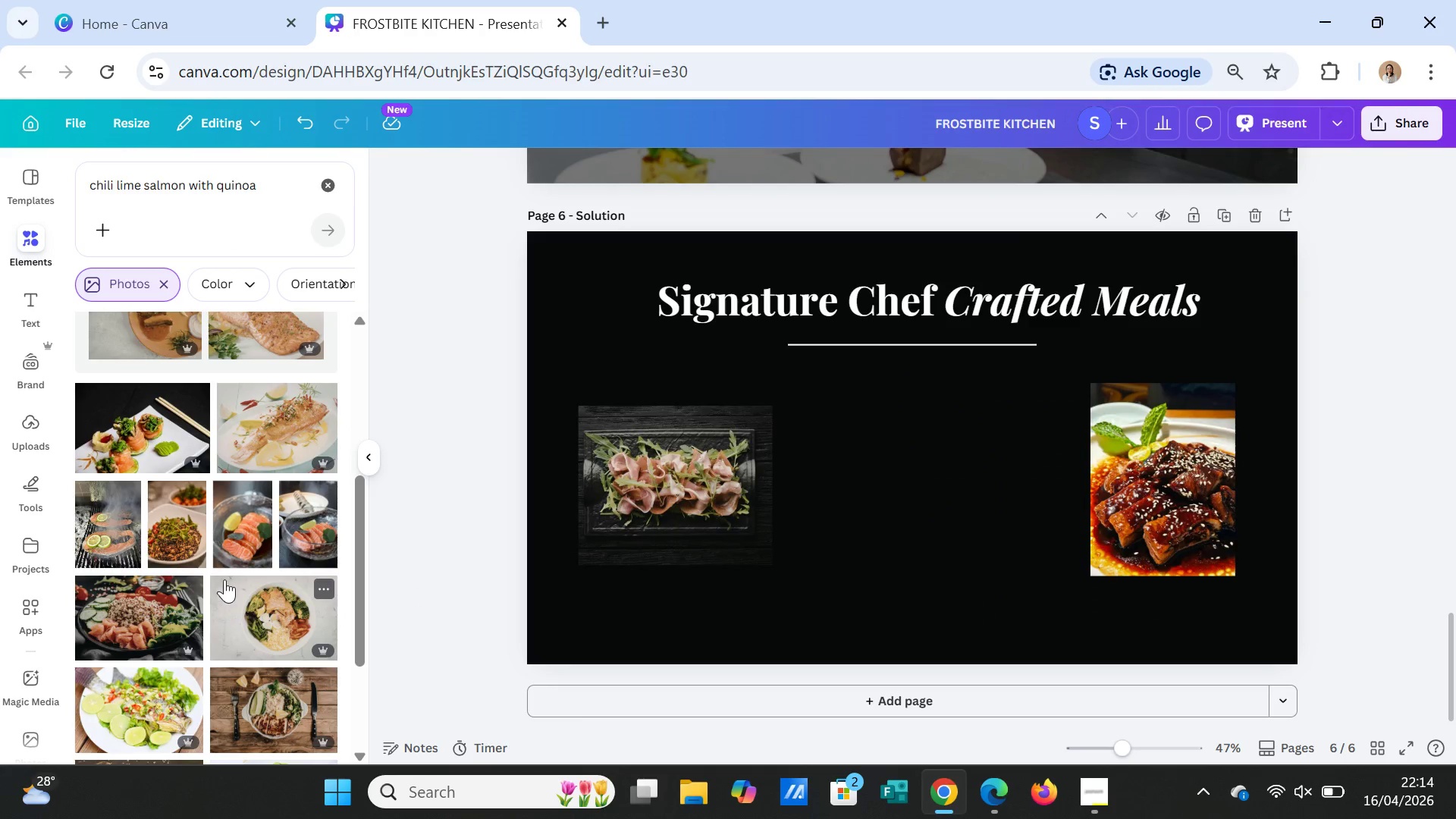 
left_click([234, 520])
 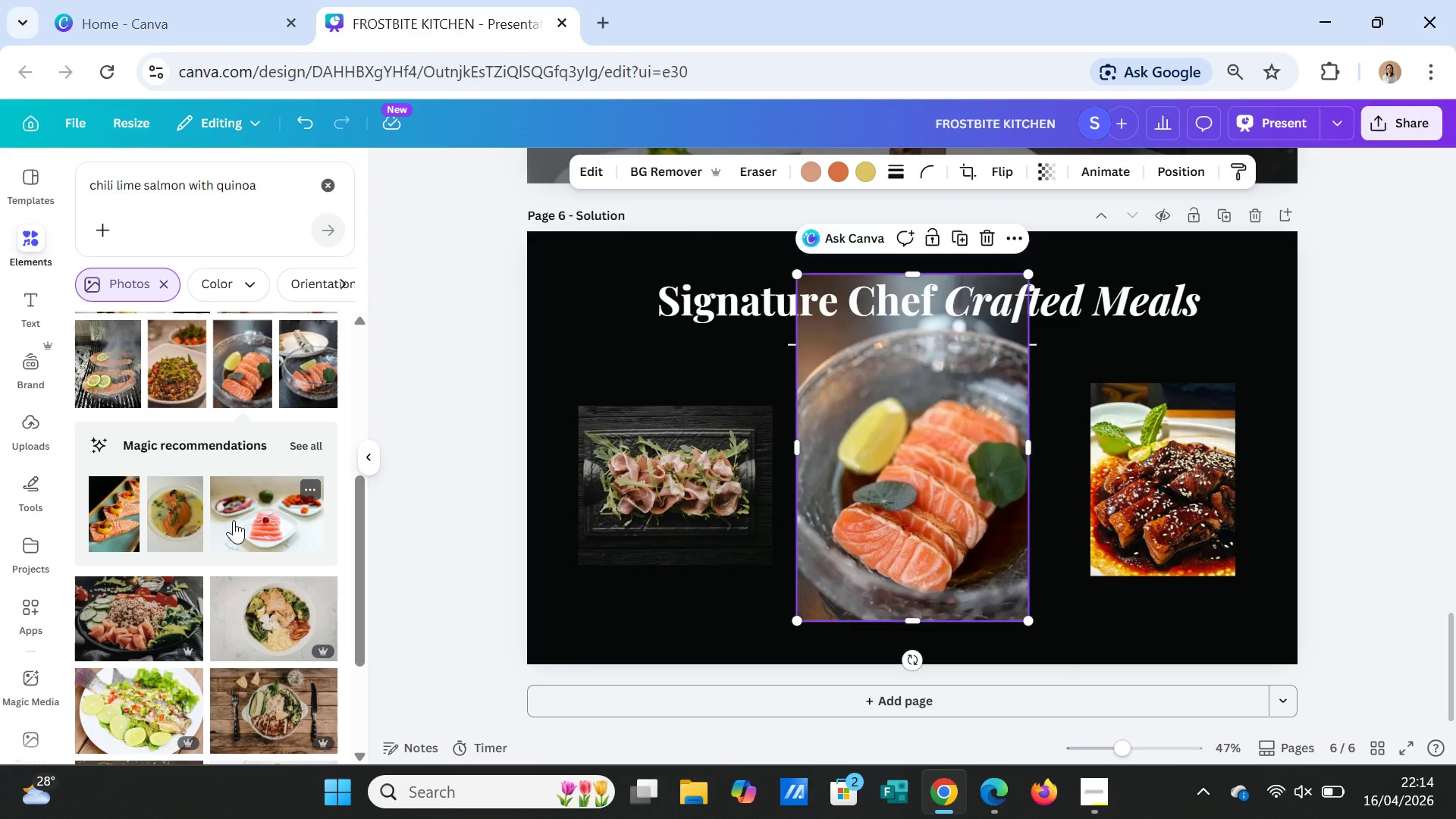 
key(Delete)
 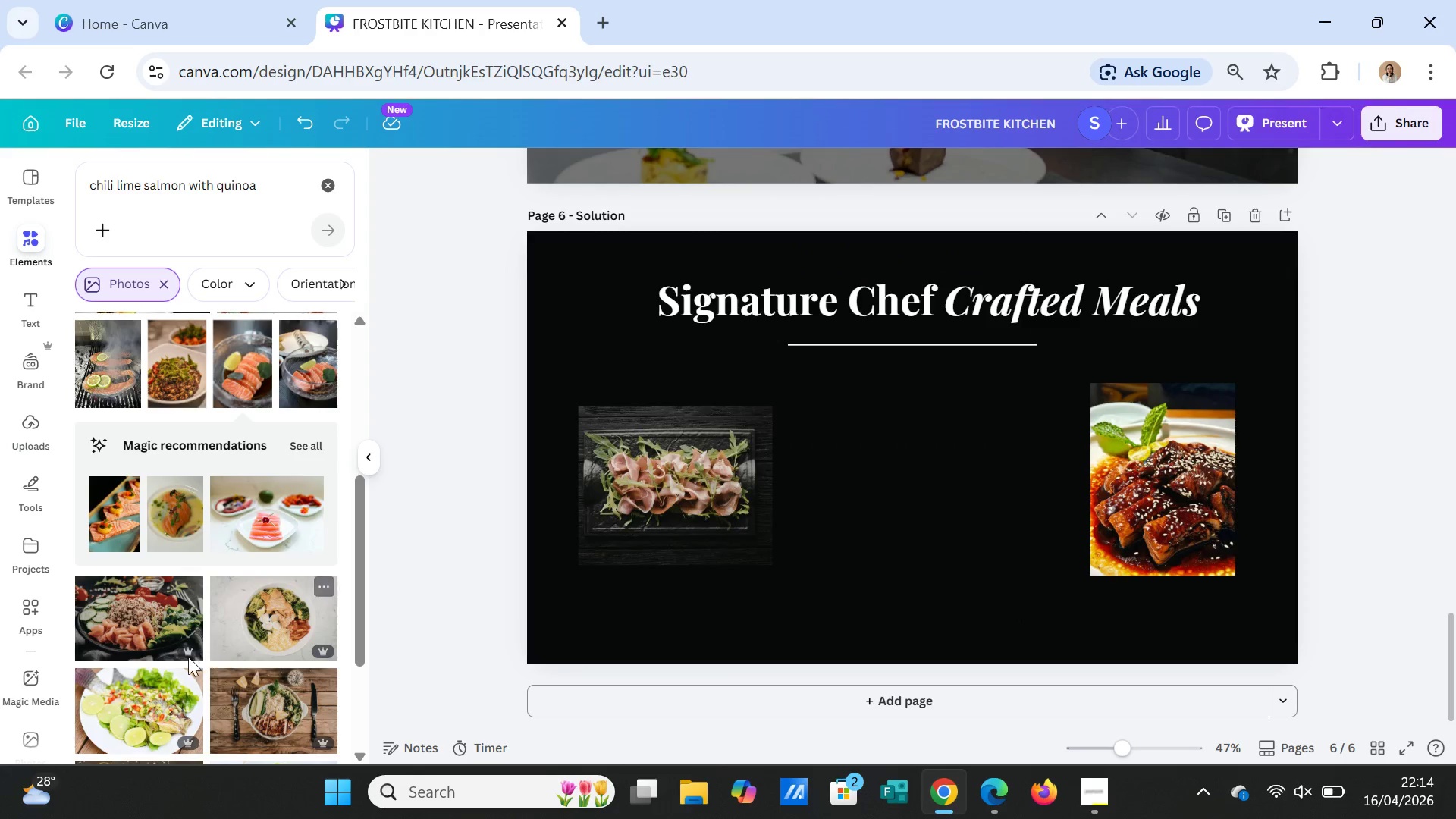 
scroll: coordinate [176, 643], scroll_direction: down, amount: 5.0
 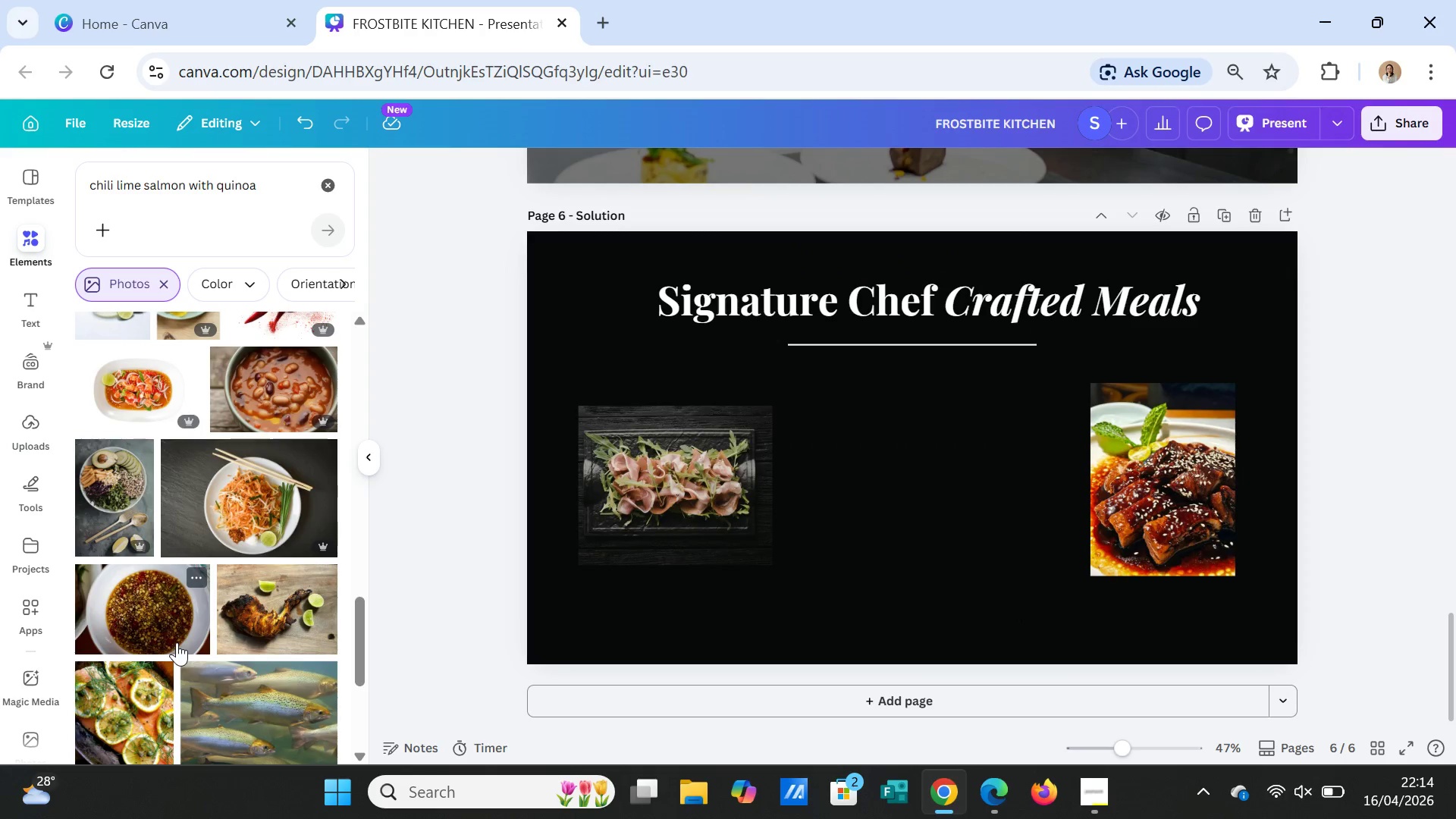 
scroll: coordinate [177, 642], scroll_direction: down, amount: 2.0
 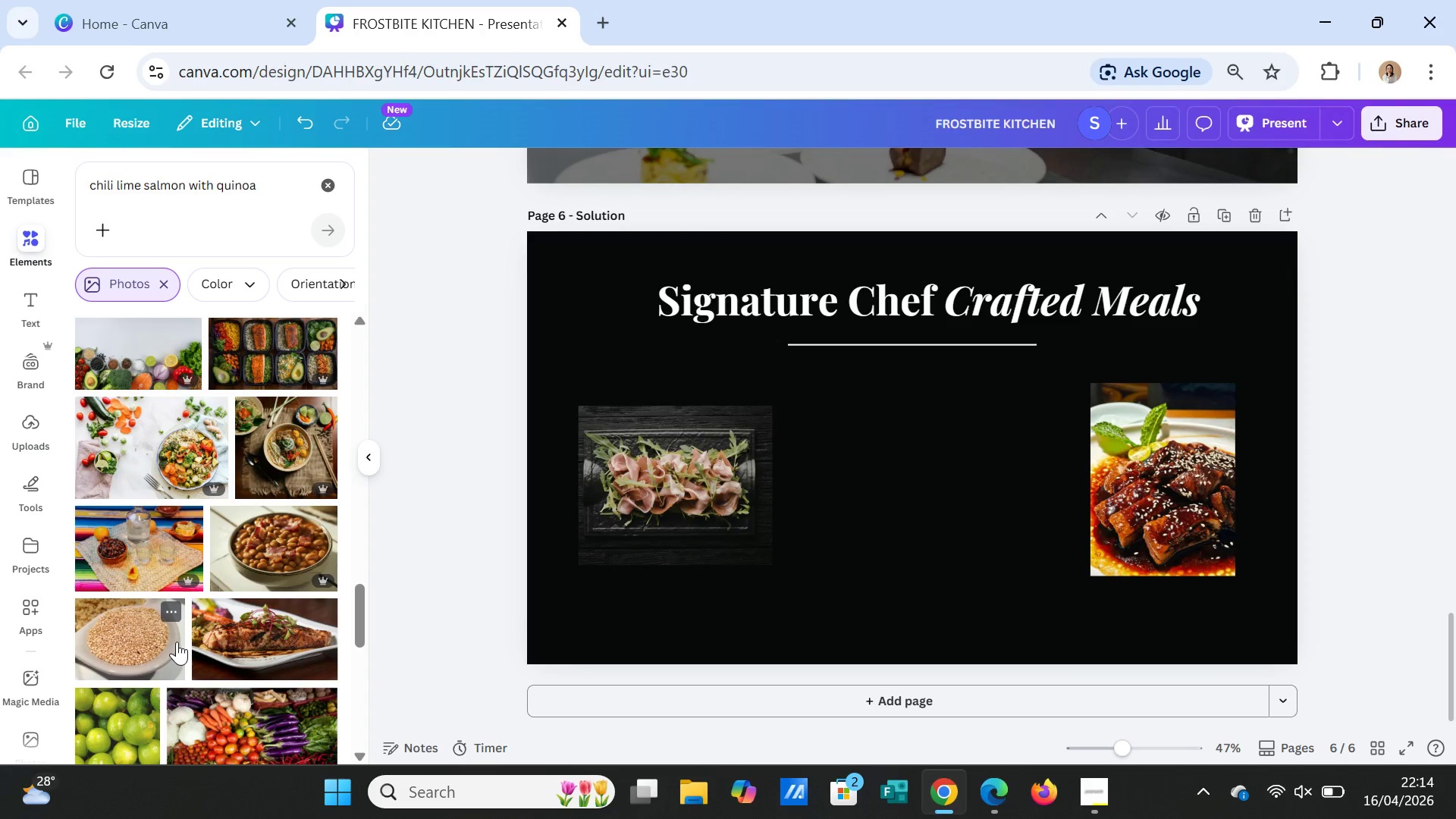 
left_click([252, 629])
 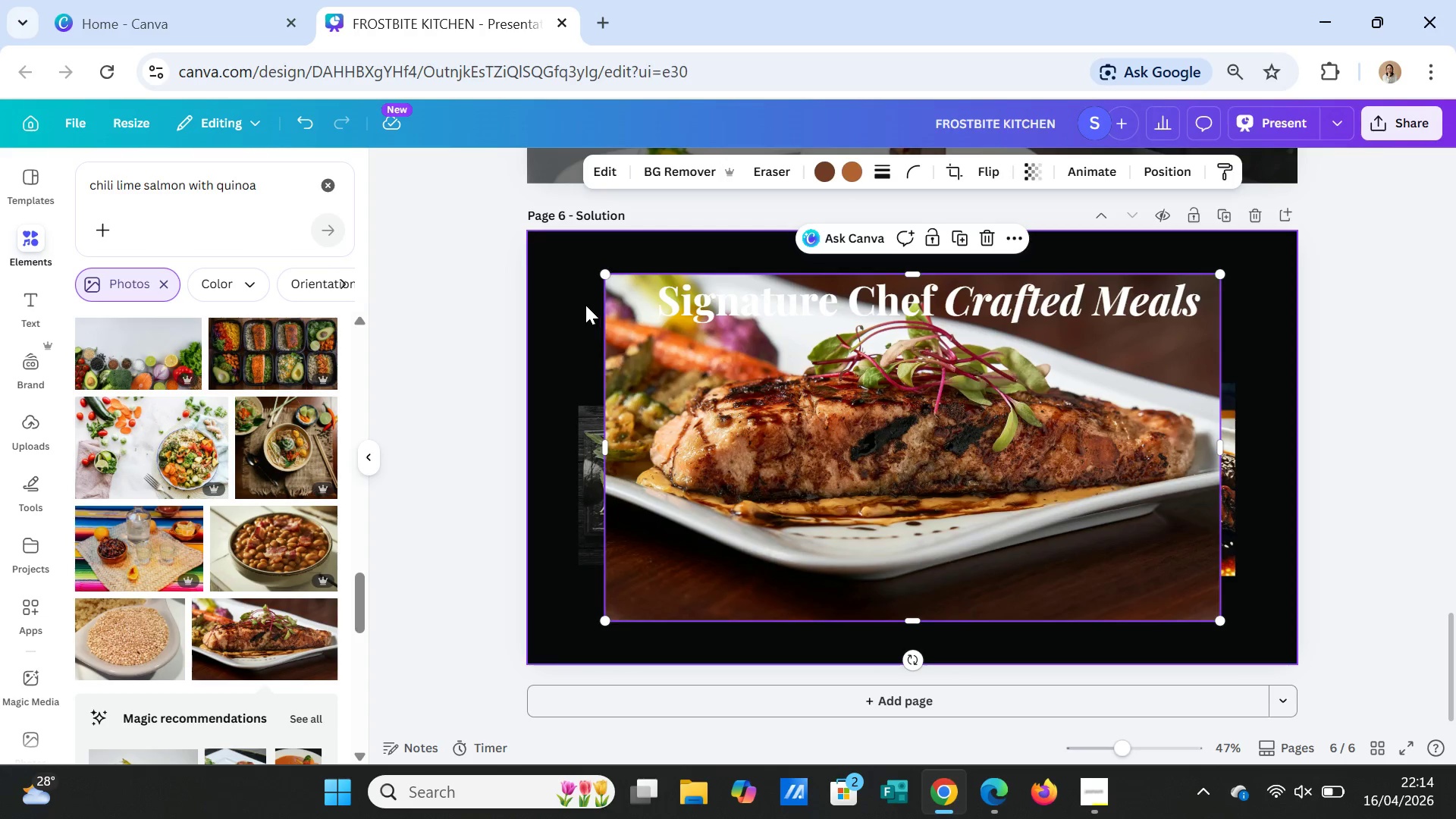 
left_click_drag(start_coordinate=[606, 278], to_coordinate=[890, 445])
 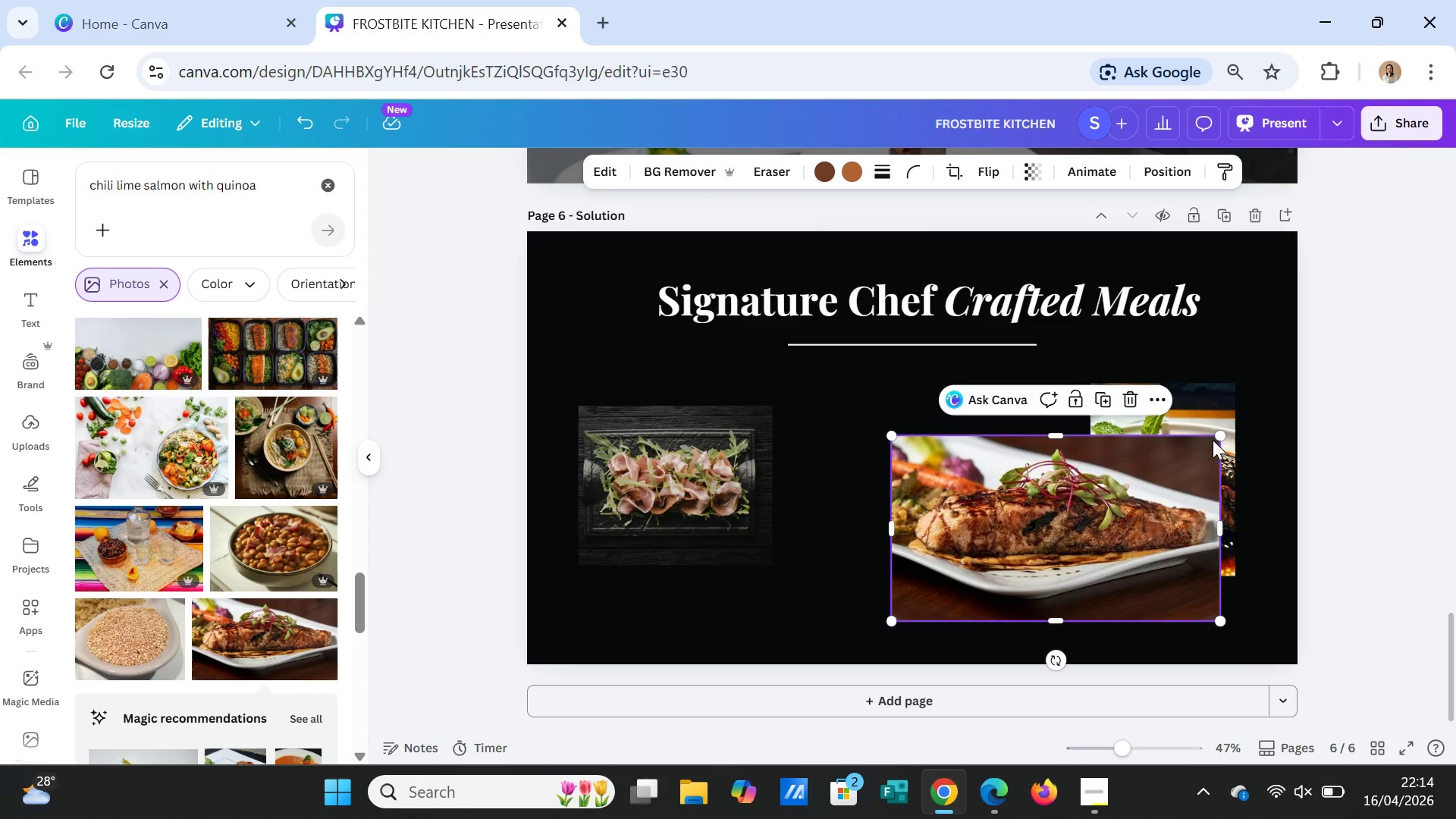 
left_click_drag(start_coordinate=[1222, 428], to_coordinate=[1082, 494])
 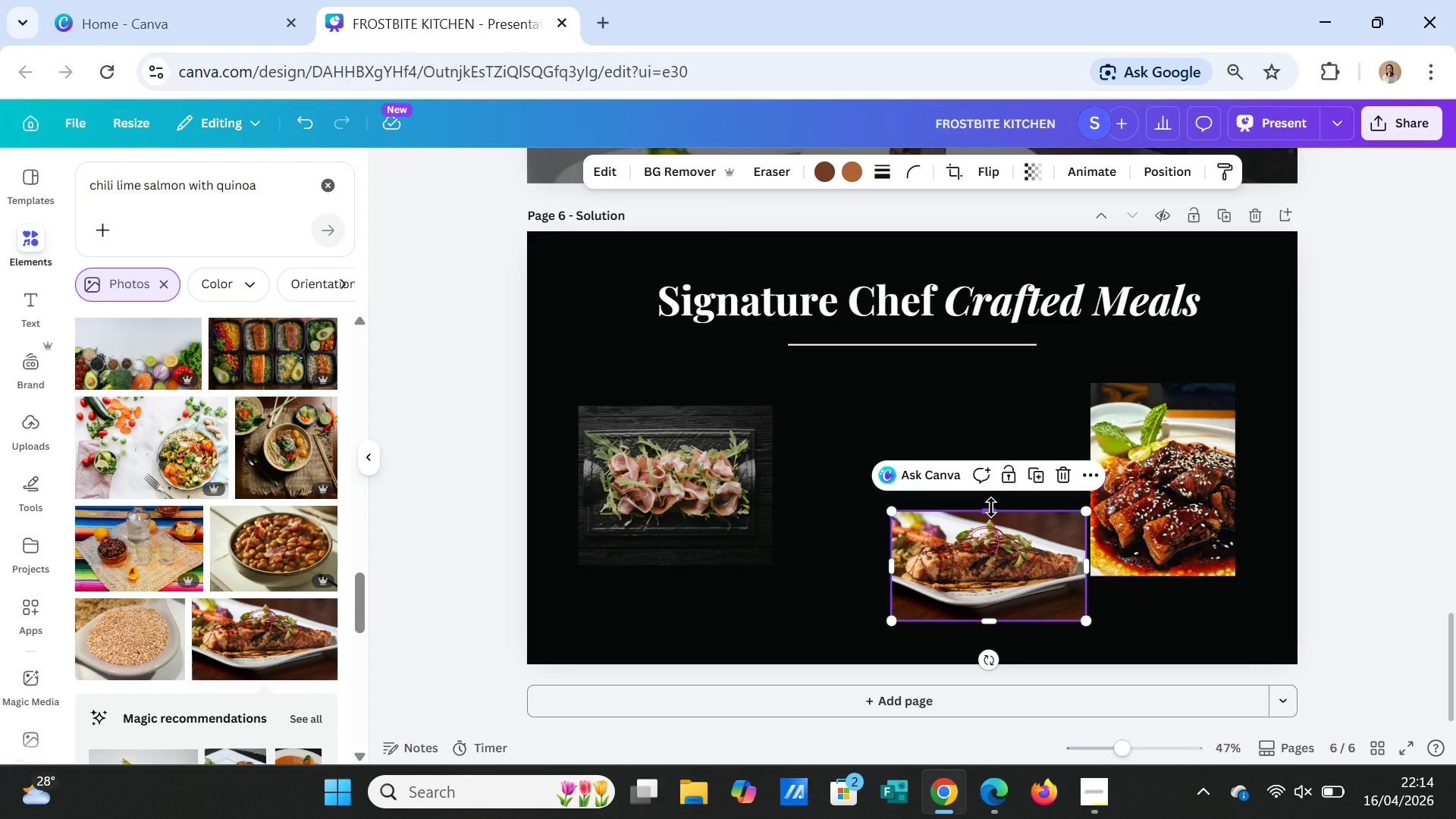 
left_click_drag(start_coordinate=[991, 507], to_coordinate=[970, 381])
 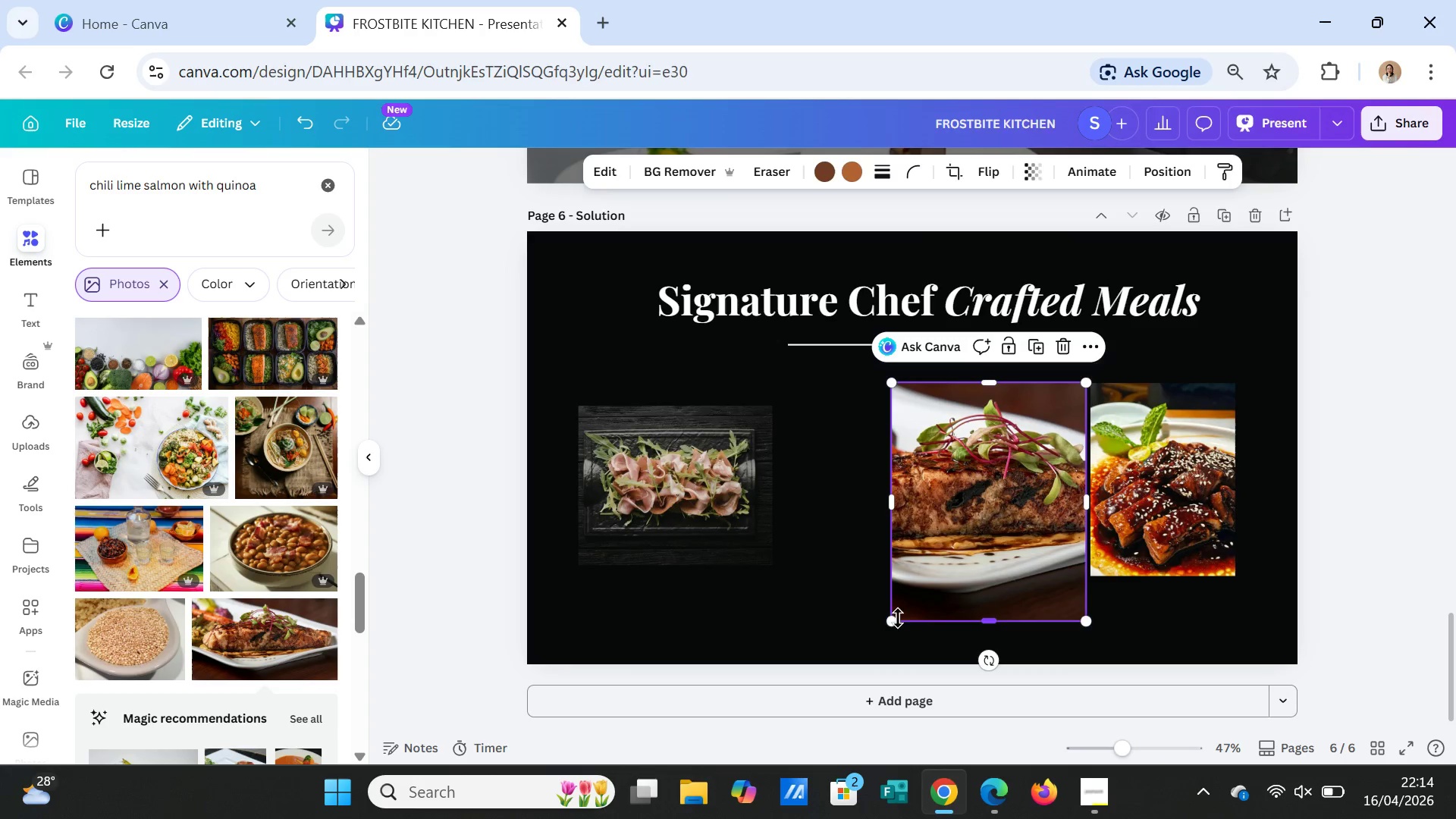 
left_click_drag(start_coordinate=[896, 619], to_coordinate=[917, 560])
 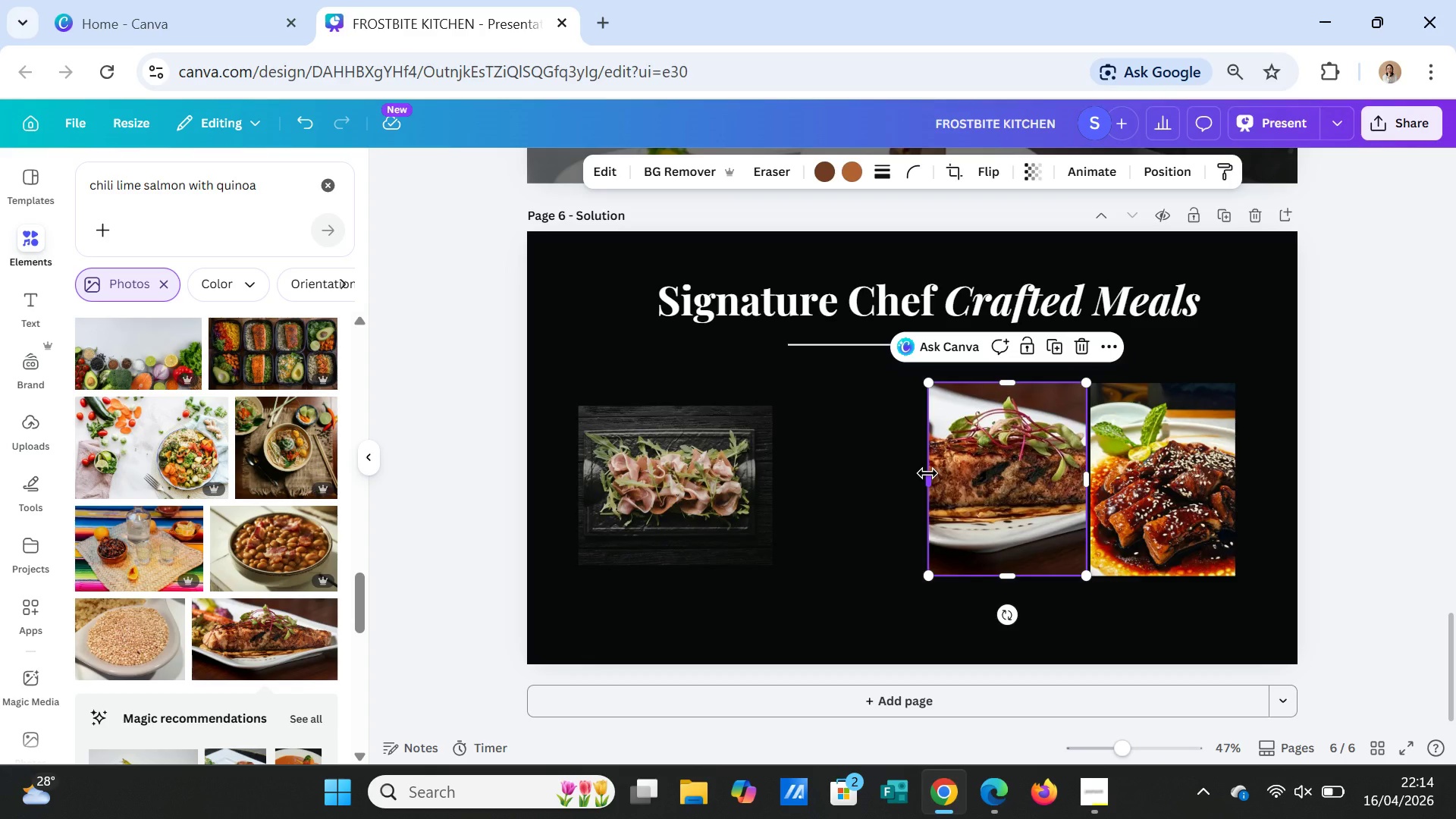 
left_click_drag(start_coordinate=[927, 473], to_coordinate=[893, 471])
 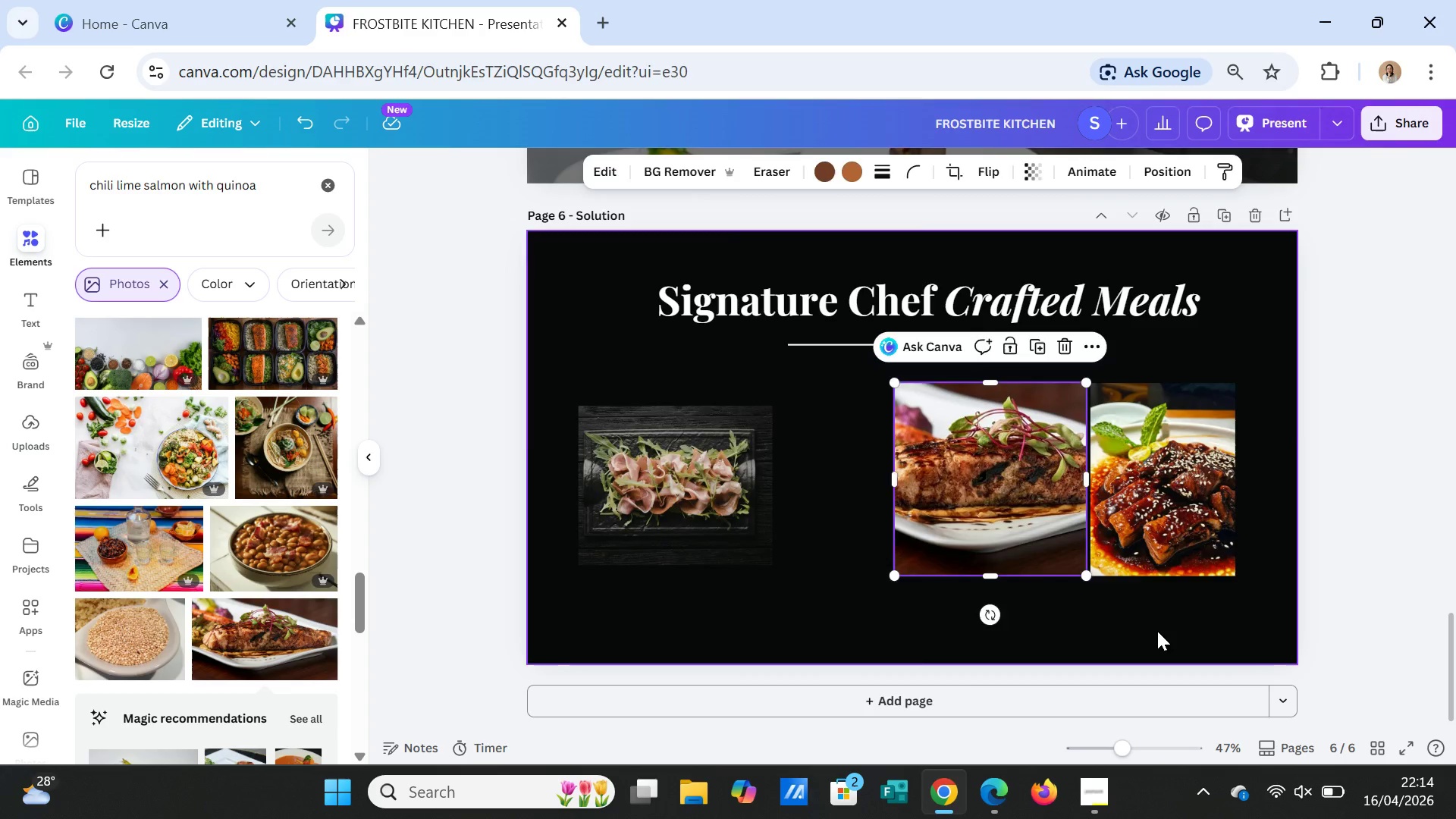 
left_click([1157, 631])
 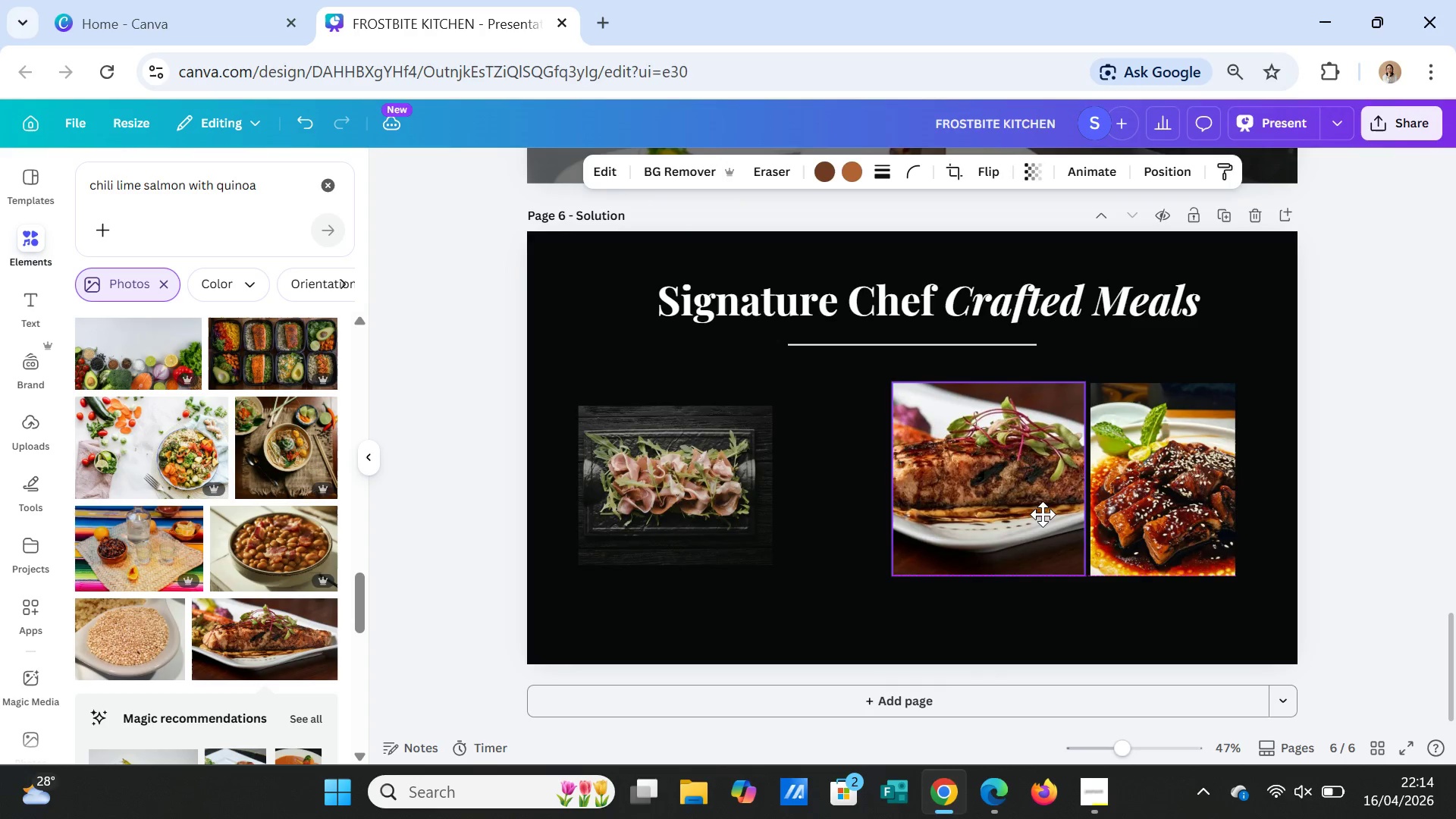 
wait(6.42)
 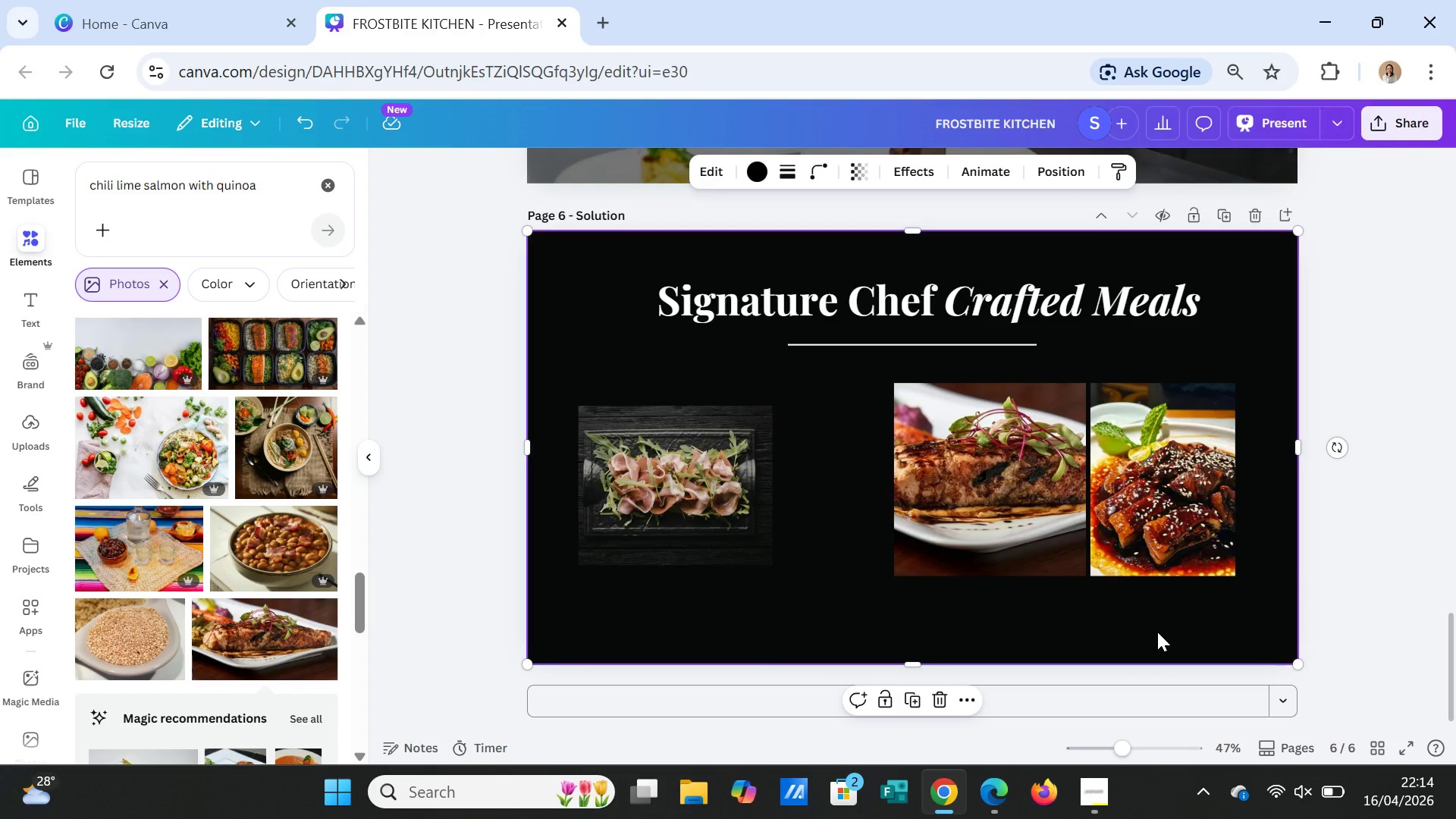 
left_click_drag(start_coordinate=[897, 378], to_coordinate=[915, 396])
 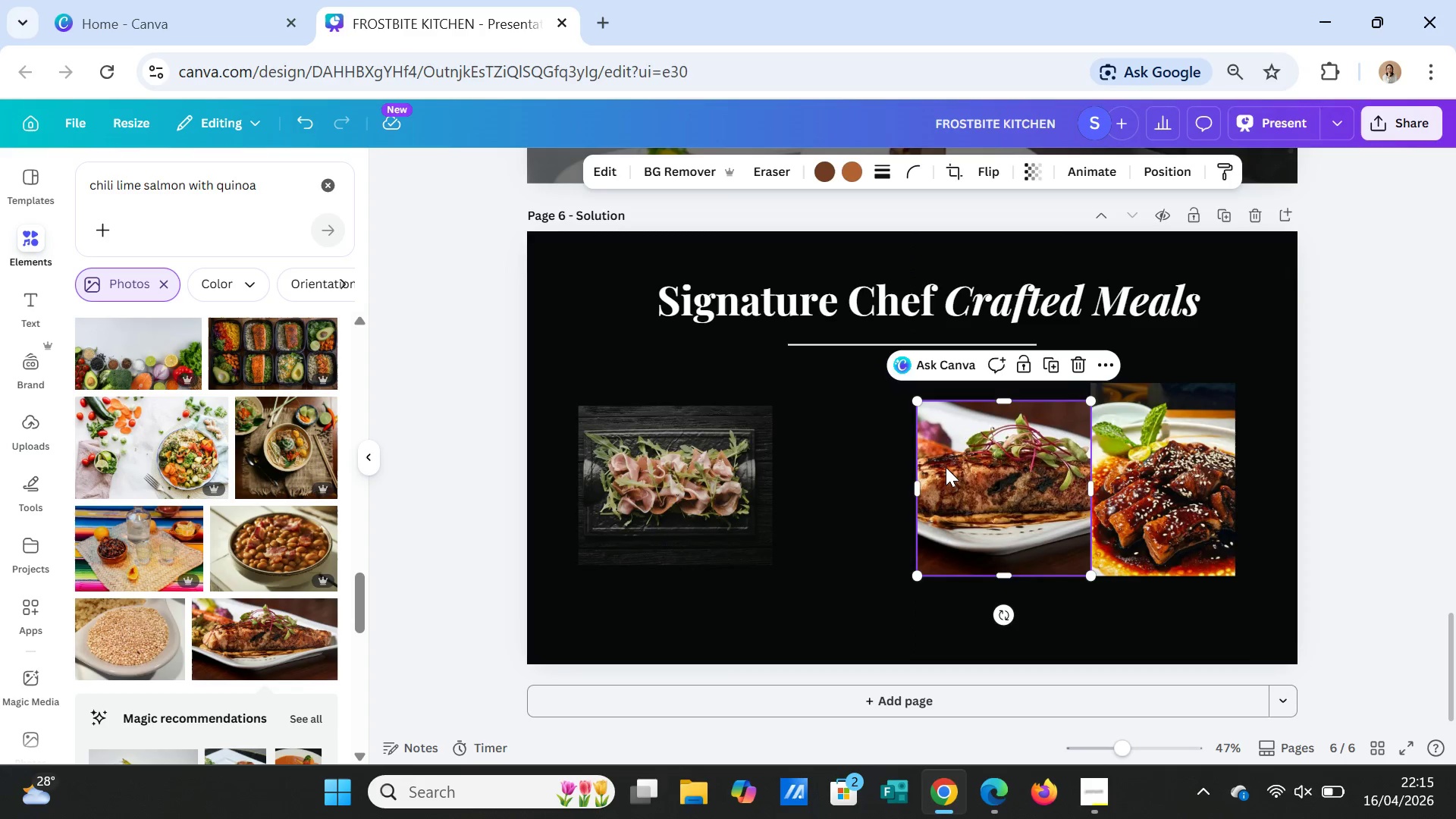 
left_click_drag(start_coordinate=[946, 467], to_coordinate=[932, 467])
 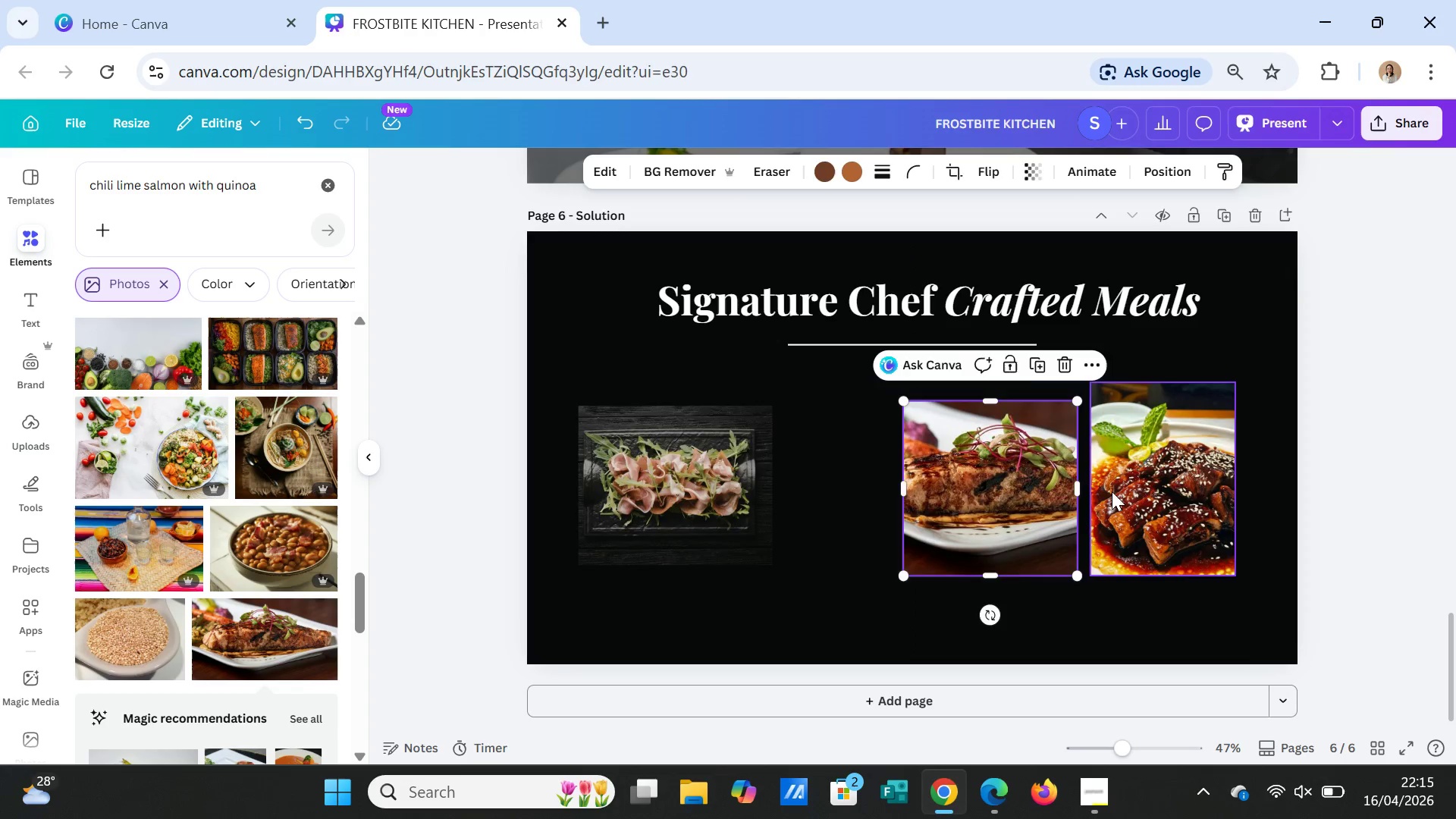 
left_click([1114, 491])
 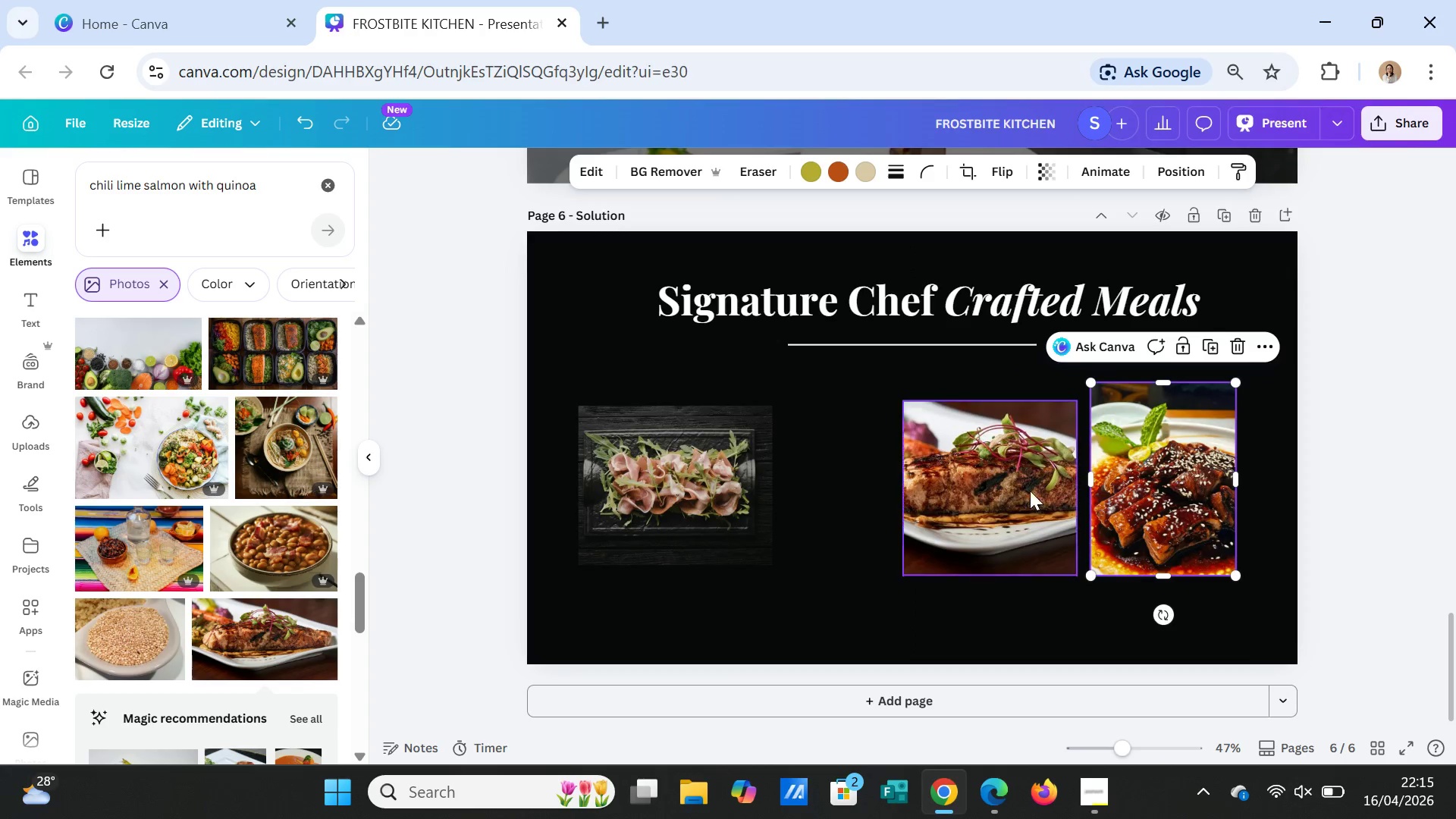 
left_click([1030, 491])
 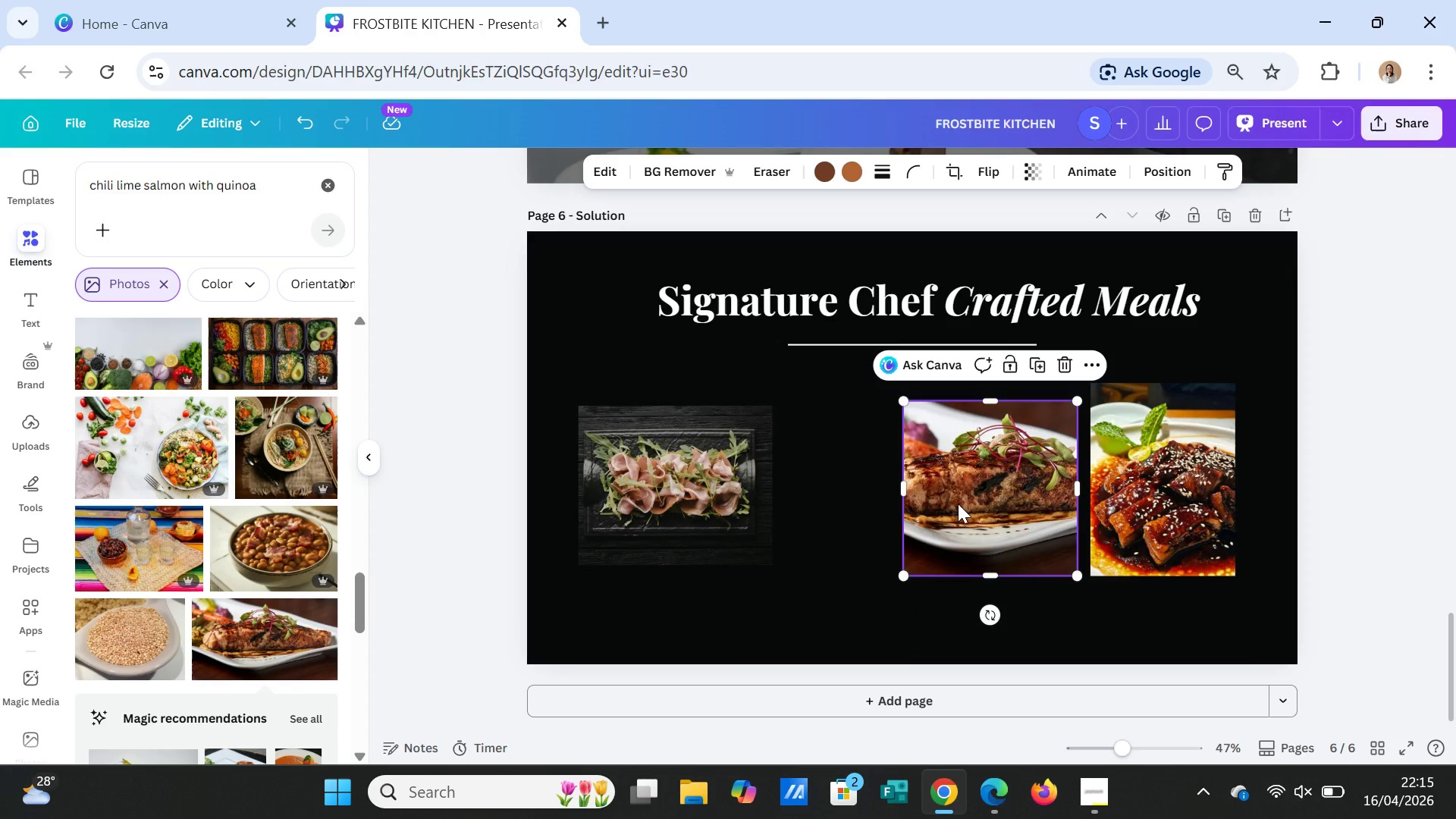 
key(Delete)
 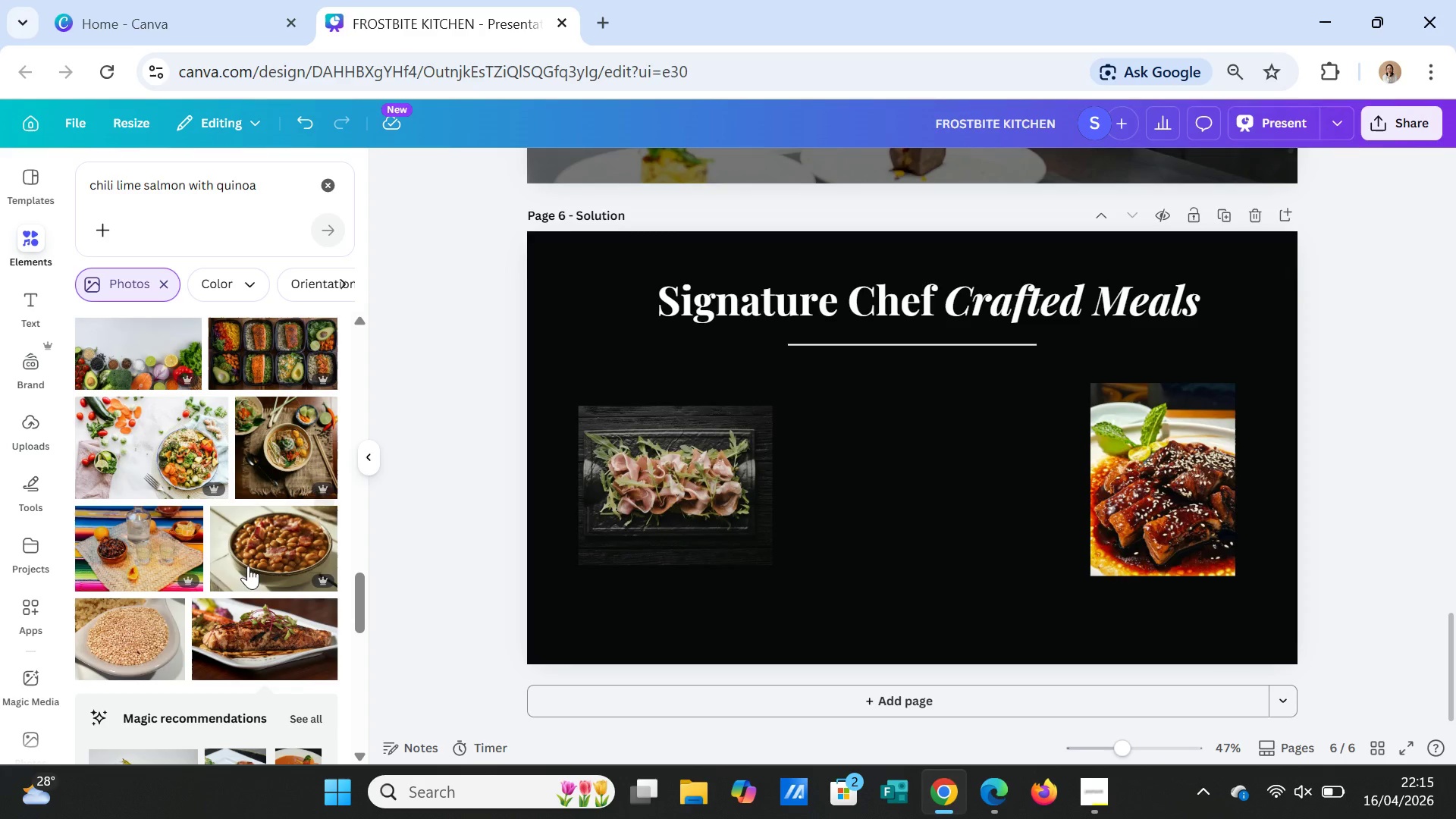 
scroll: coordinate [248, 595], scroll_direction: down, amount: 3.0
 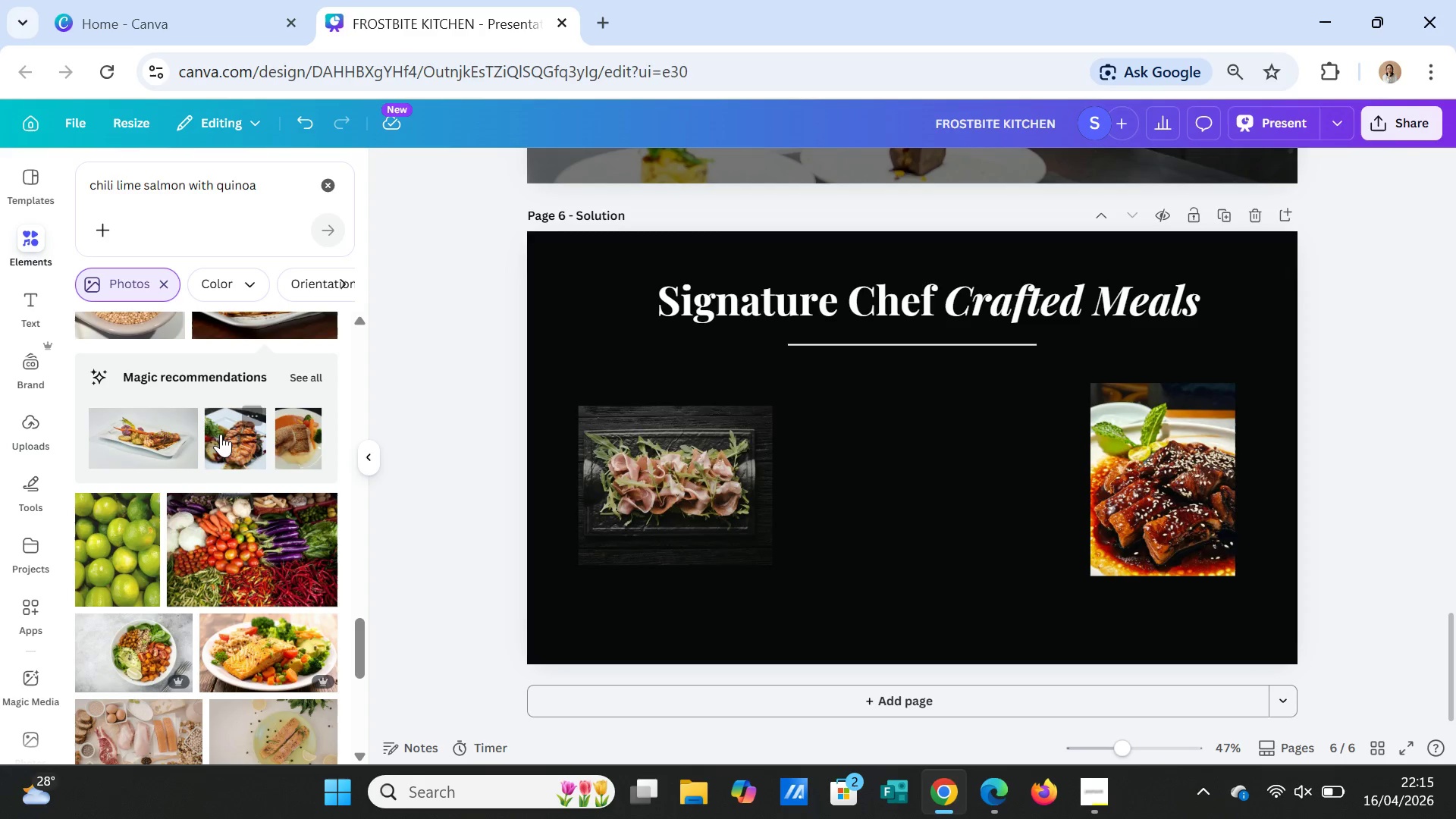 
left_click([221, 428])
 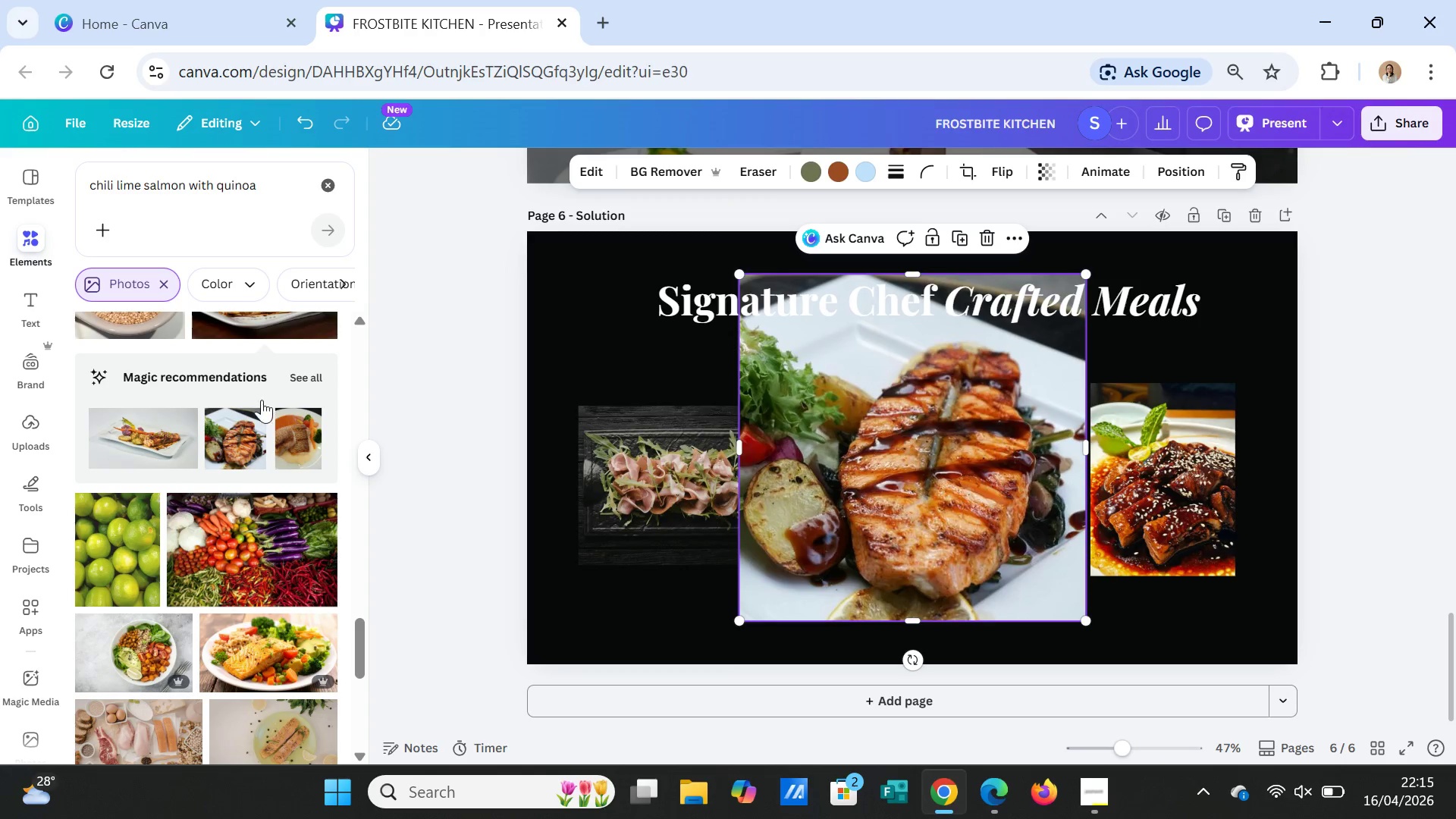 
key(Delete)
 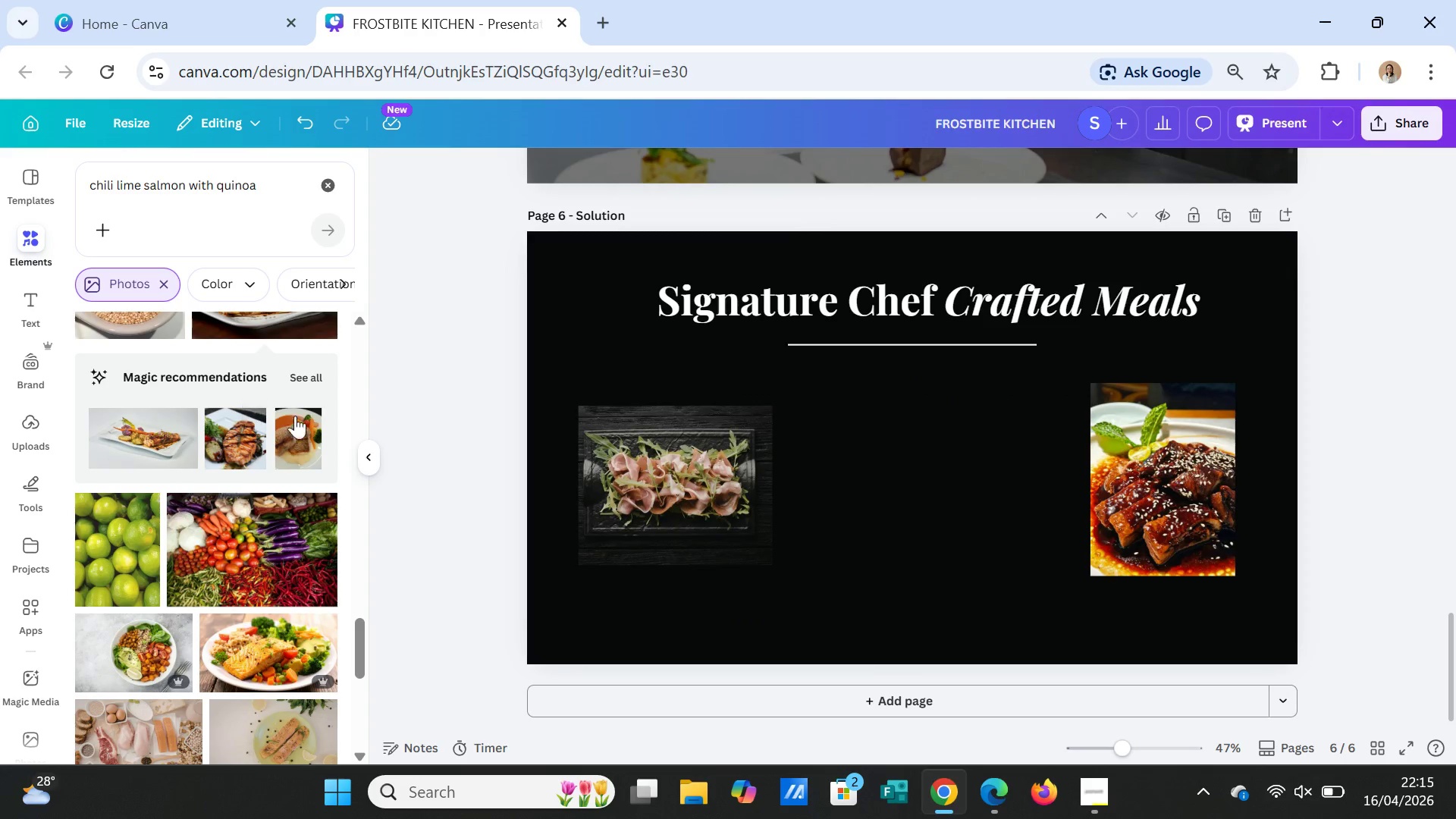 
left_click([306, 434])
 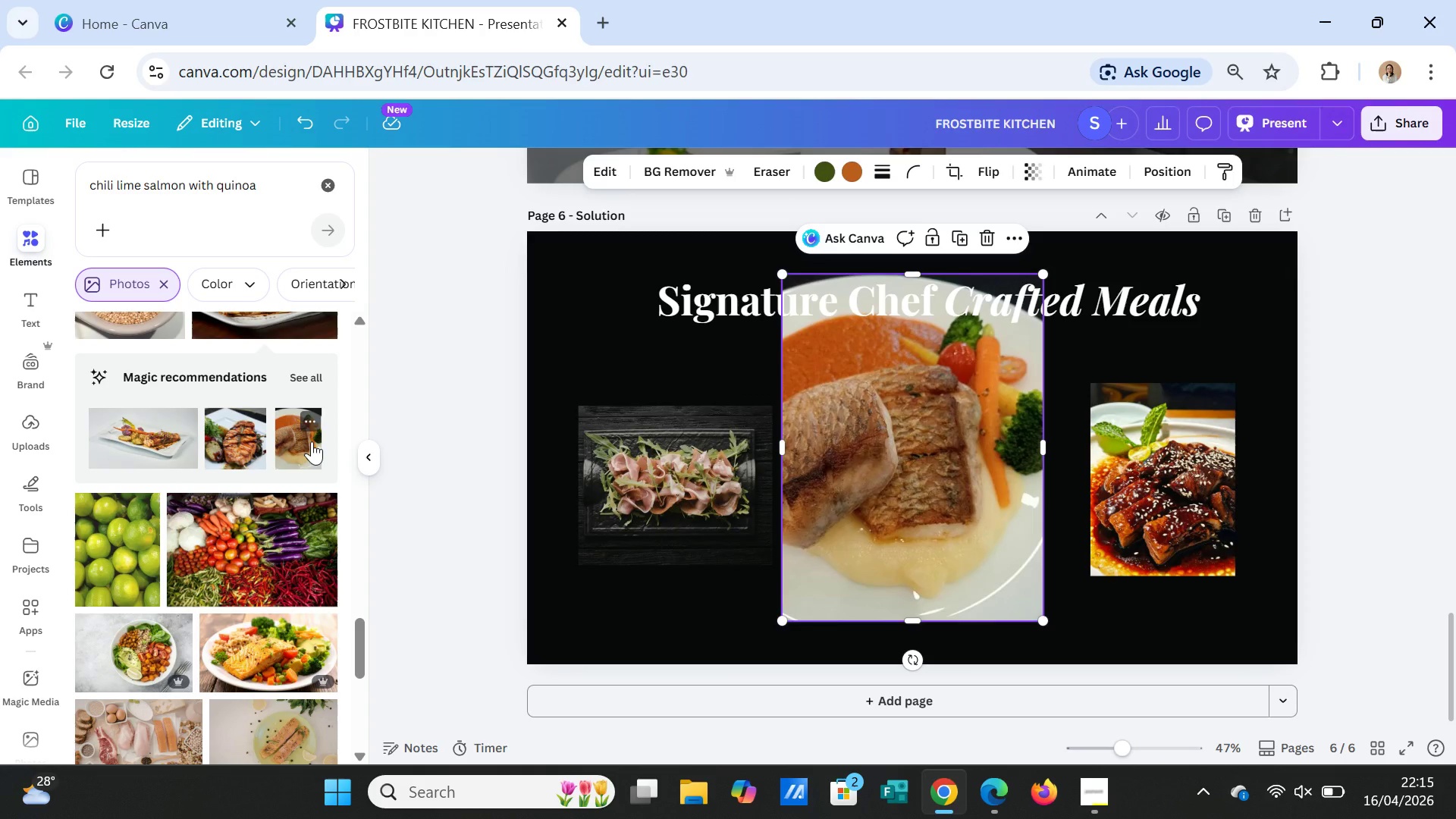 
key(Delete)
 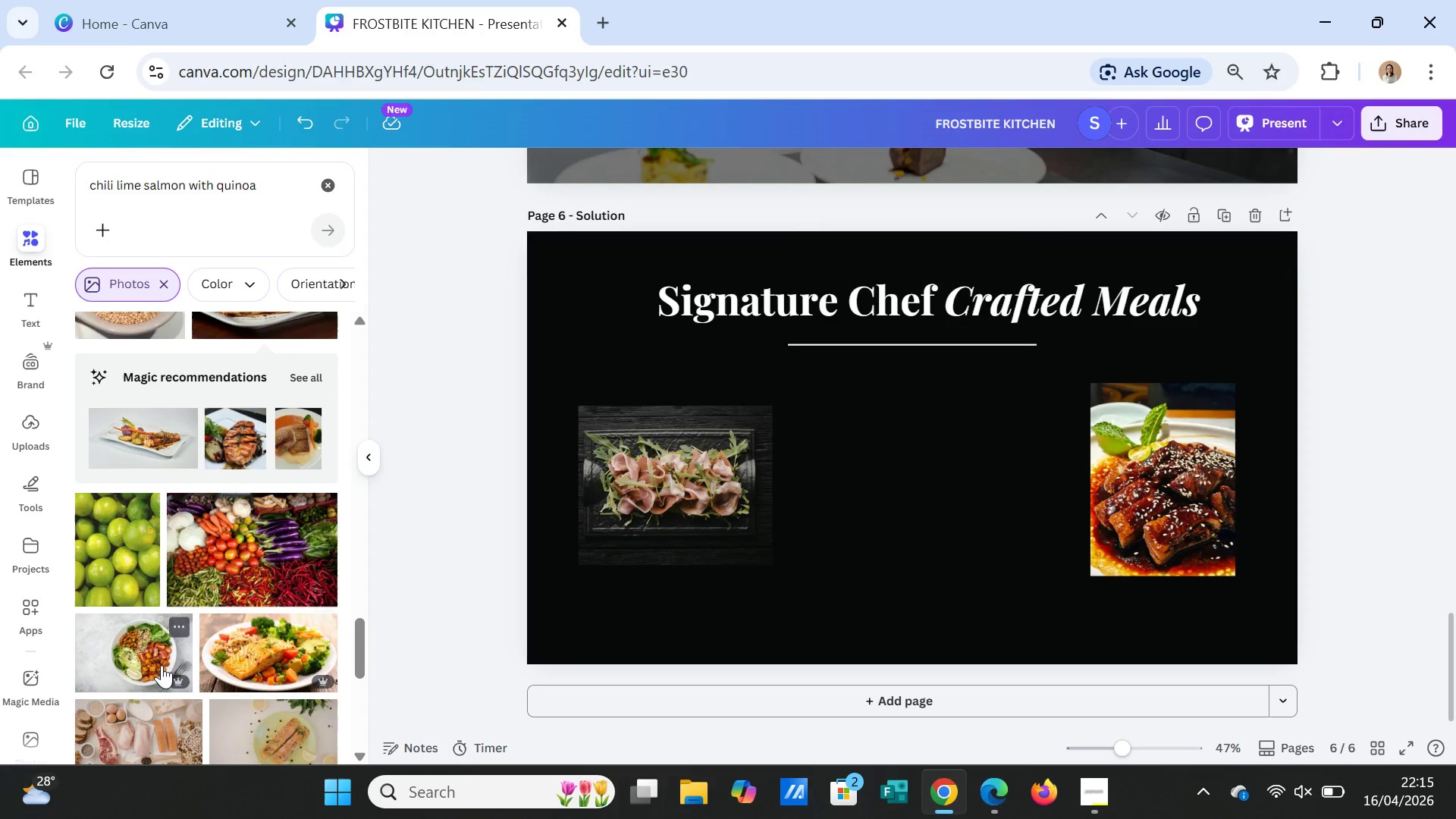 
left_click([218, 655])
 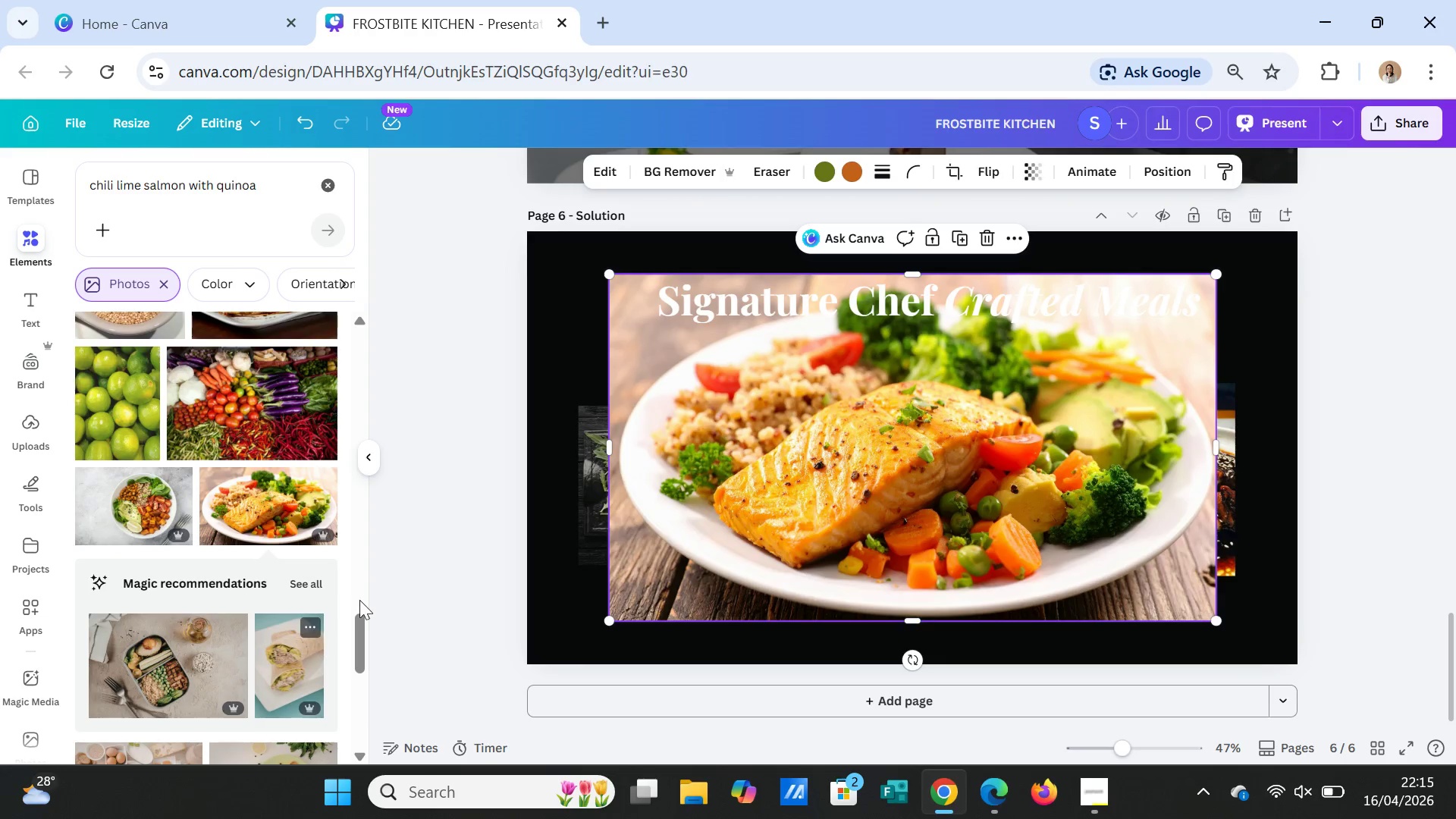 
key(Delete)
 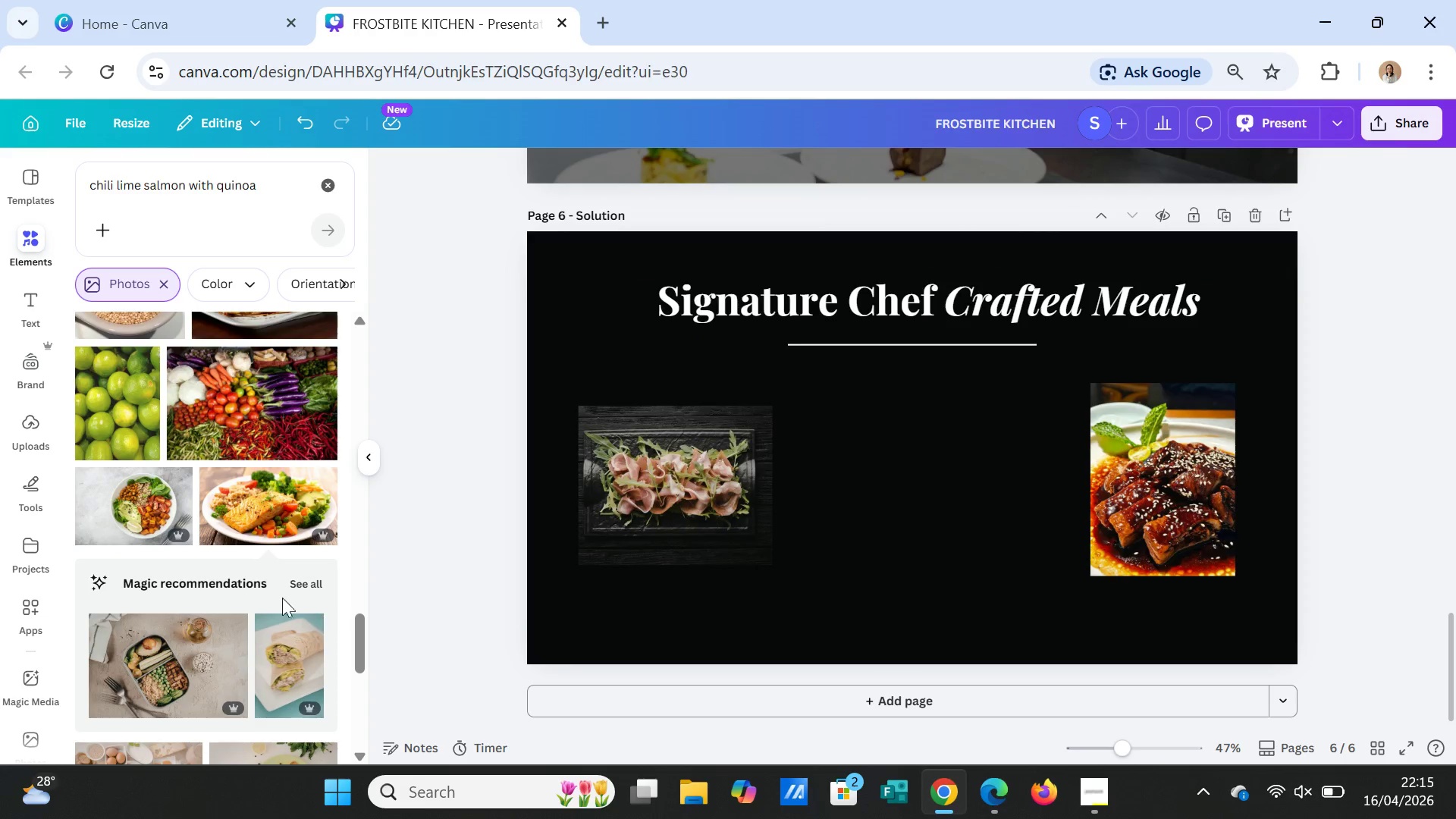 
scroll: coordinate [287, 692], scroll_direction: down, amount: 8.0
 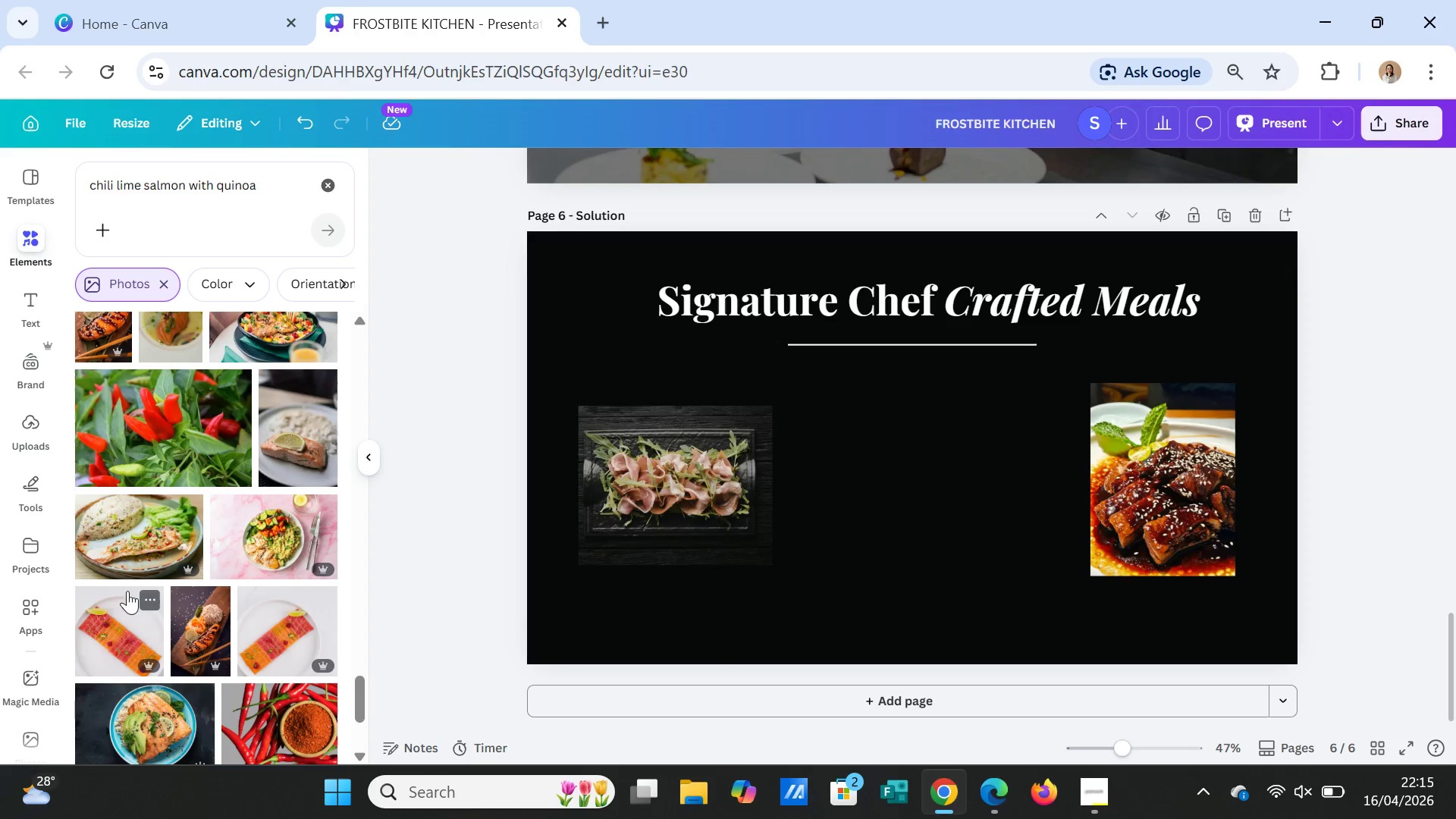 
left_click([147, 535])
 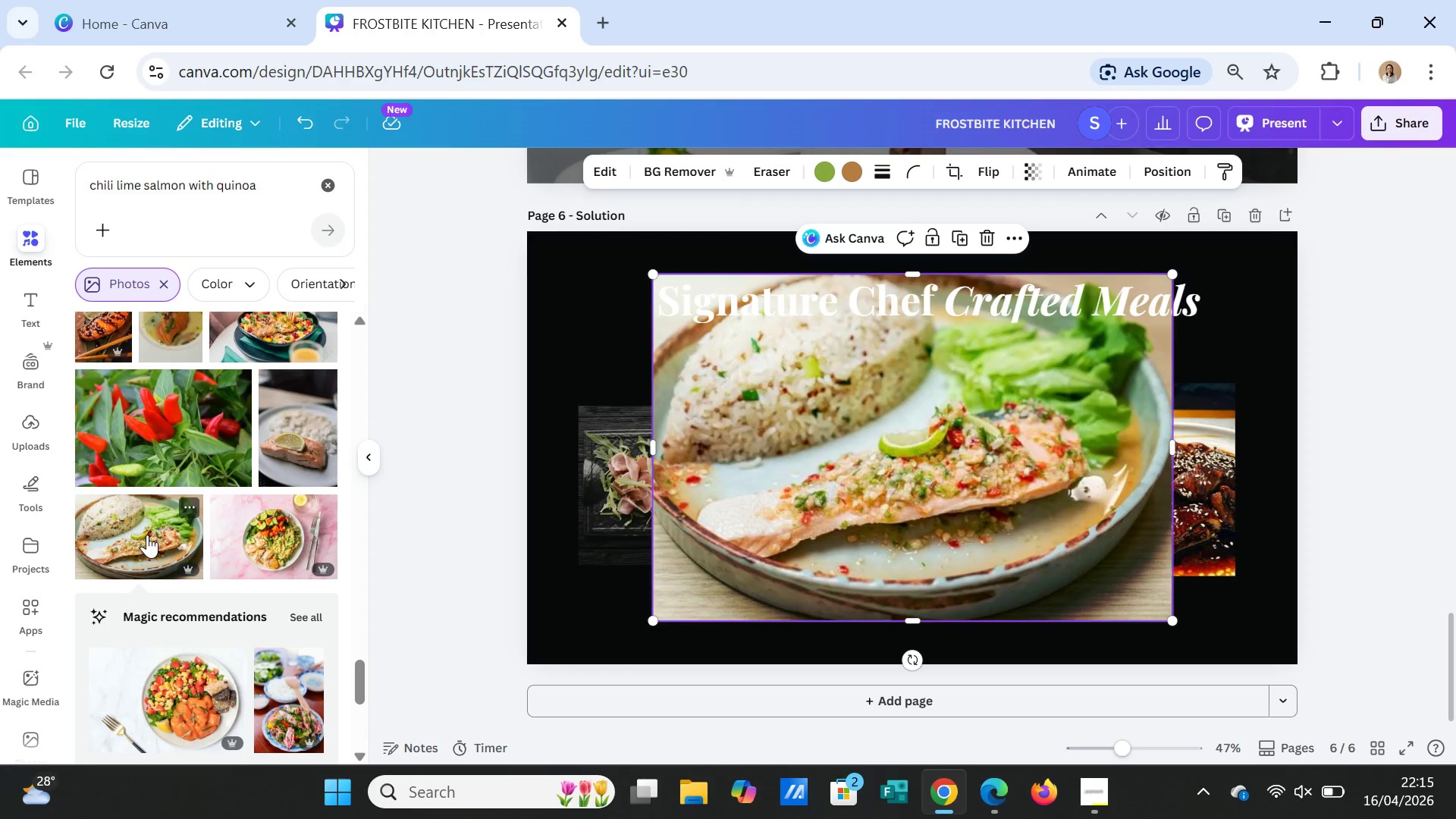 
key(Delete)
 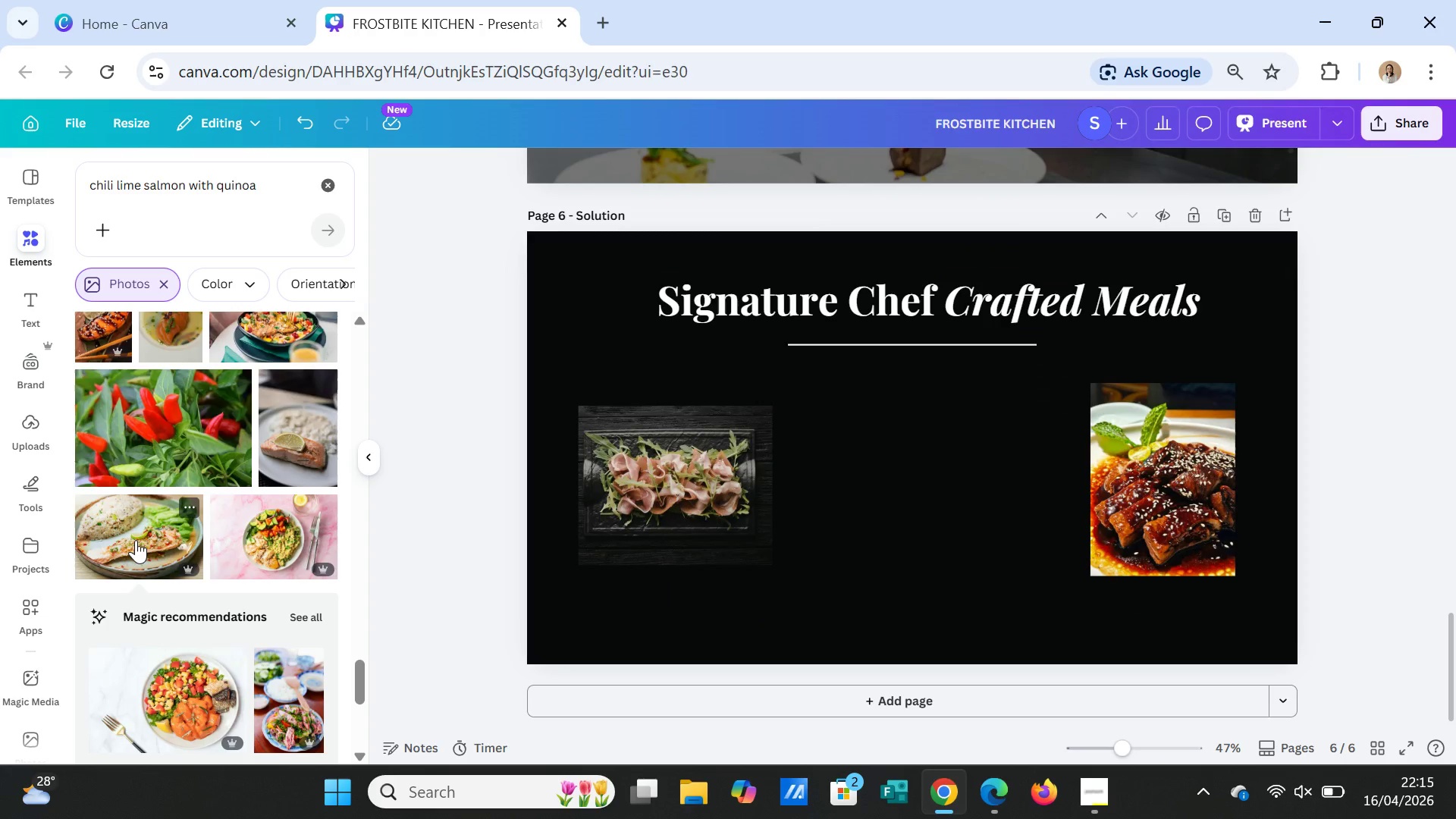 
scroll: coordinate [142, 599], scroll_direction: down, amount: 3.0
 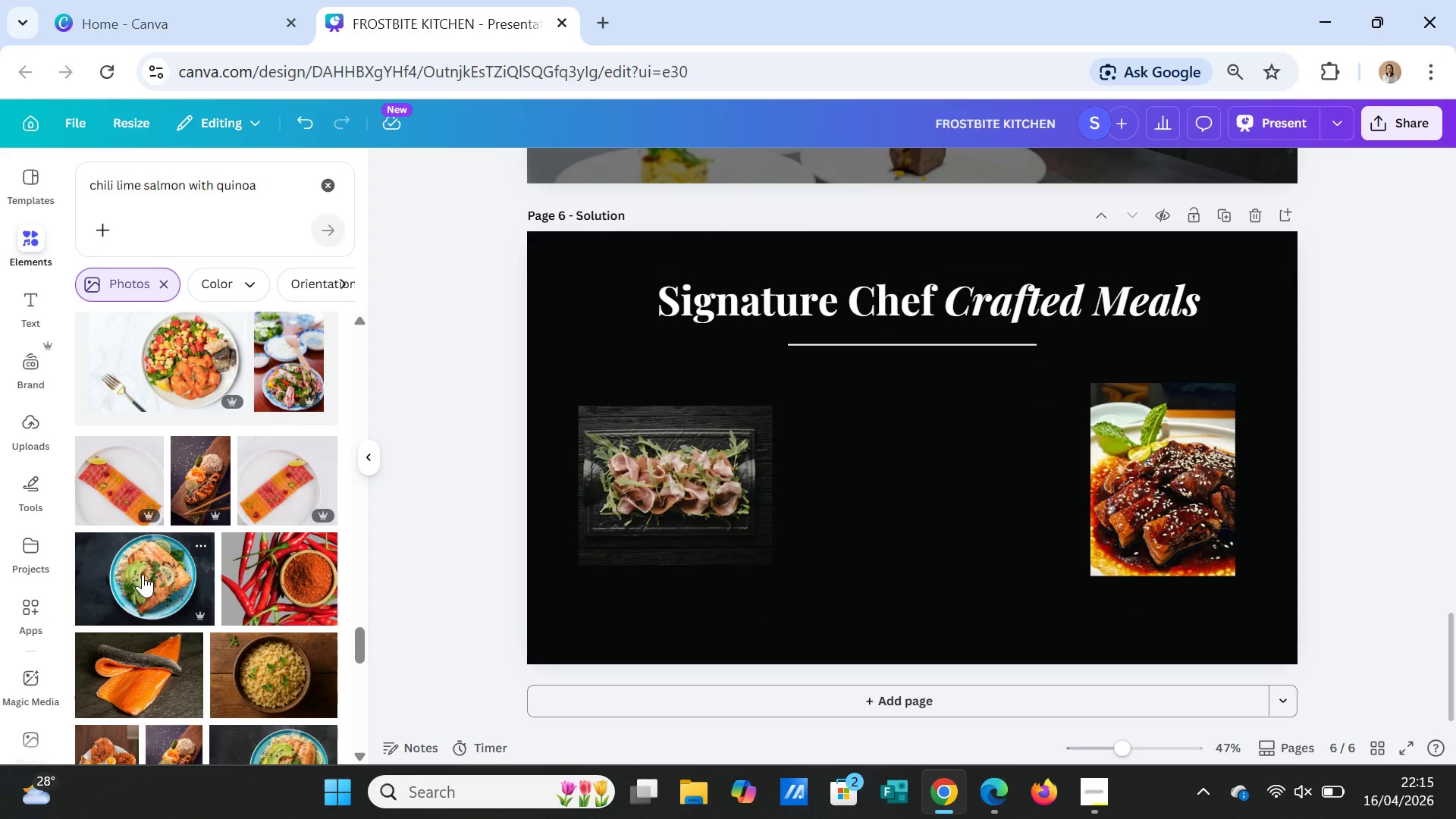 
left_click([143, 571])
 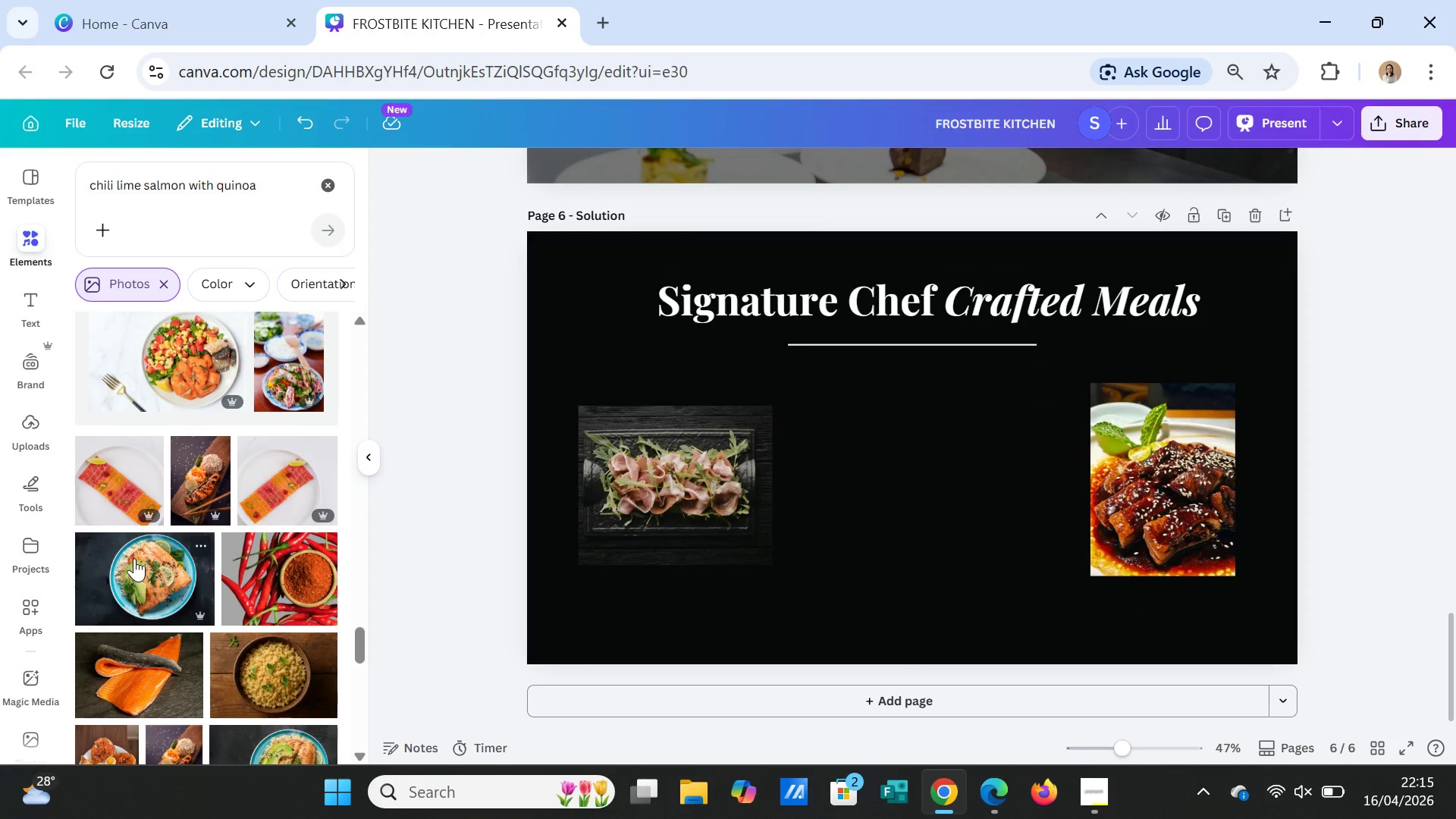 
mouse_move([155, 561])
 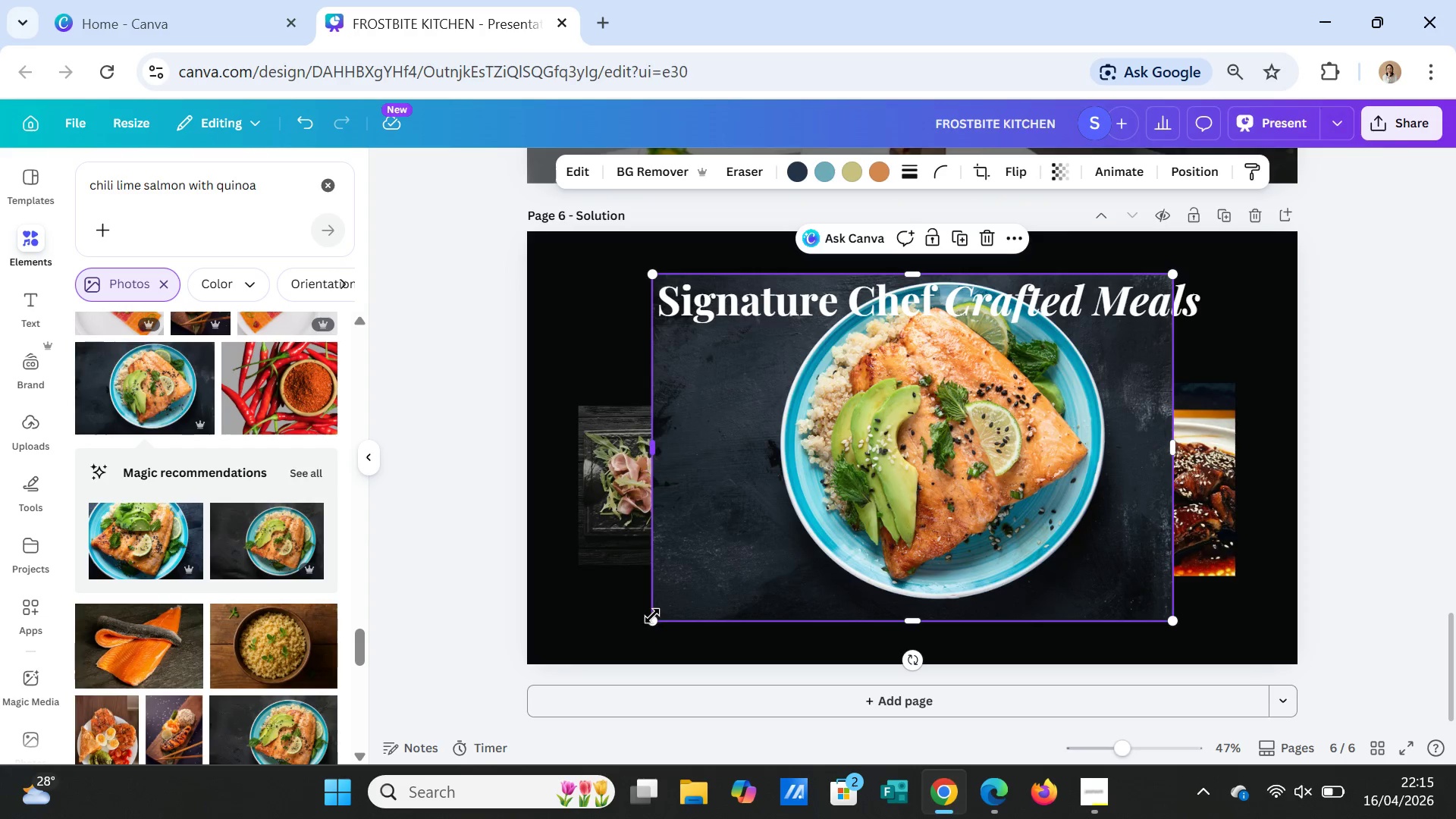 
left_click_drag(start_coordinate=[652, 617], to_coordinate=[834, 560])
 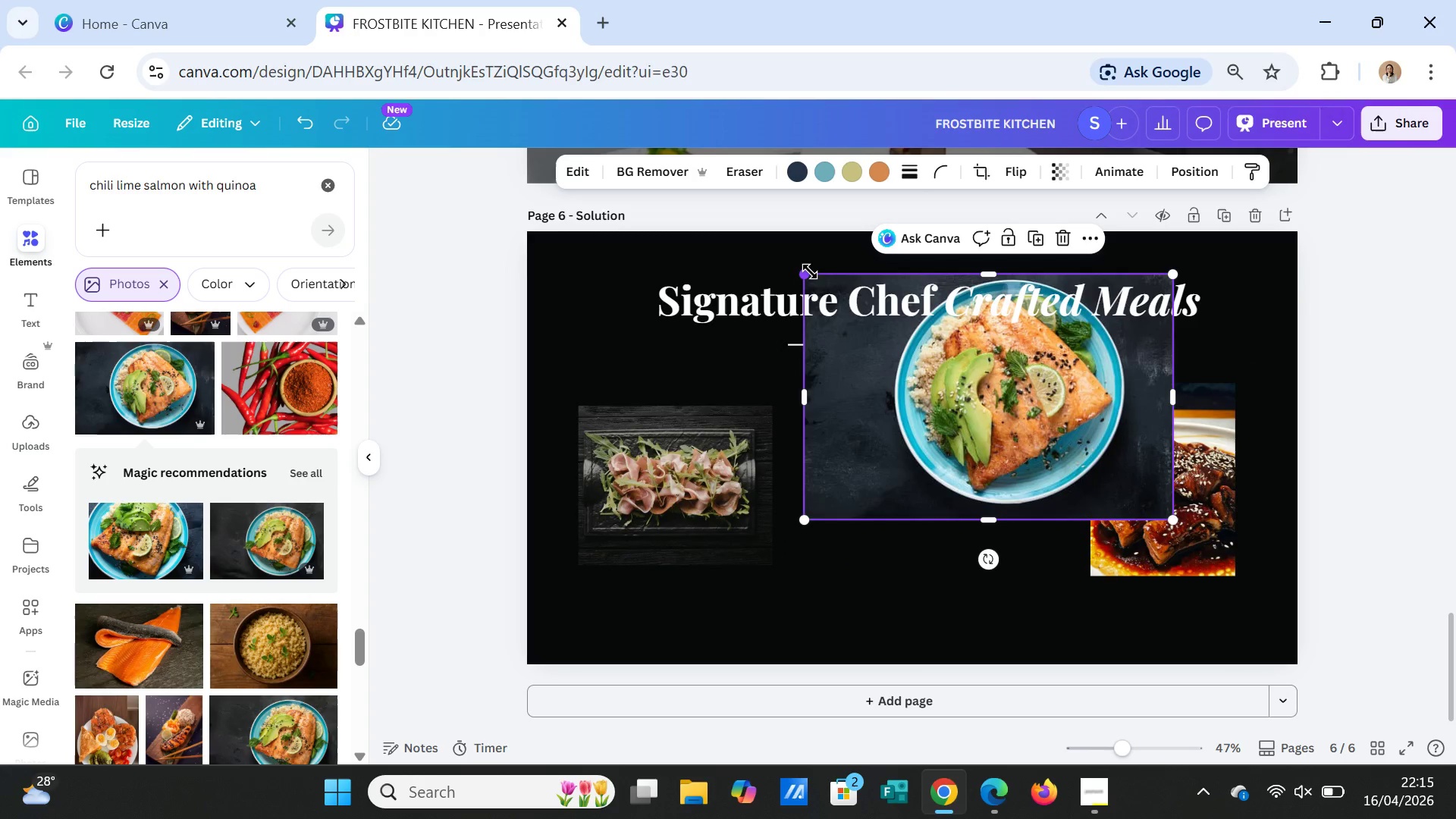 
left_click_drag(start_coordinate=[805, 273], to_coordinate=[960, 348])
 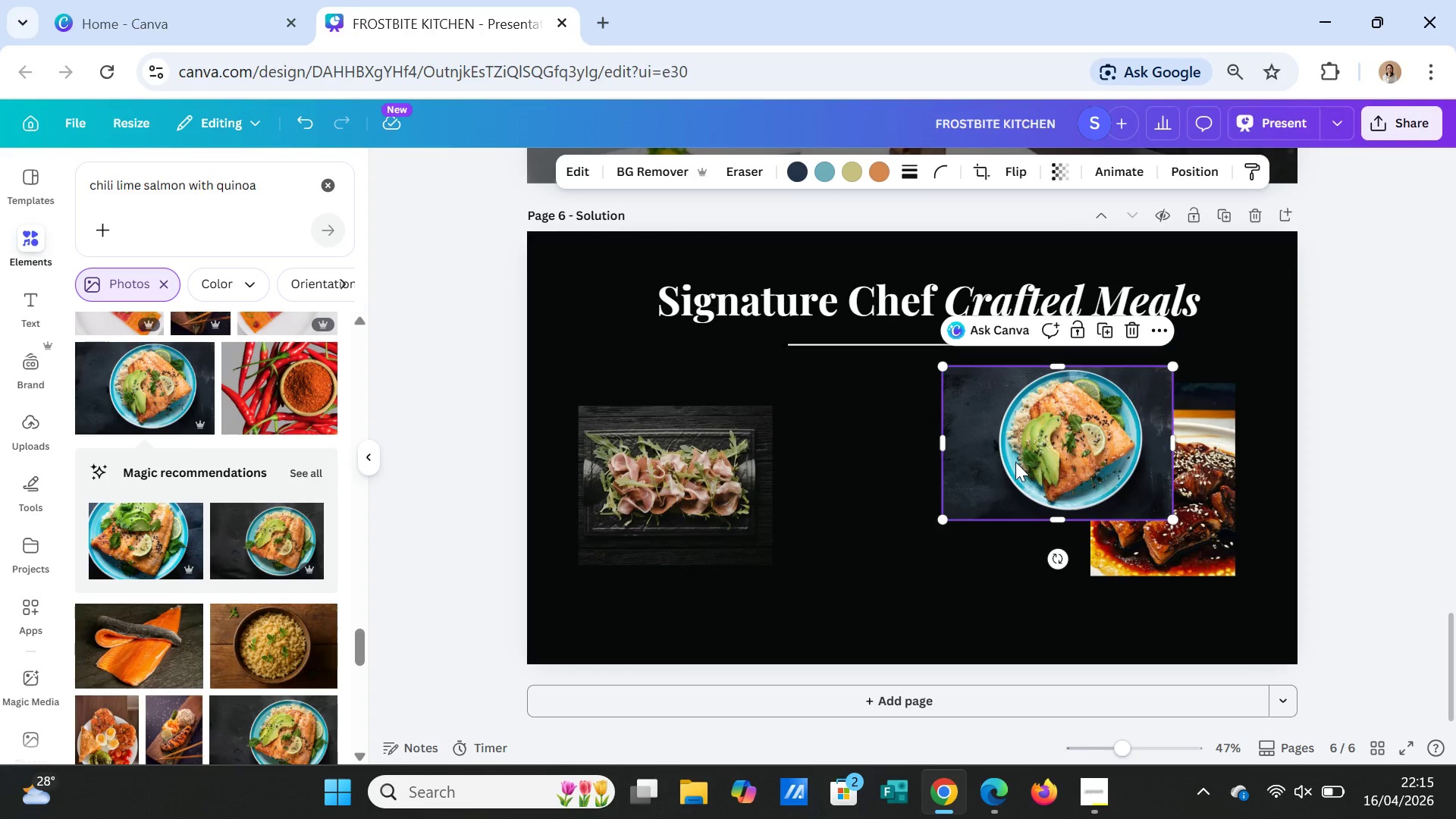 
left_click_drag(start_coordinate=[1015, 462], to_coordinate=[927, 522])
 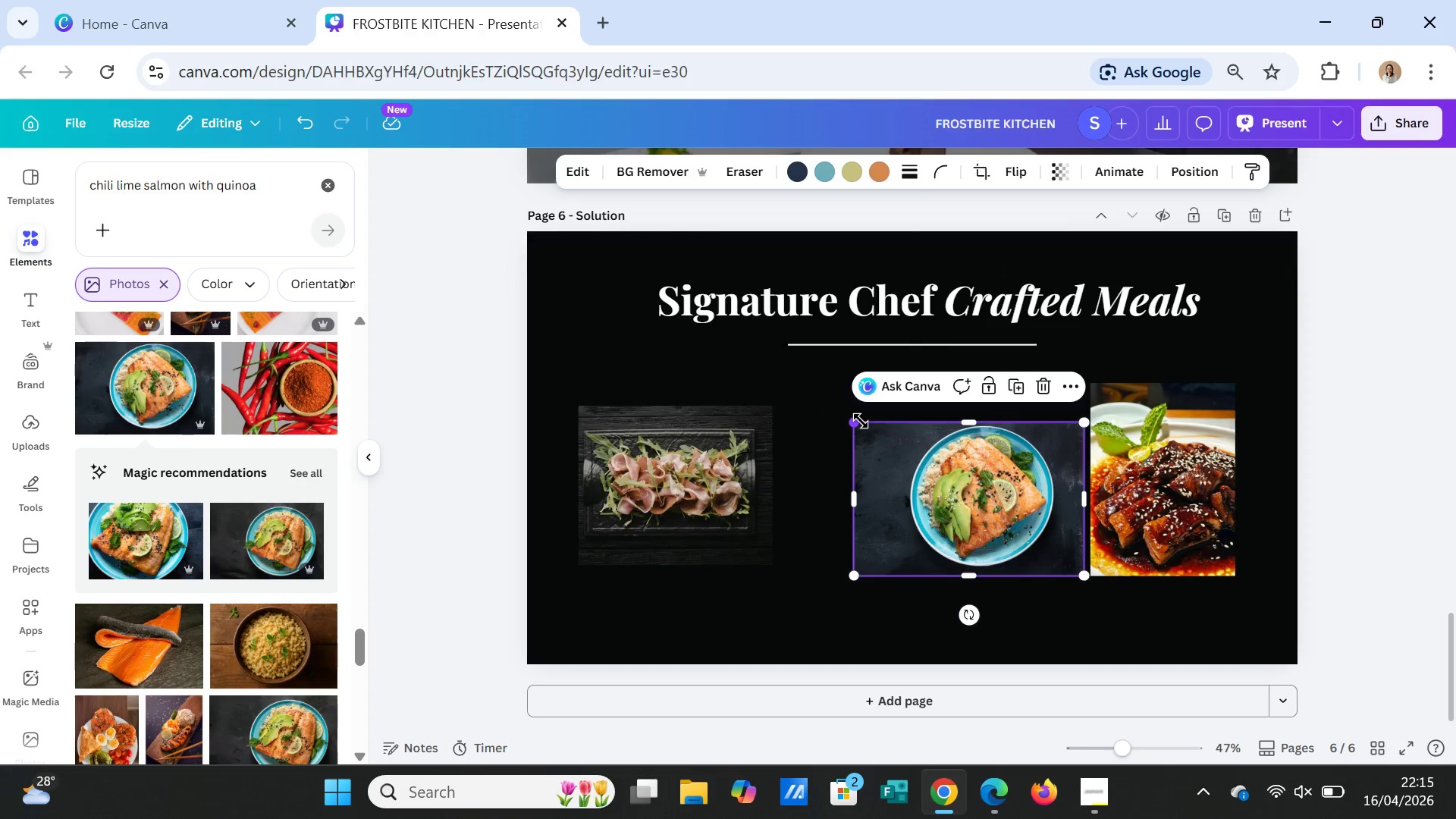 
left_click_drag(start_coordinate=[861, 420], to_coordinate=[915, 437])
 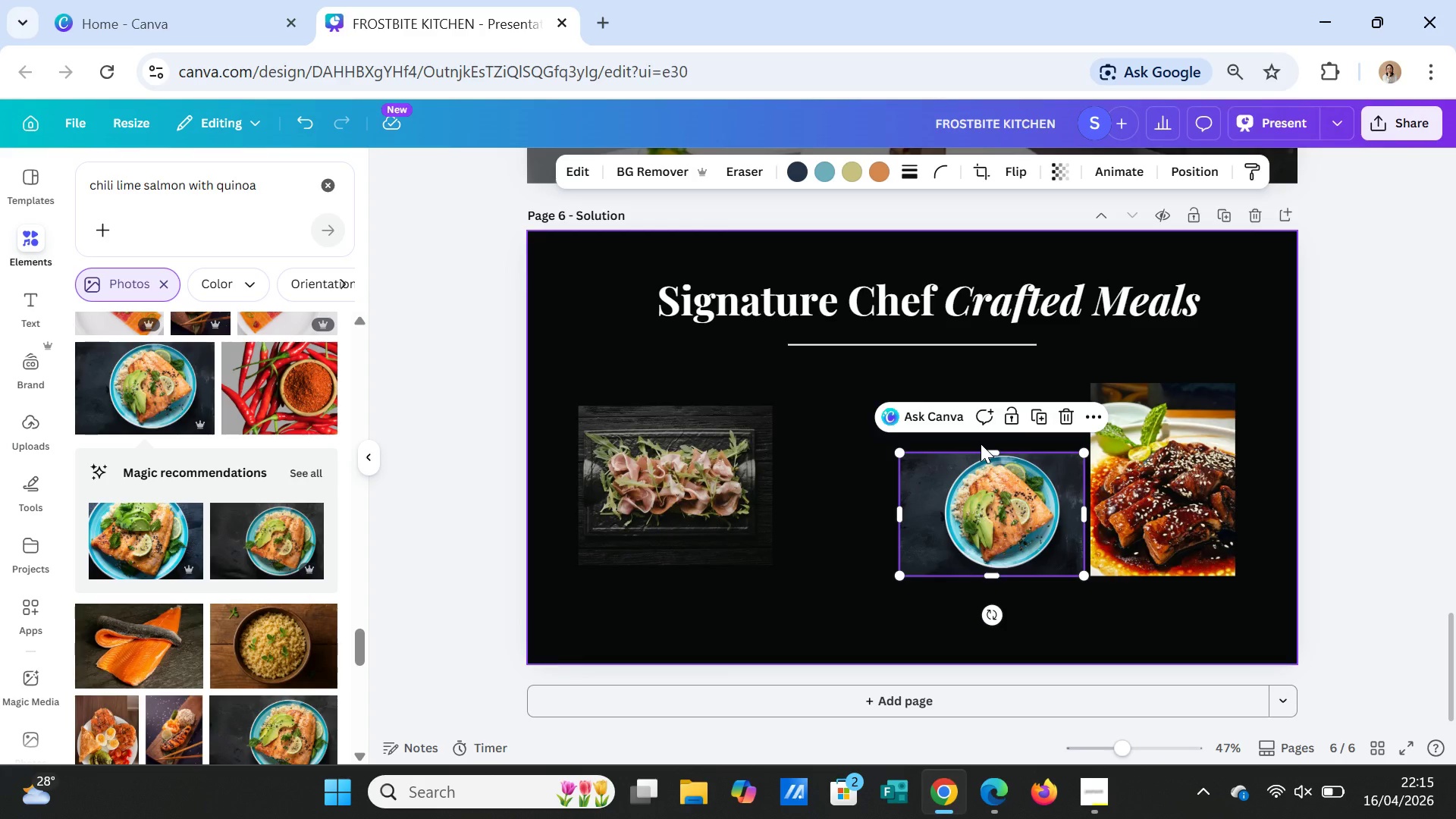 
left_click_drag(start_coordinate=[981, 444], to_coordinate=[976, 392])
 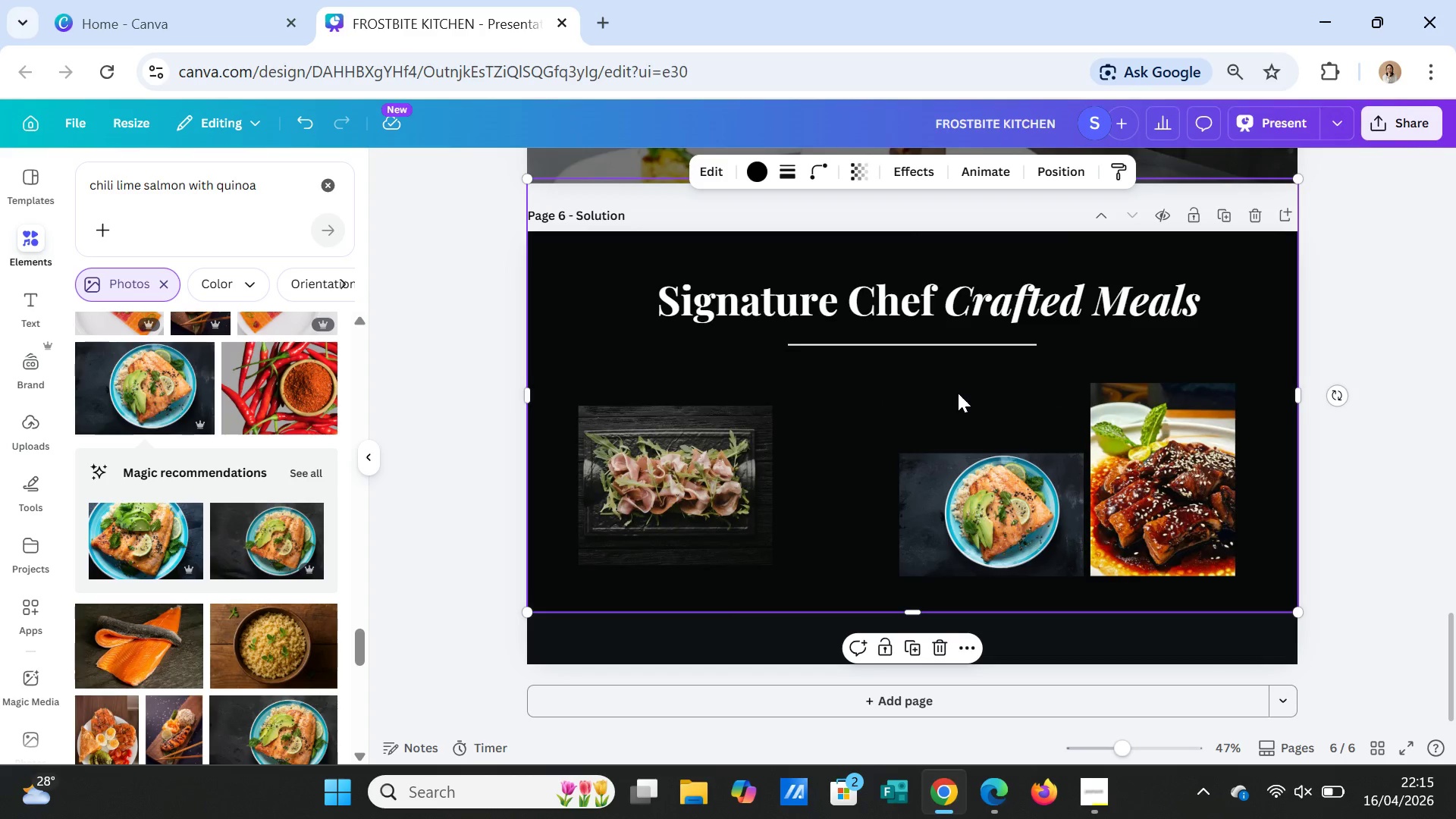 
key(Control+Z)
 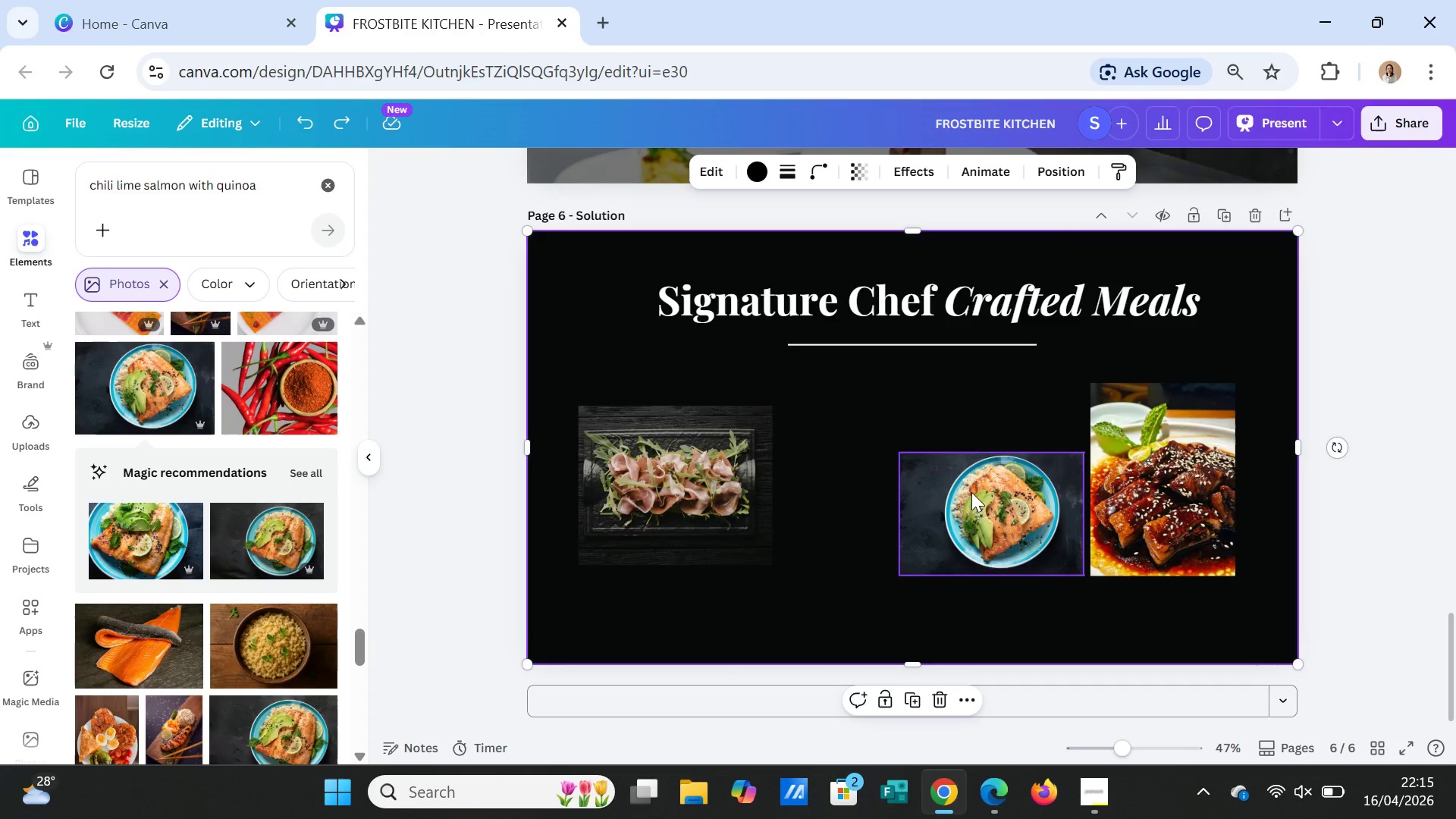 
left_click([971, 492])
 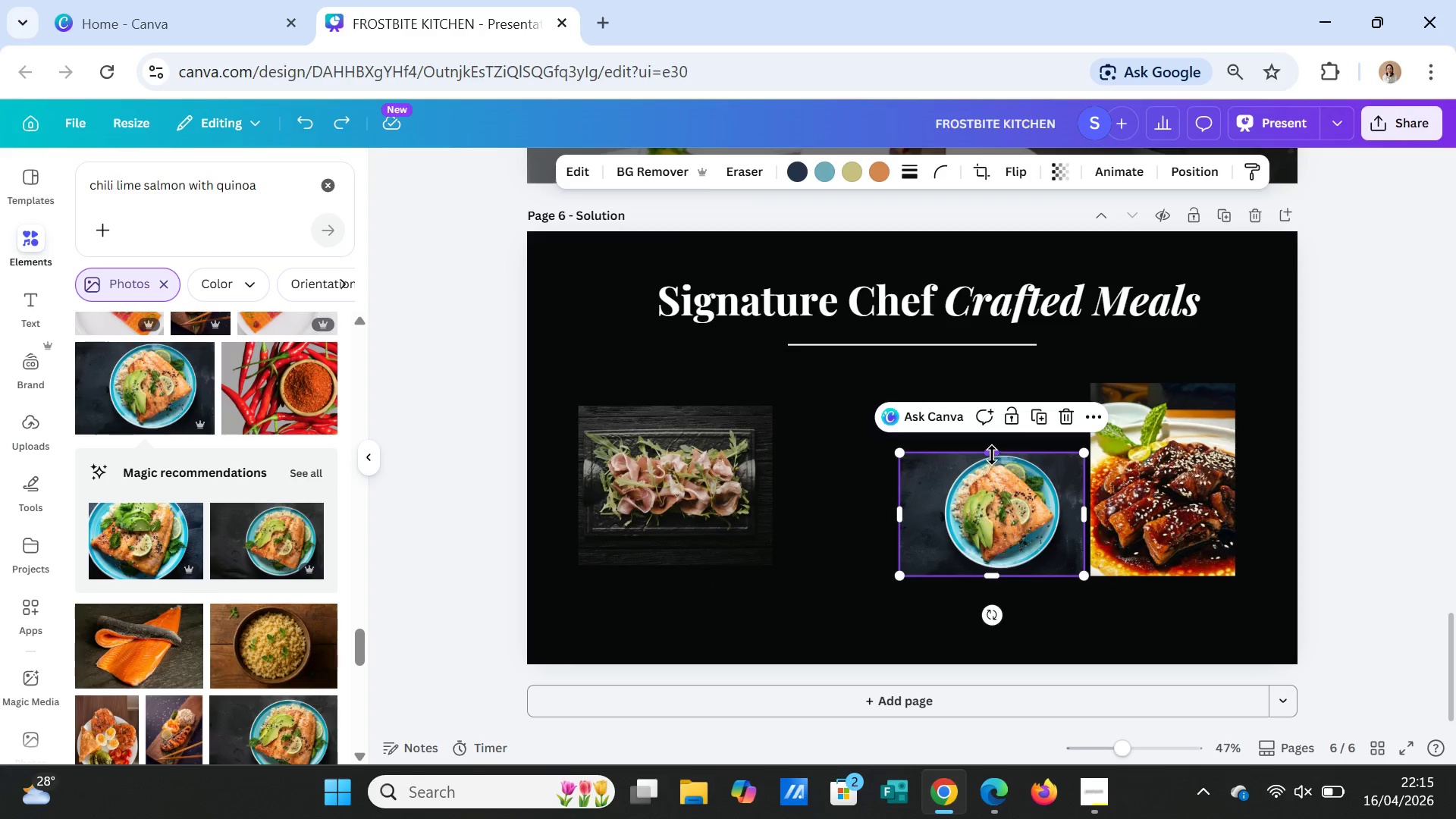 
left_click_drag(start_coordinate=[992, 455], to_coordinate=[995, 387])
 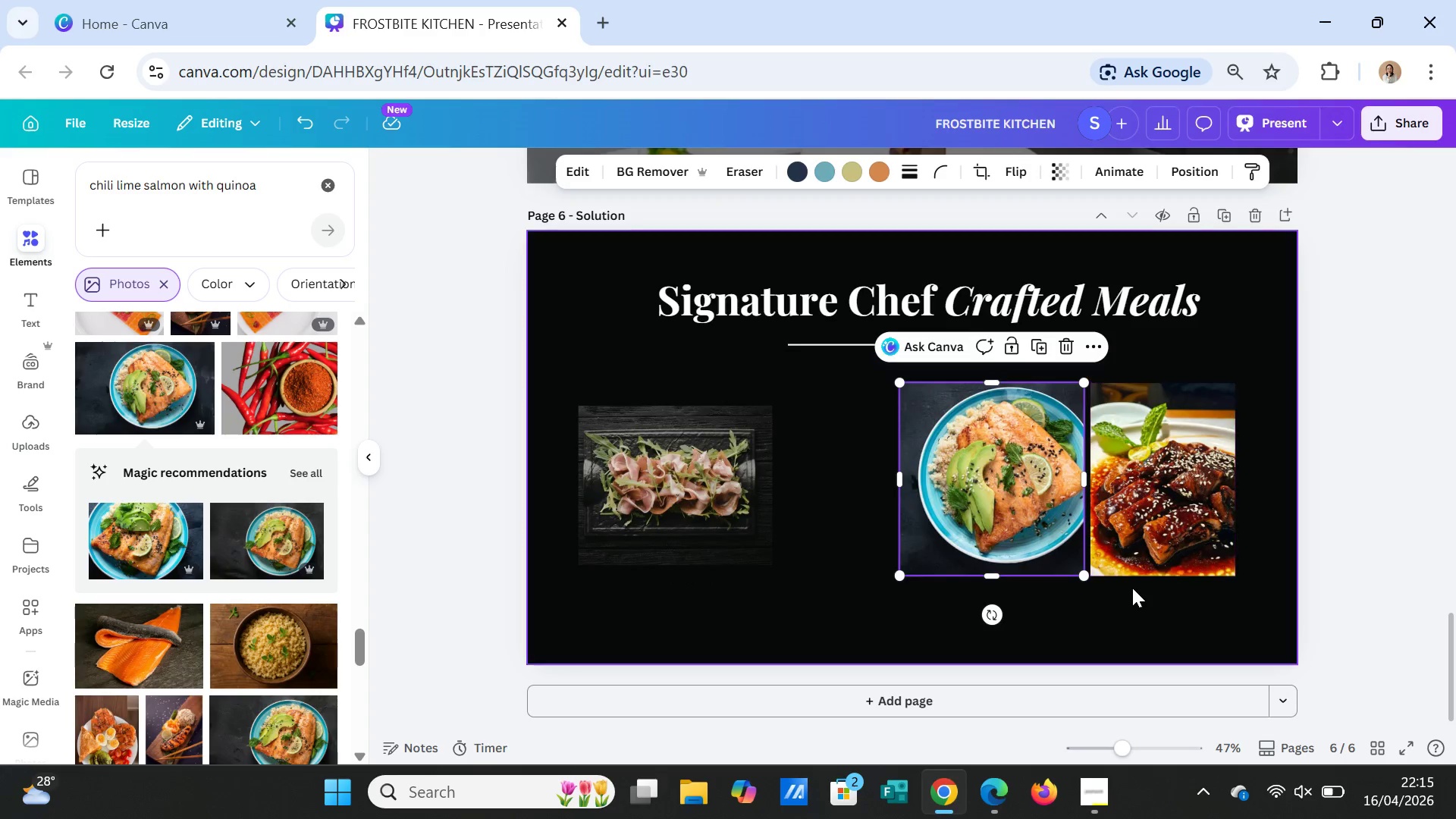 
left_click([1137, 593])
 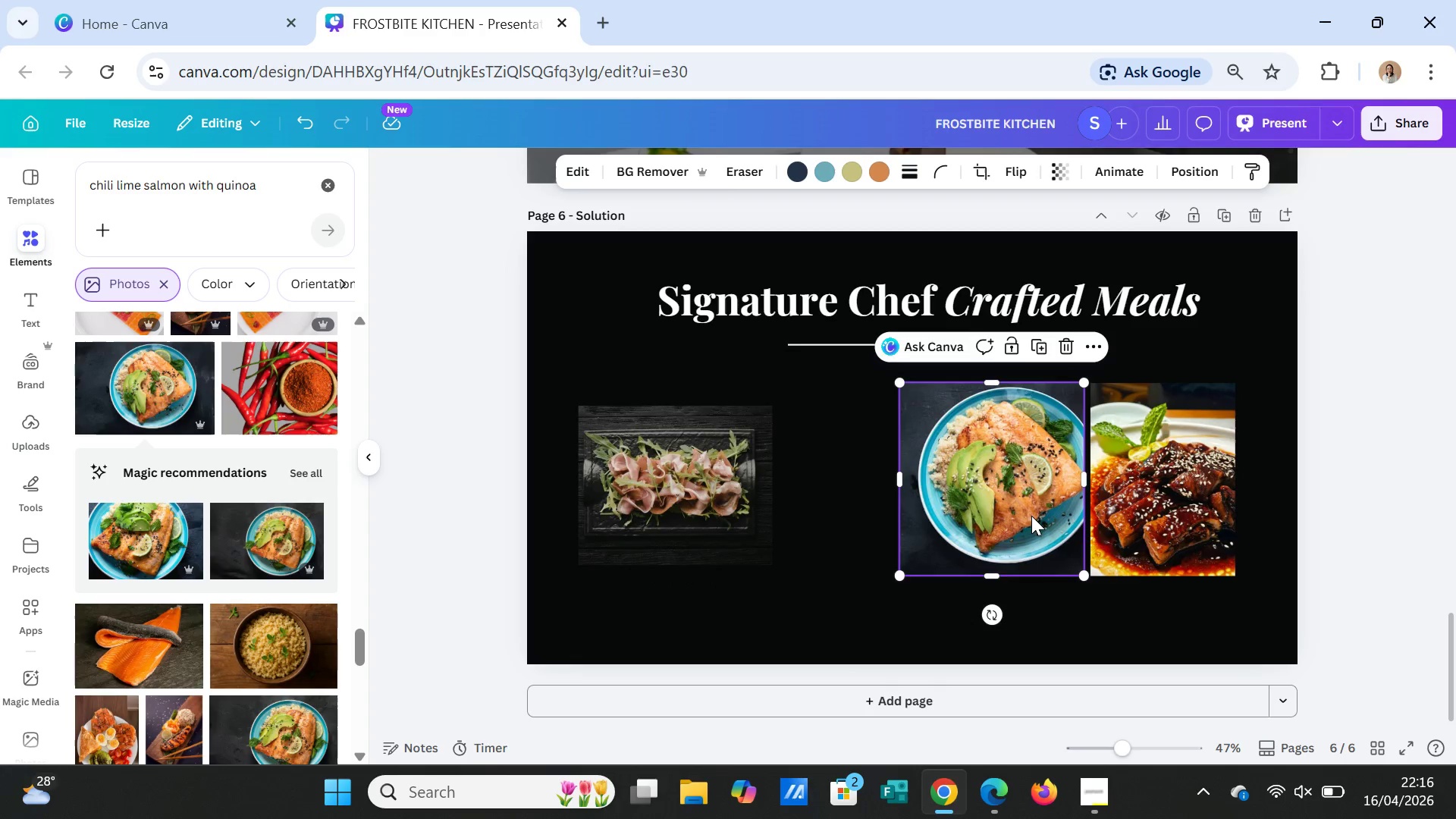 
double_click([1031, 516])
 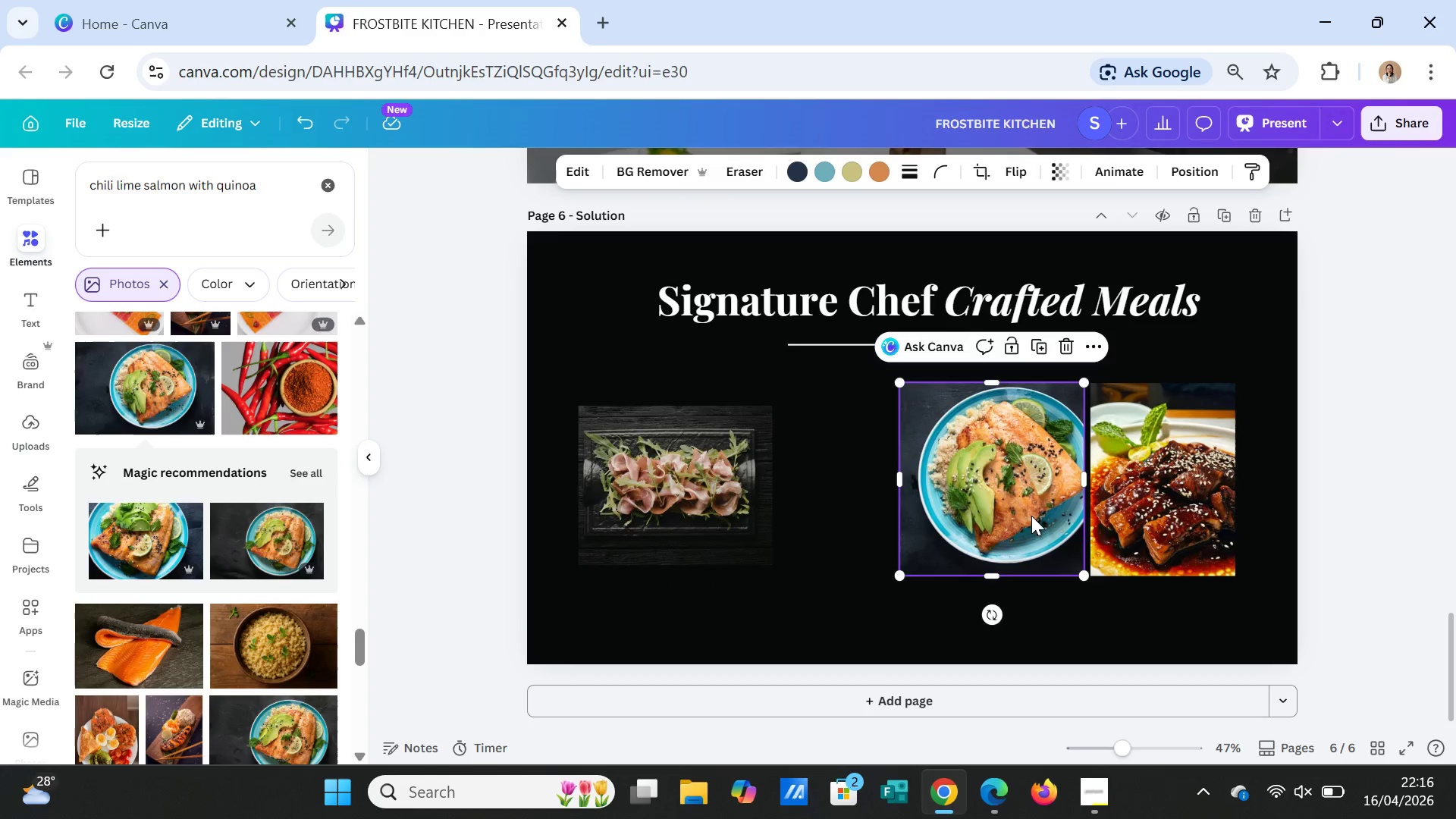 
triple_click([1031, 516])
 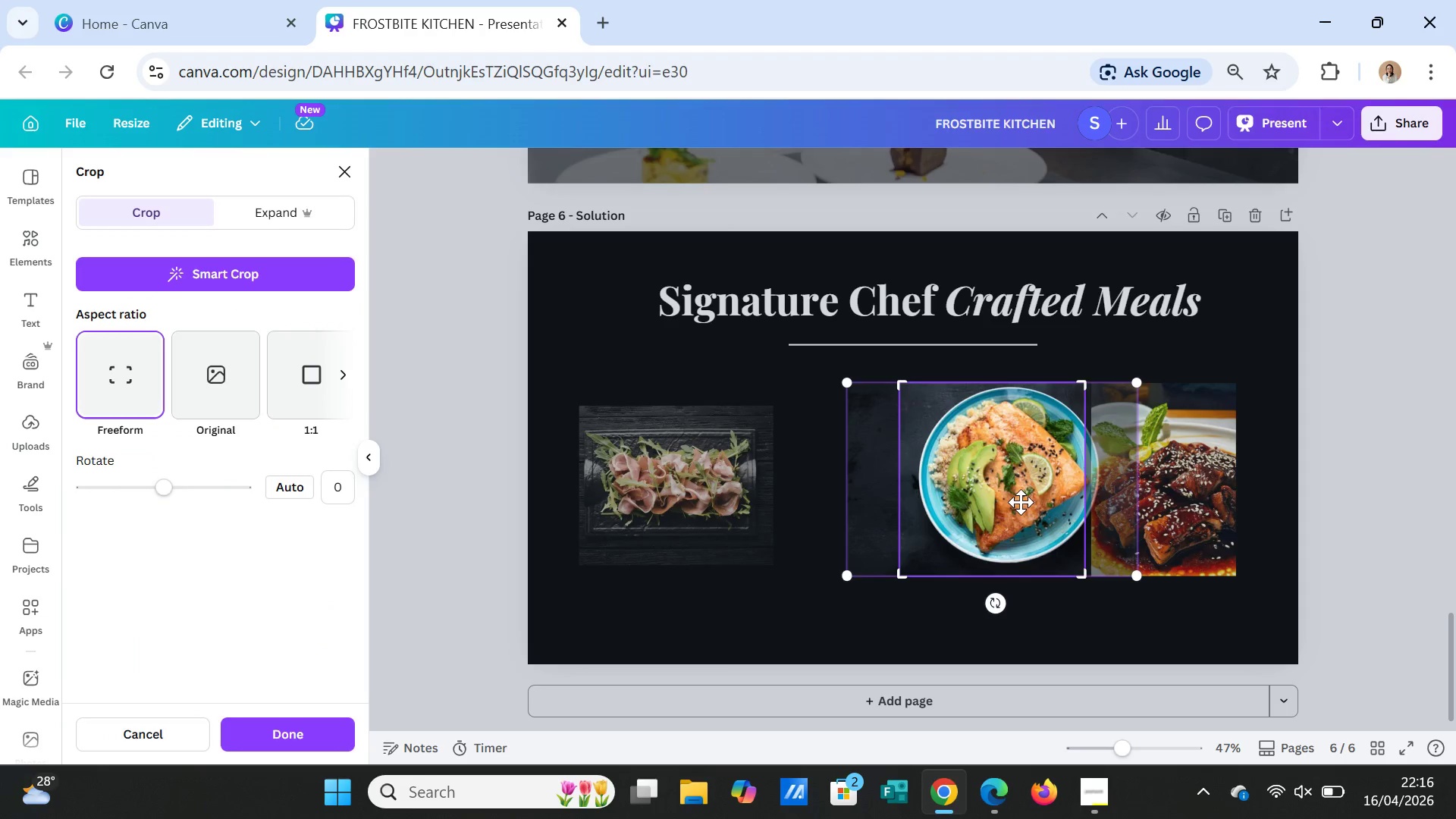 
left_click_drag(start_coordinate=[1021, 502], to_coordinate=[992, 504])
 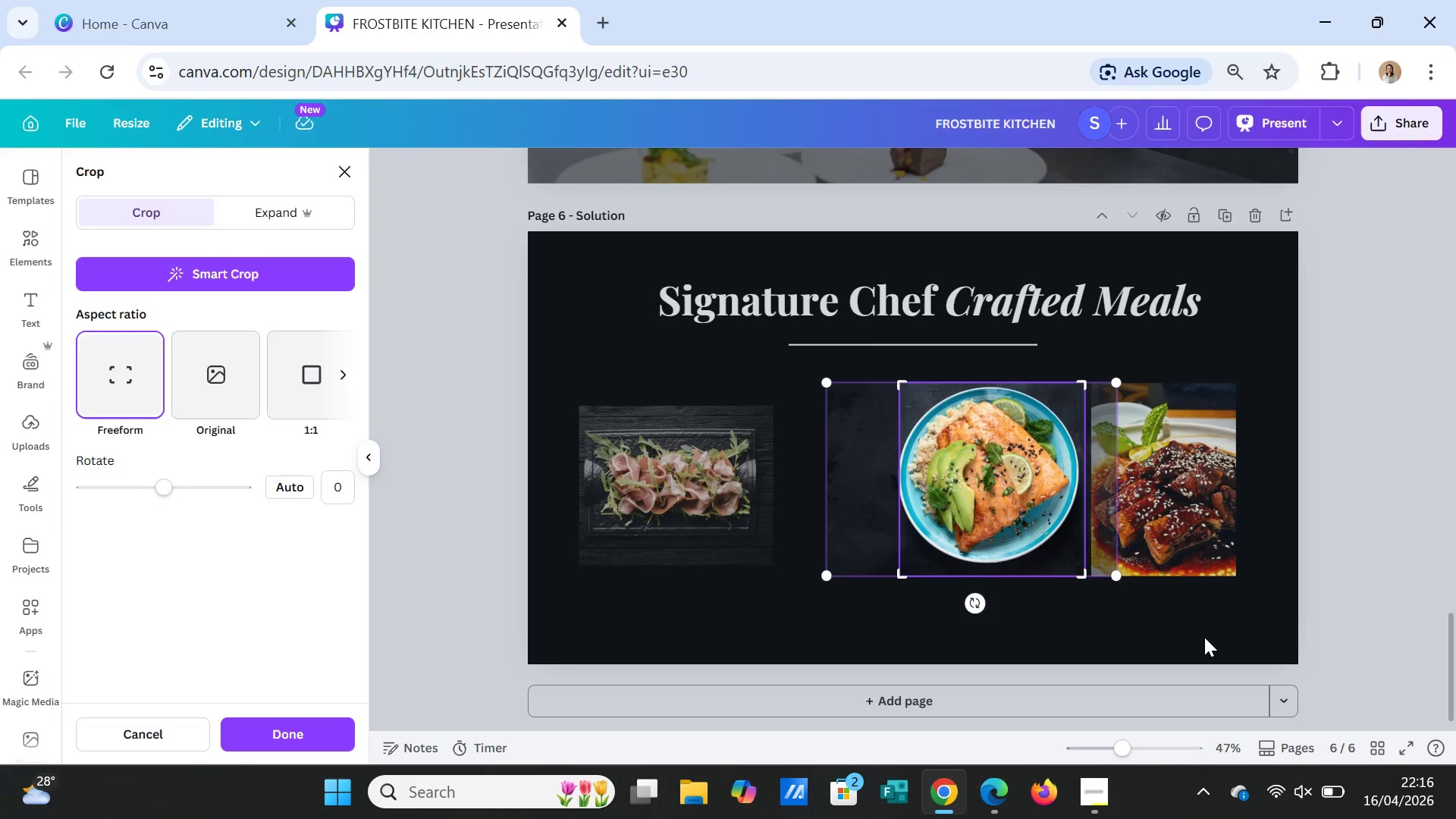 
left_click([1204, 637])
 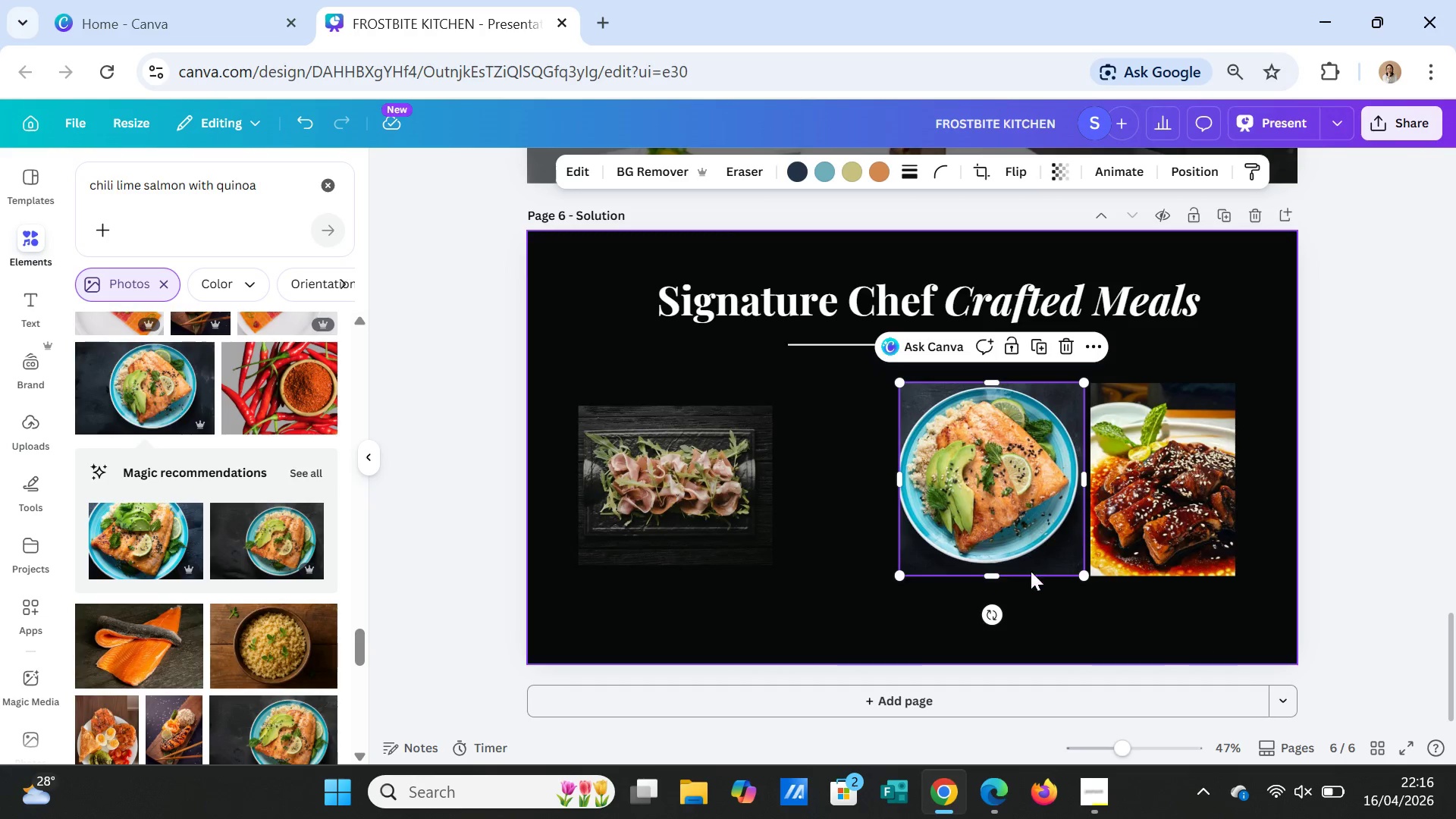 
left_click_drag(start_coordinate=[1016, 537], to_coordinate=[996, 535])
 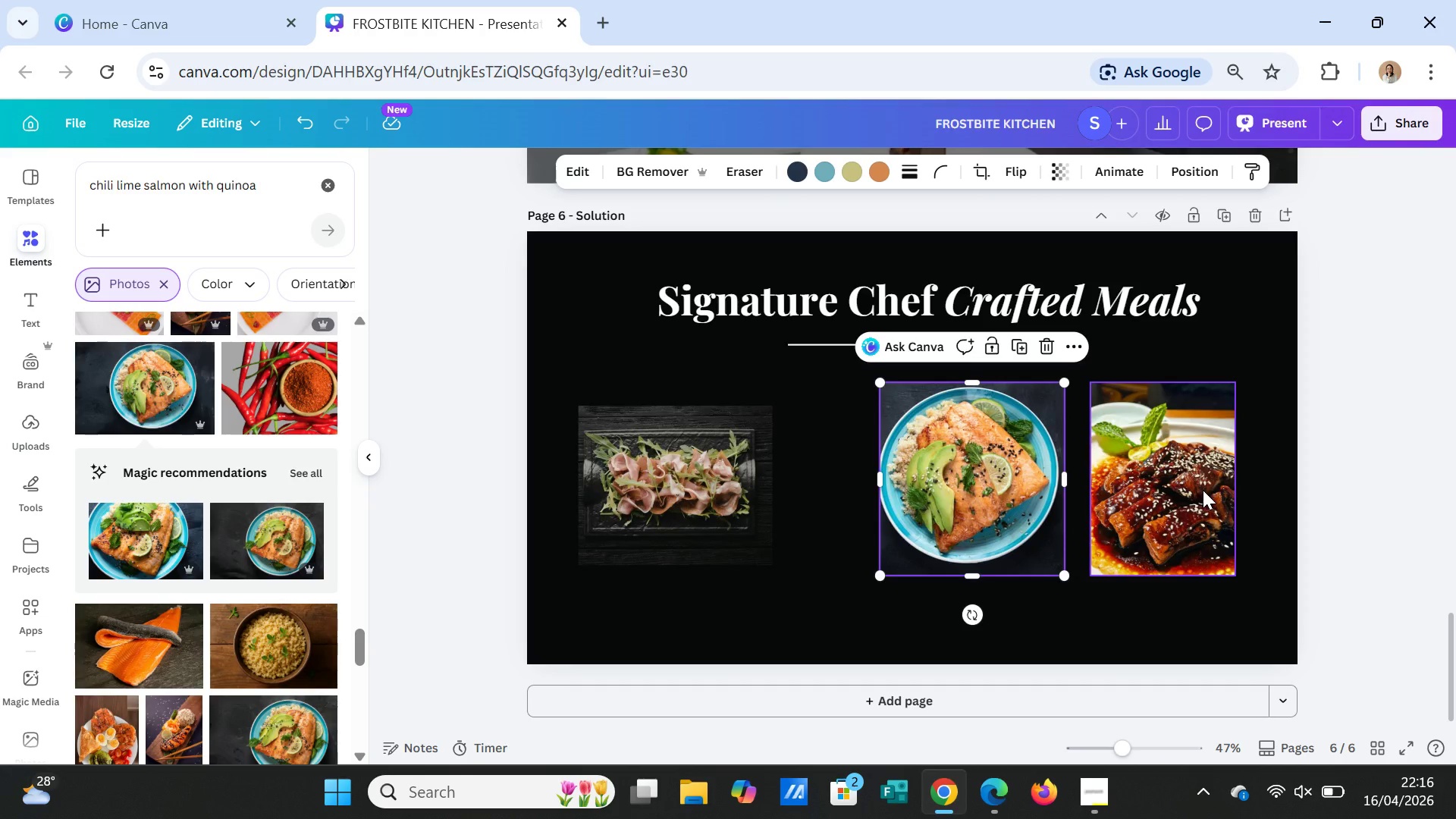 
left_click([1203, 490])
 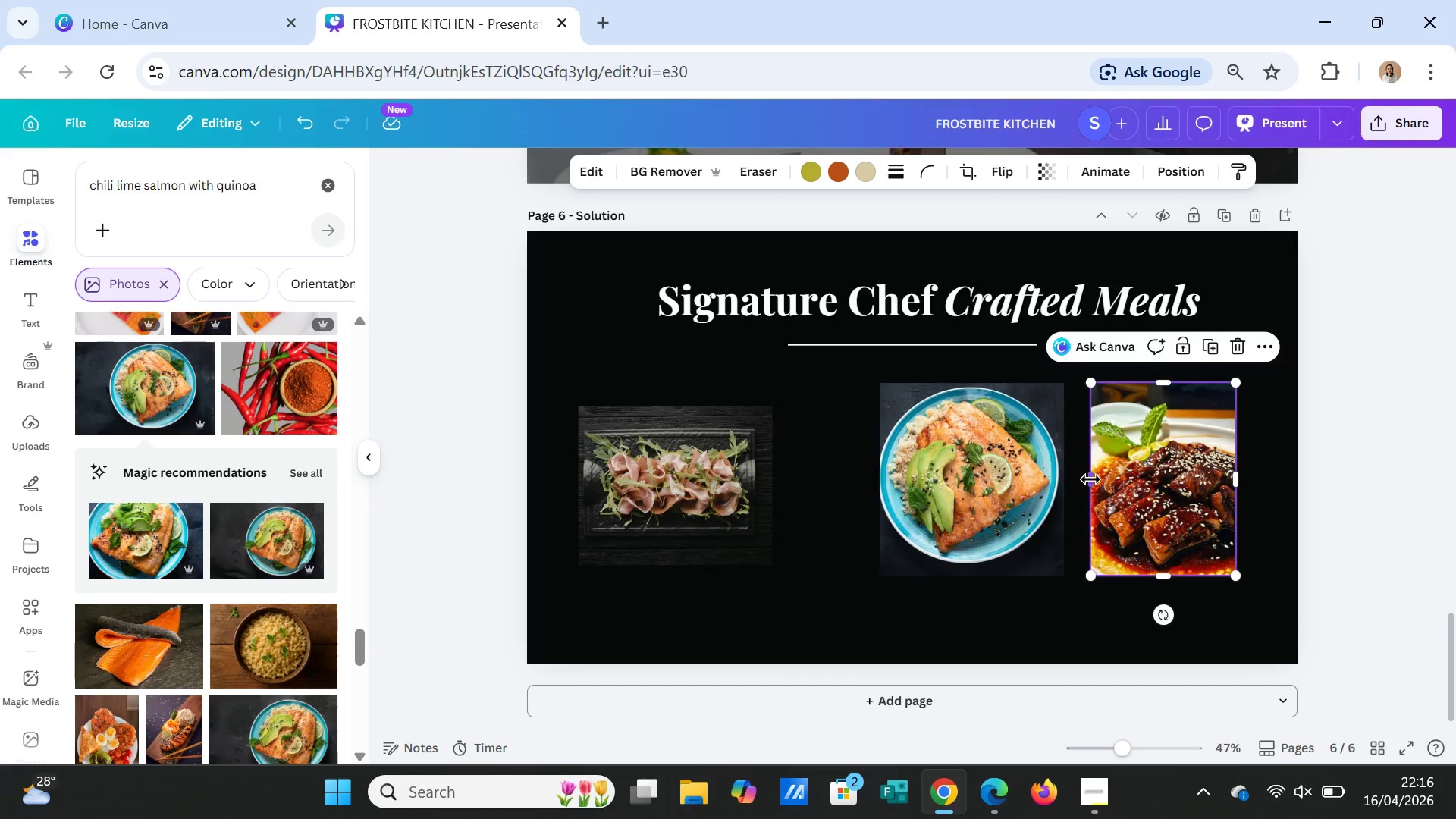 
left_click_drag(start_coordinate=[1090, 479], to_coordinate=[1072, 479])
 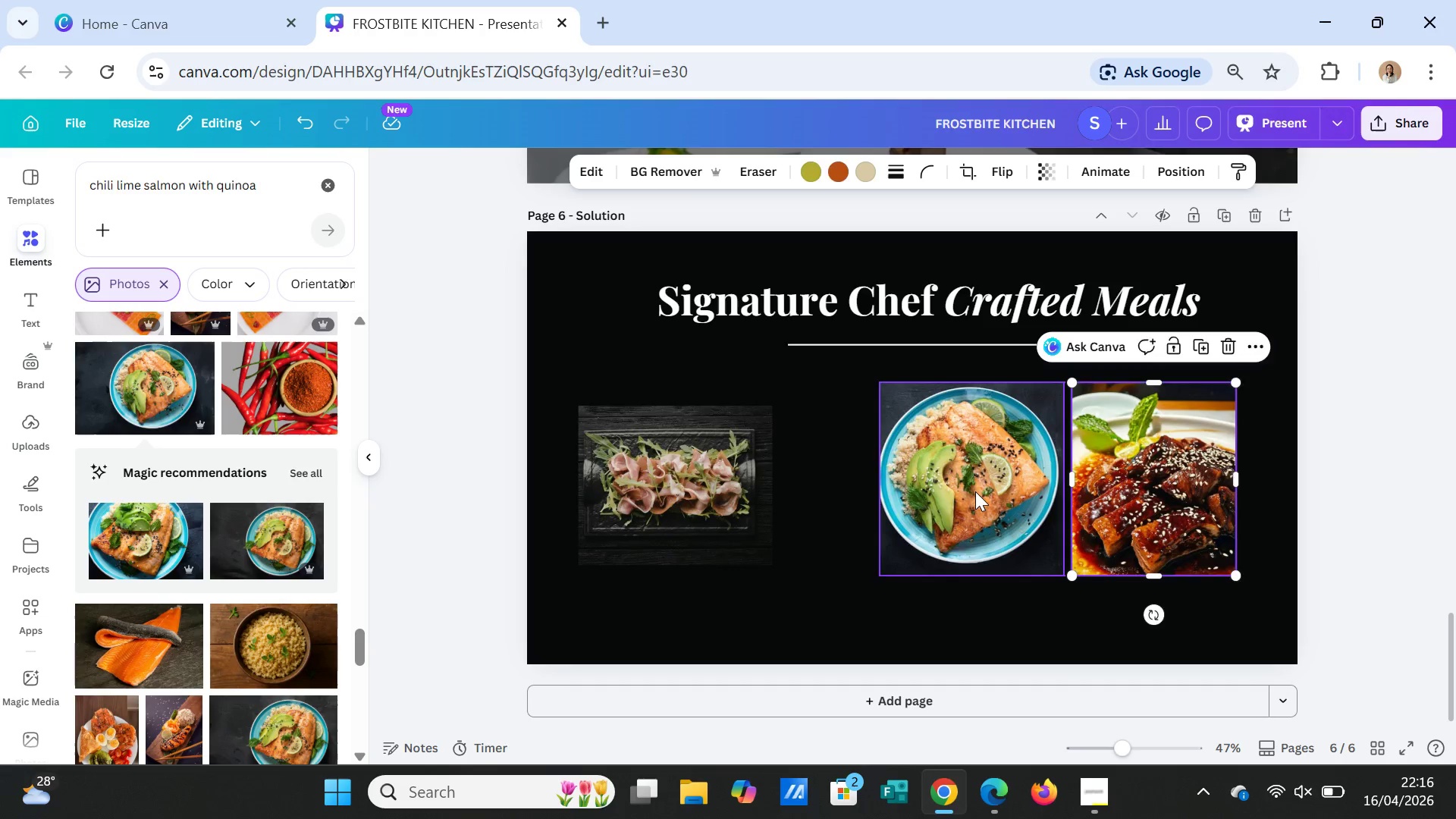 
left_click([975, 491])
 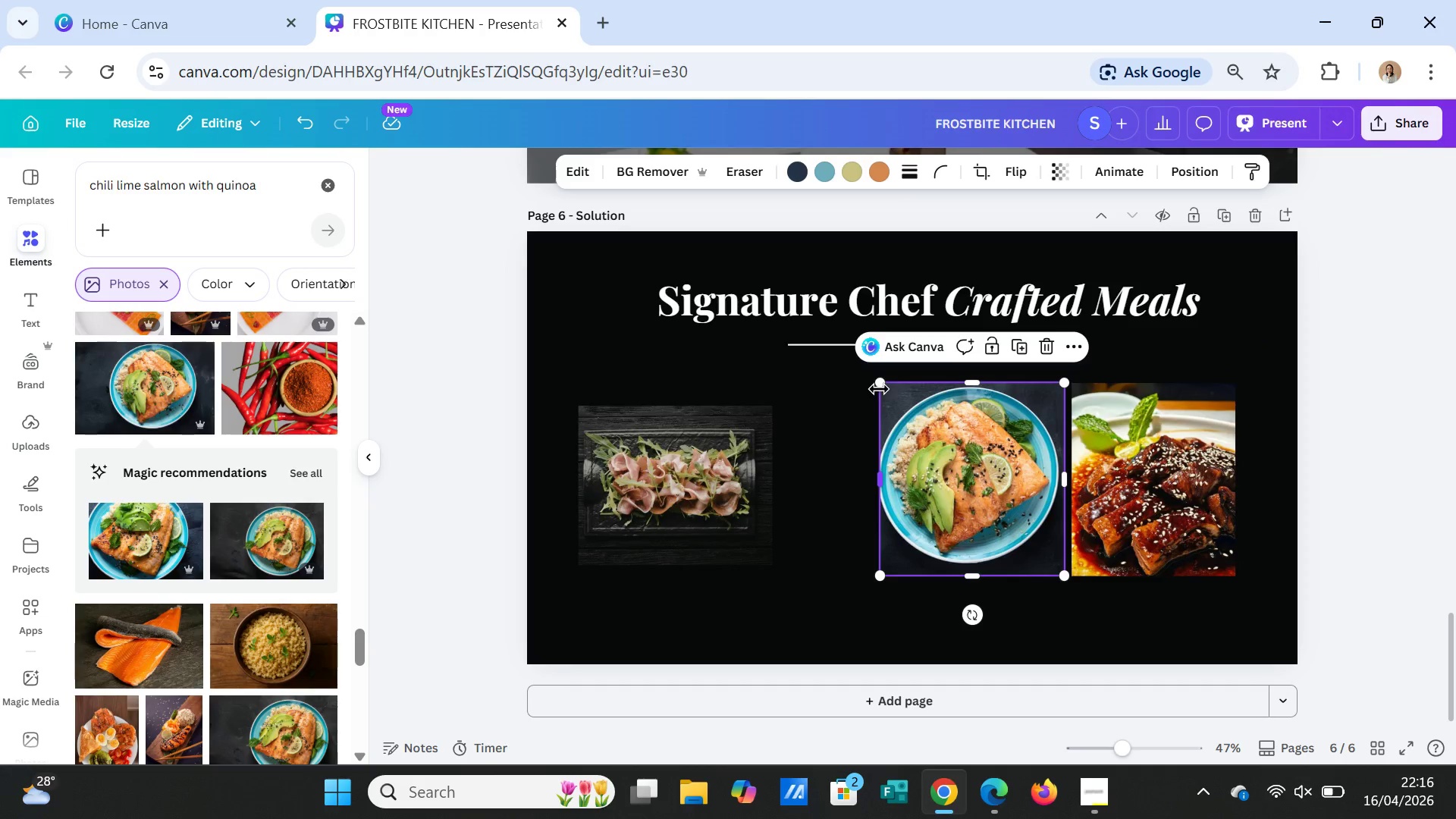 
left_click_drag(start_coordinate=[879, 388], to_coordinate=[902, 403])
 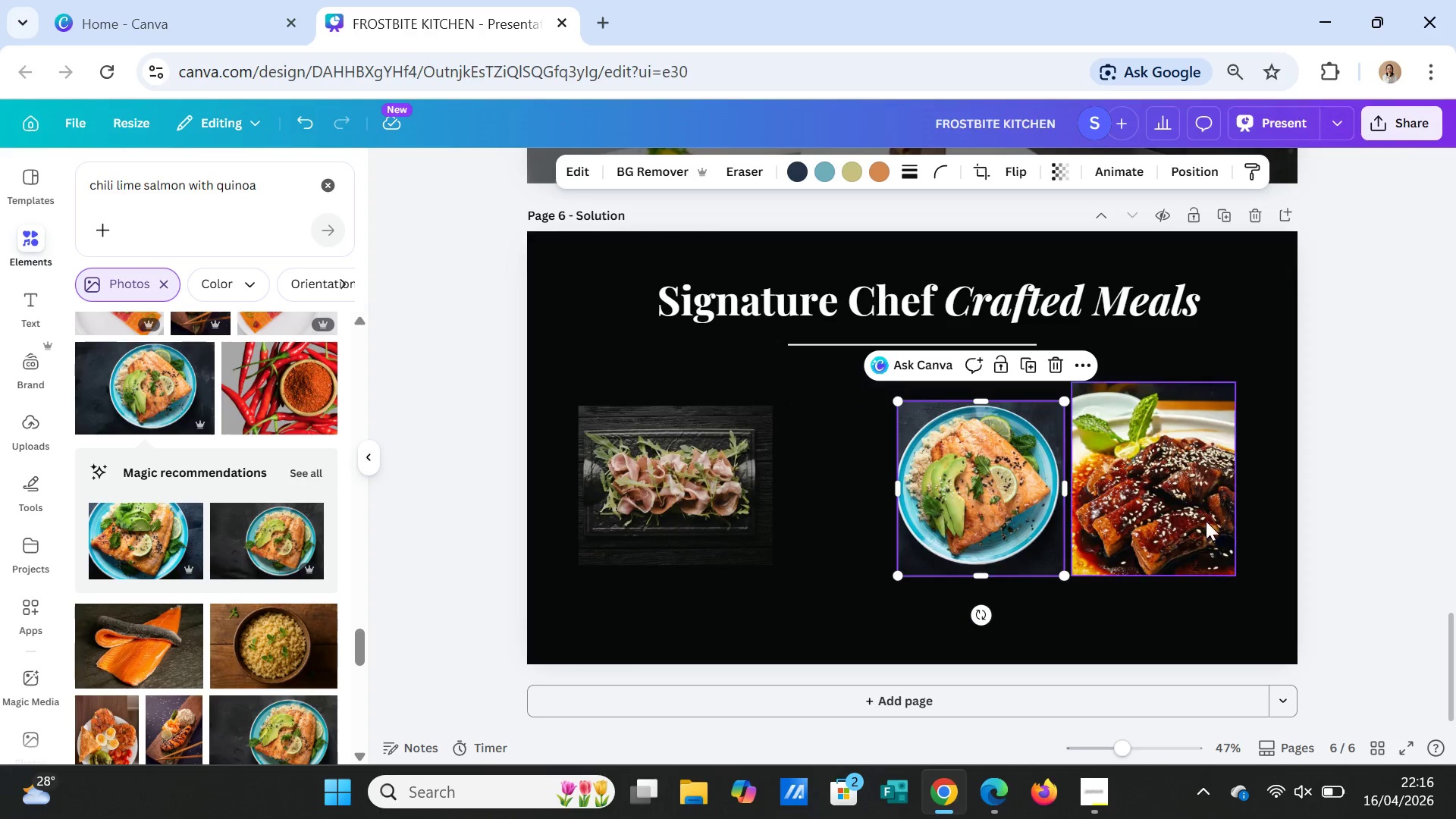 
left_click([1206, 519])
 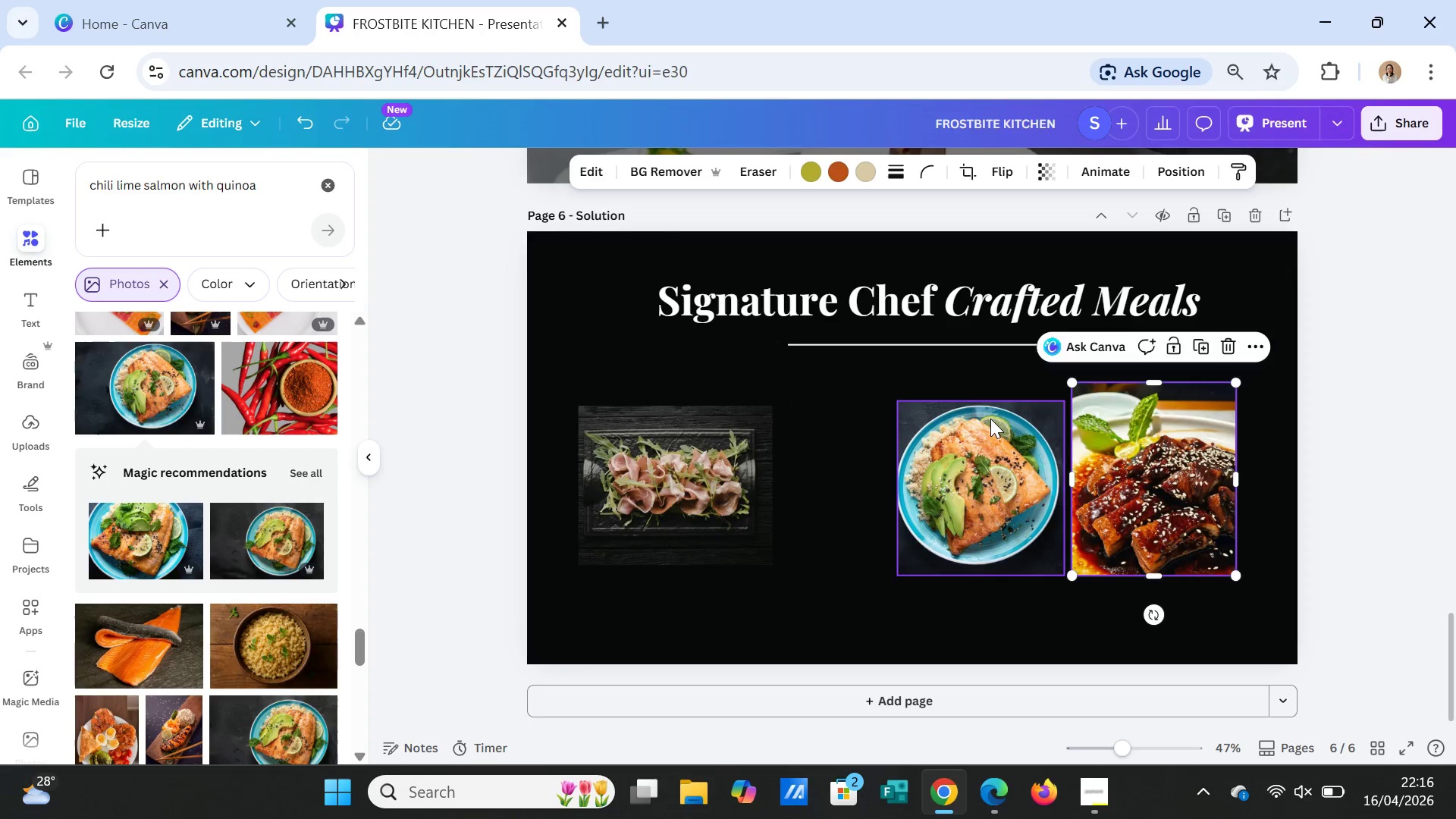 
left_click([990, 418])
 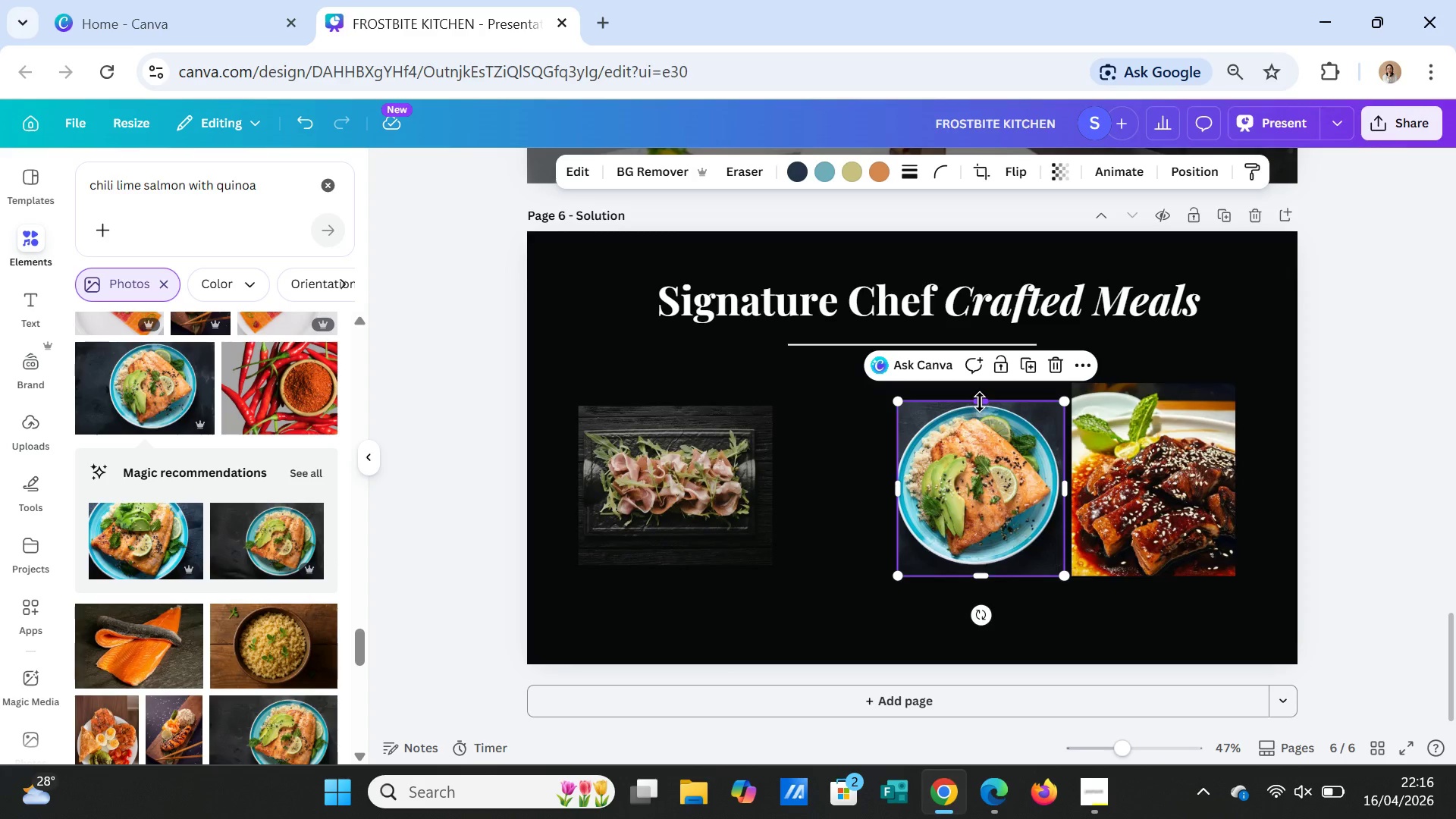 
left_click_drag(start_coordinate=[980, 402], to_coordinate=[978, 387])
 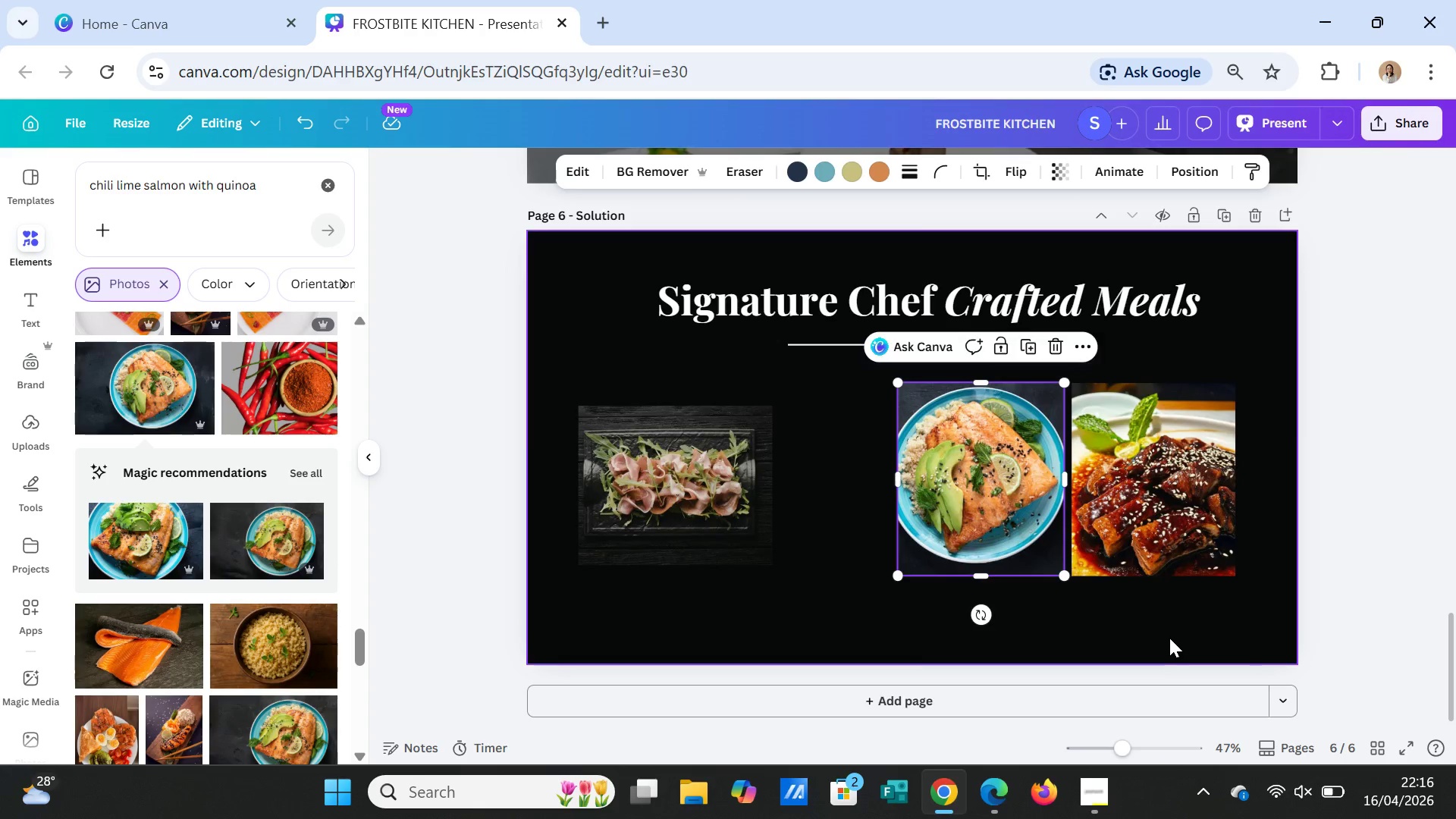 
left_click([1169, 638])
 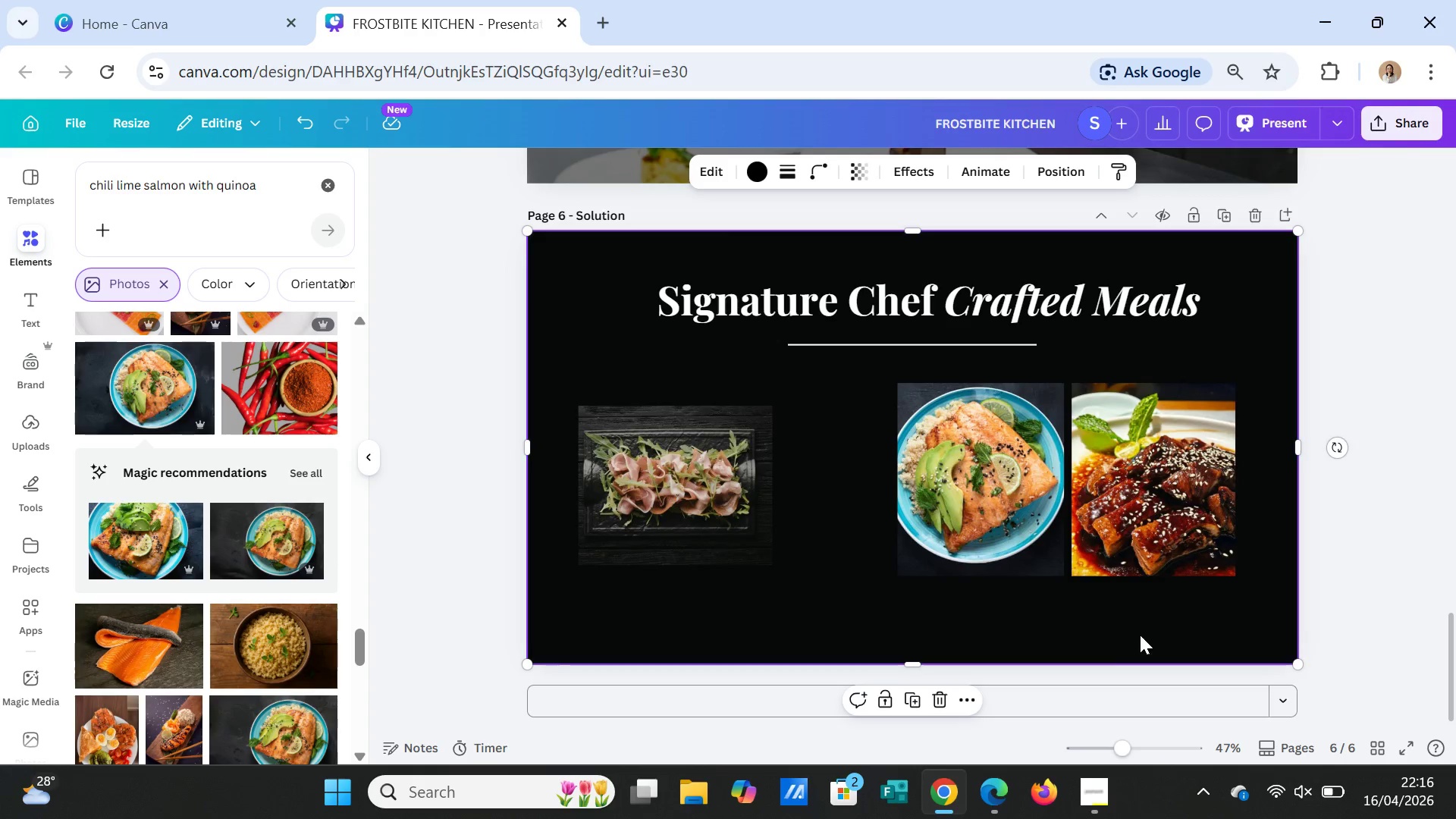 
wait(8.44)
 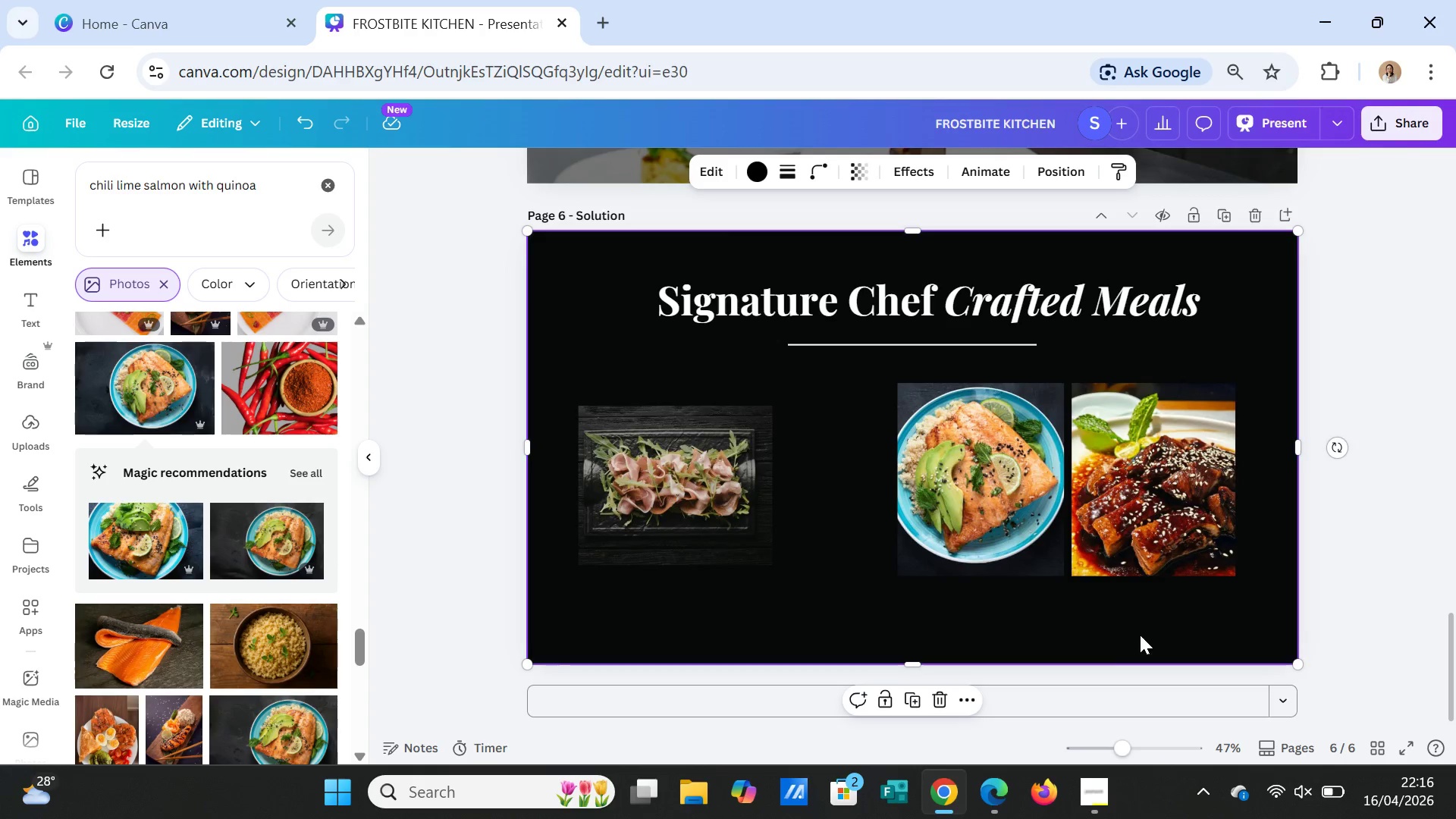 
left_click_drag(start_coordinate=[281, 182], to_coordinate=[61, 201])
 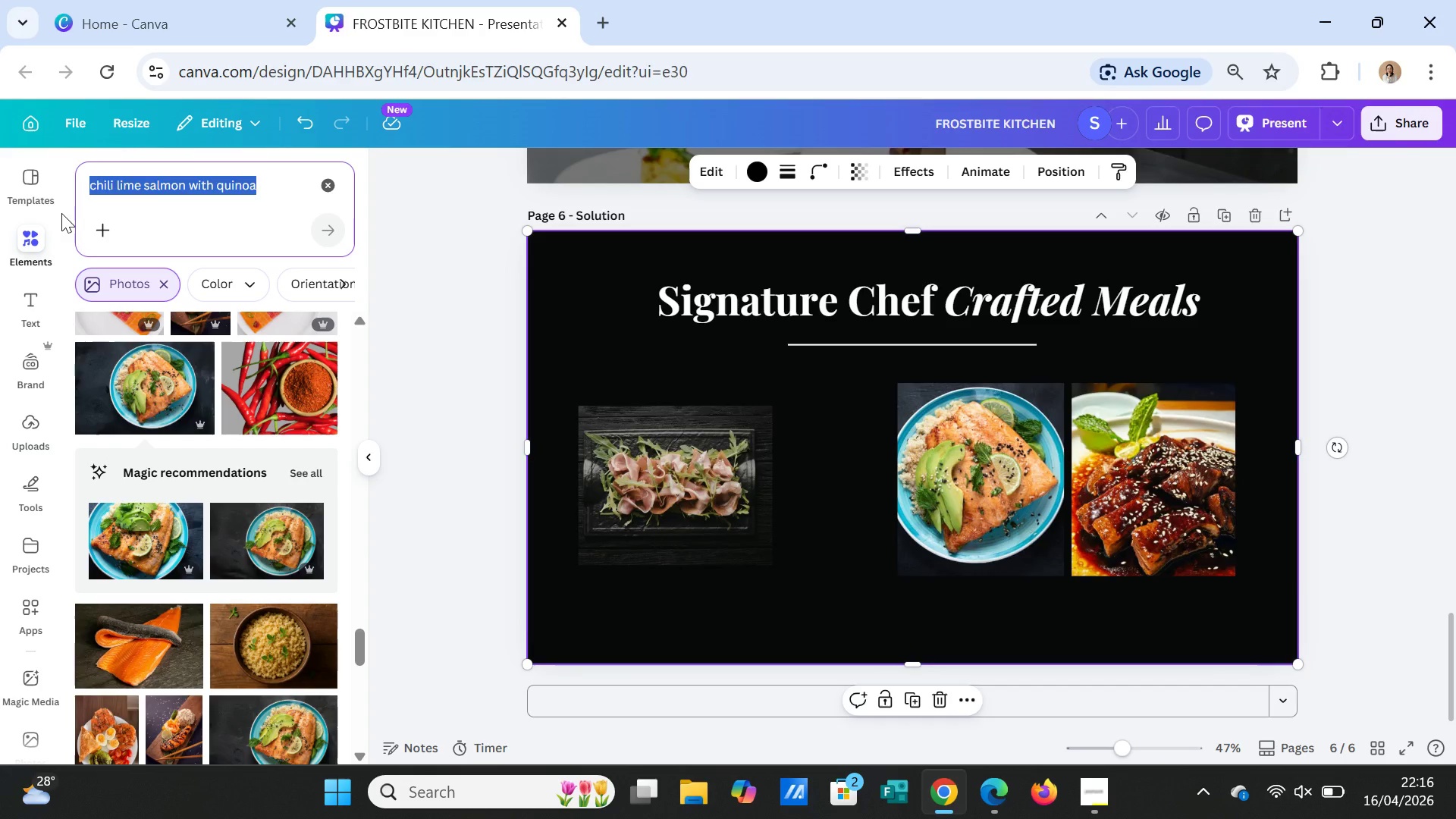 
type(Wild mushroom risotto)
 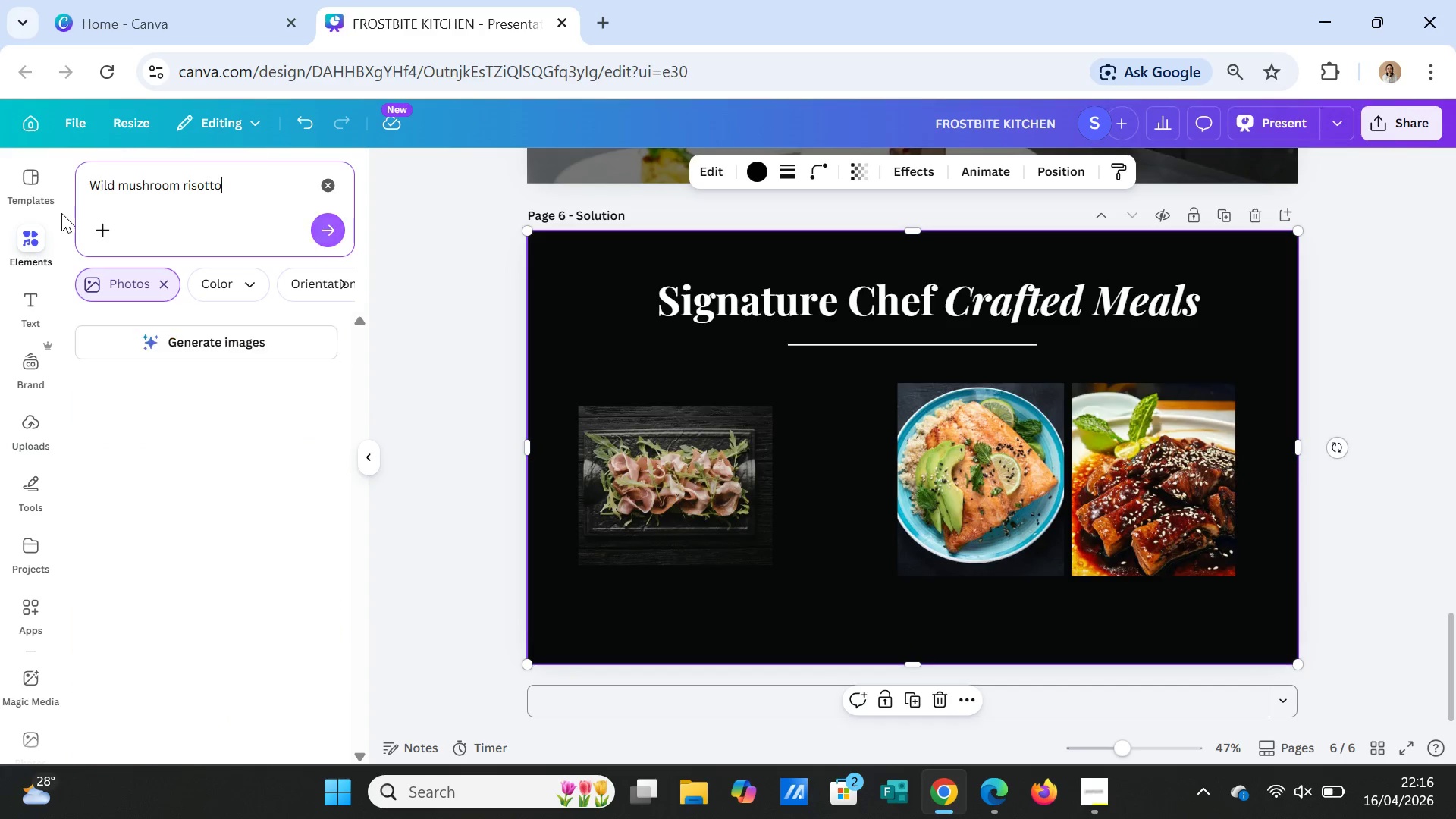 
key(Enter)
 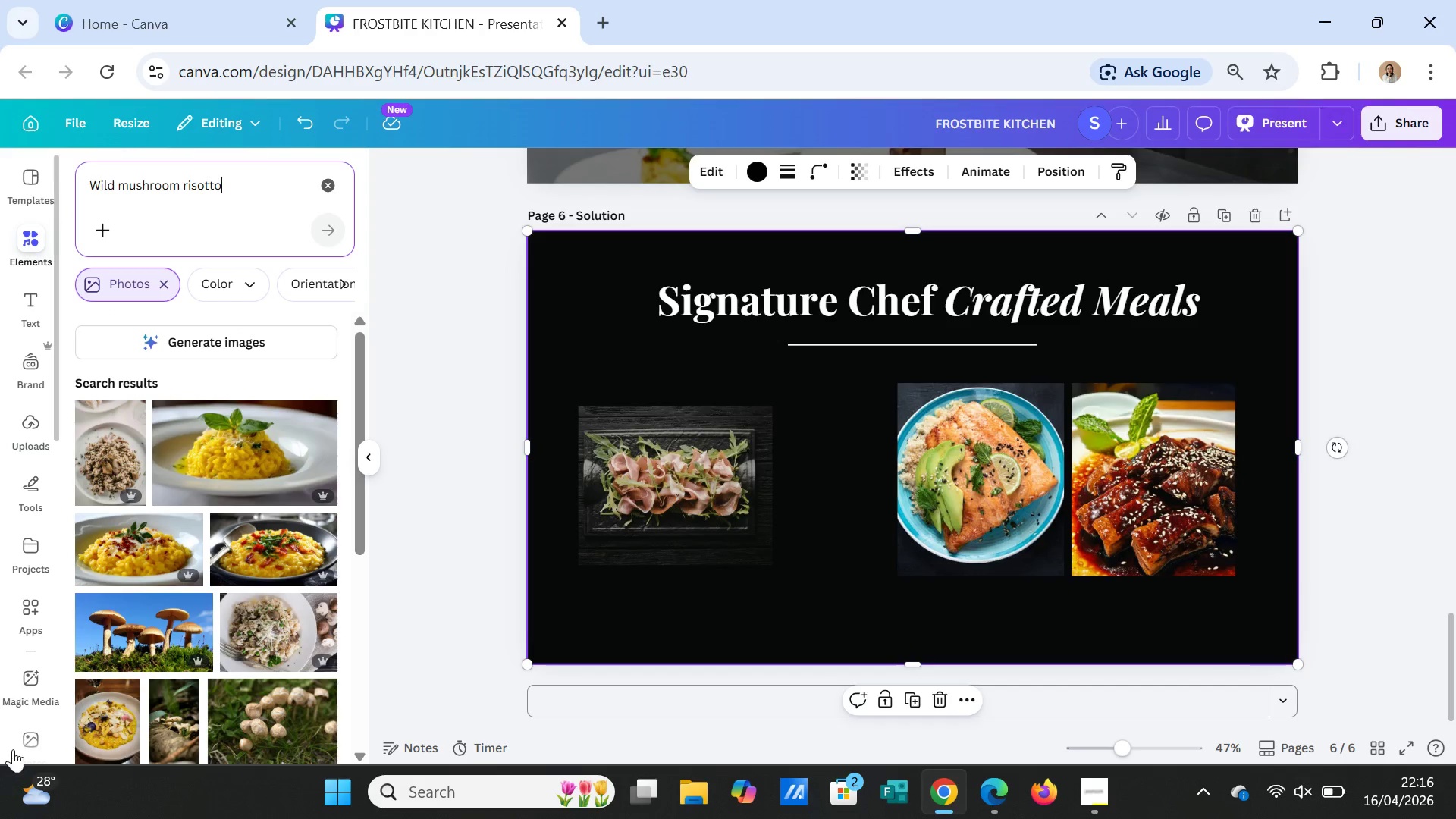 
mouse_move([237, 662])
 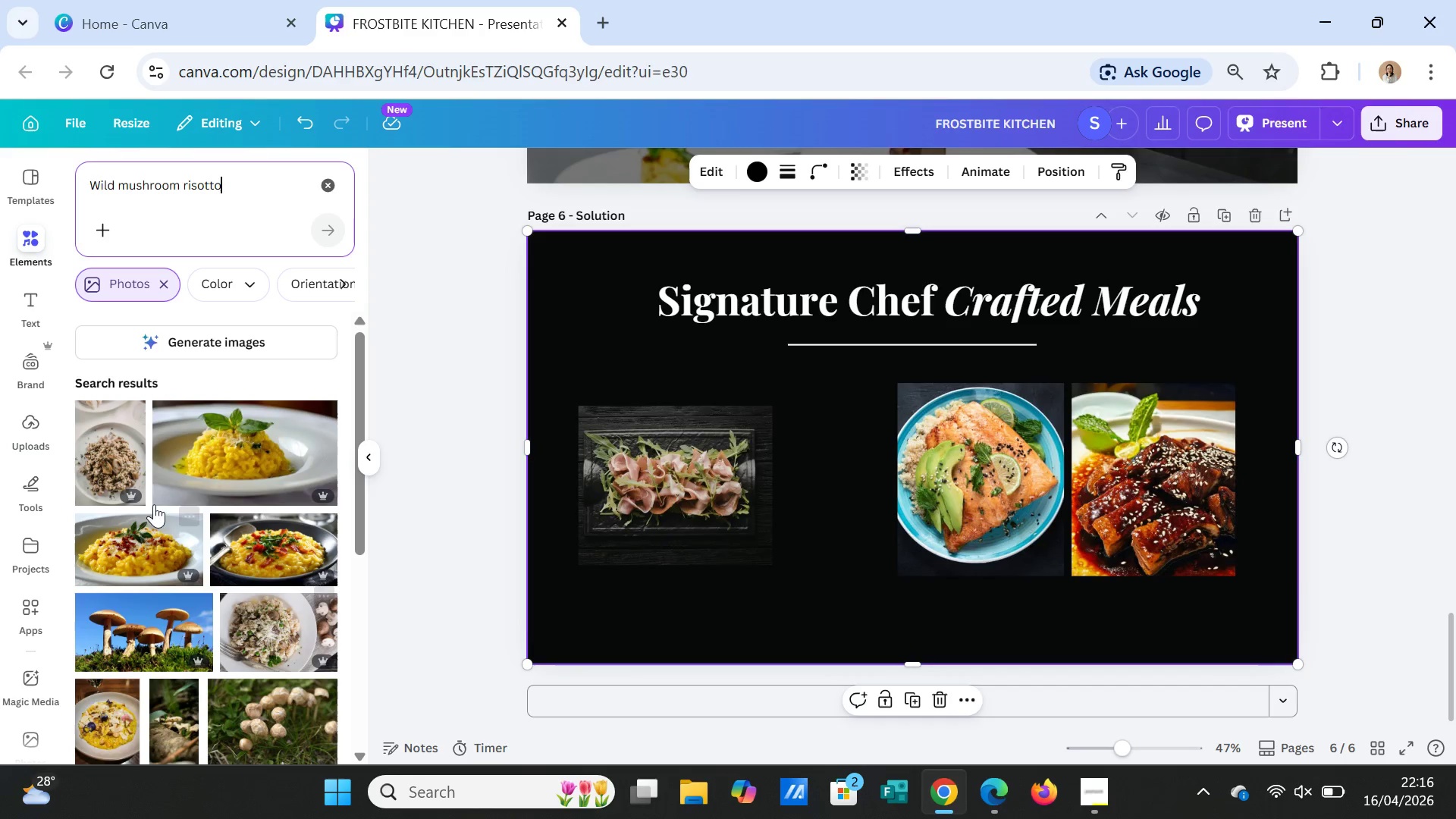 
left_click([122, 443])
 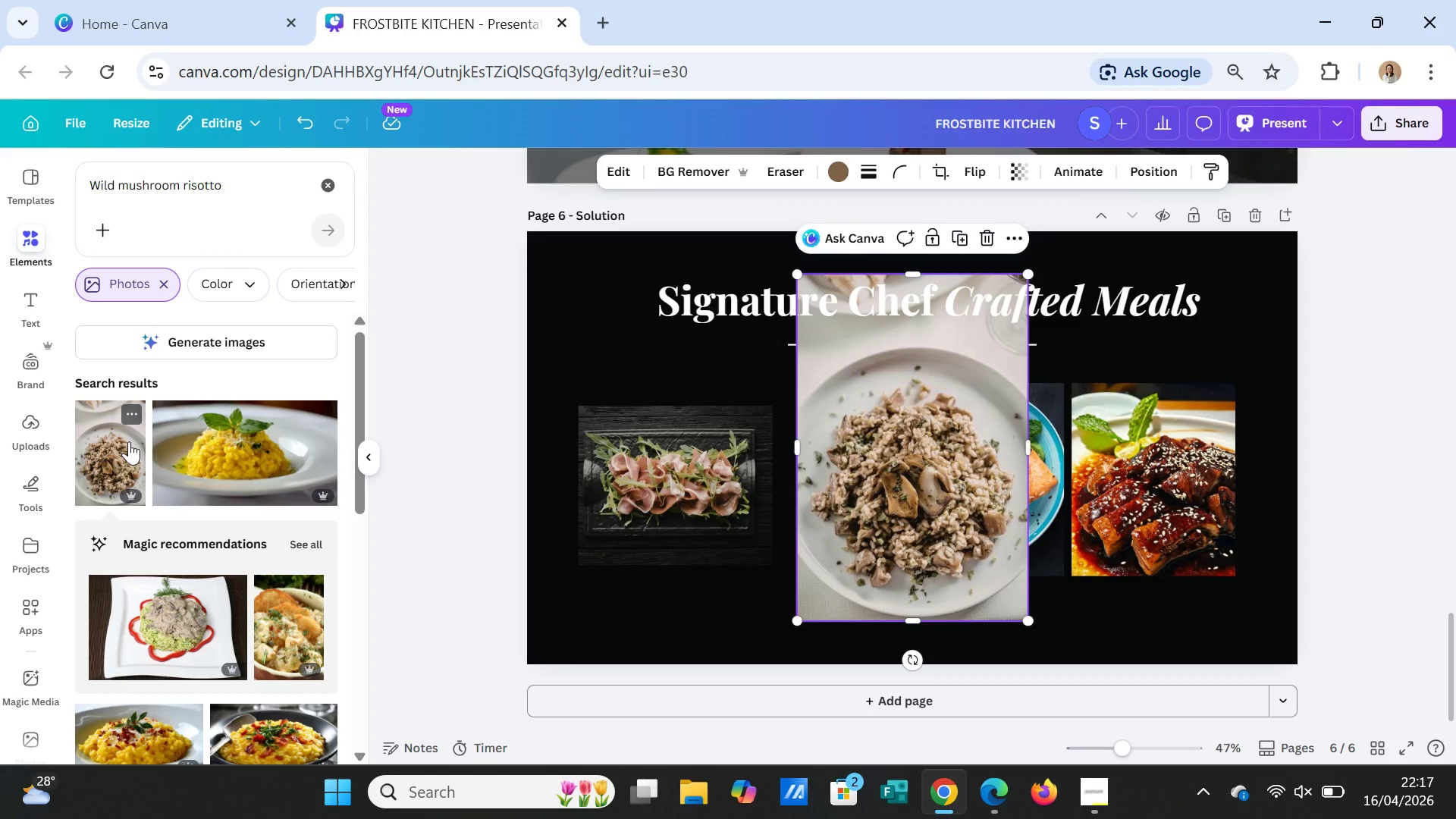 
wait(10.48)
 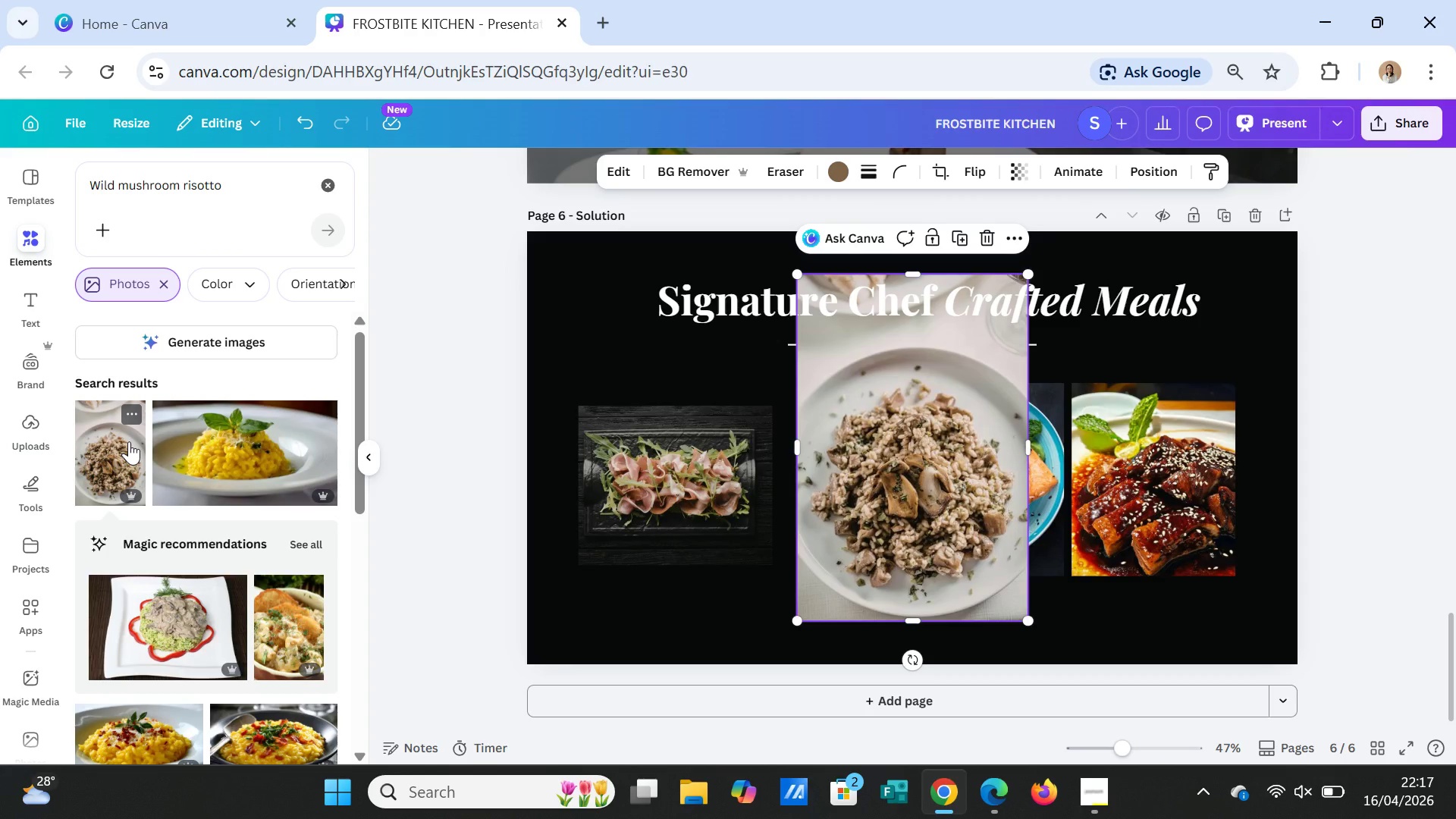 
left_click_drag(start_coordinate=[797, 272], to_coordinate=[871, 386])
 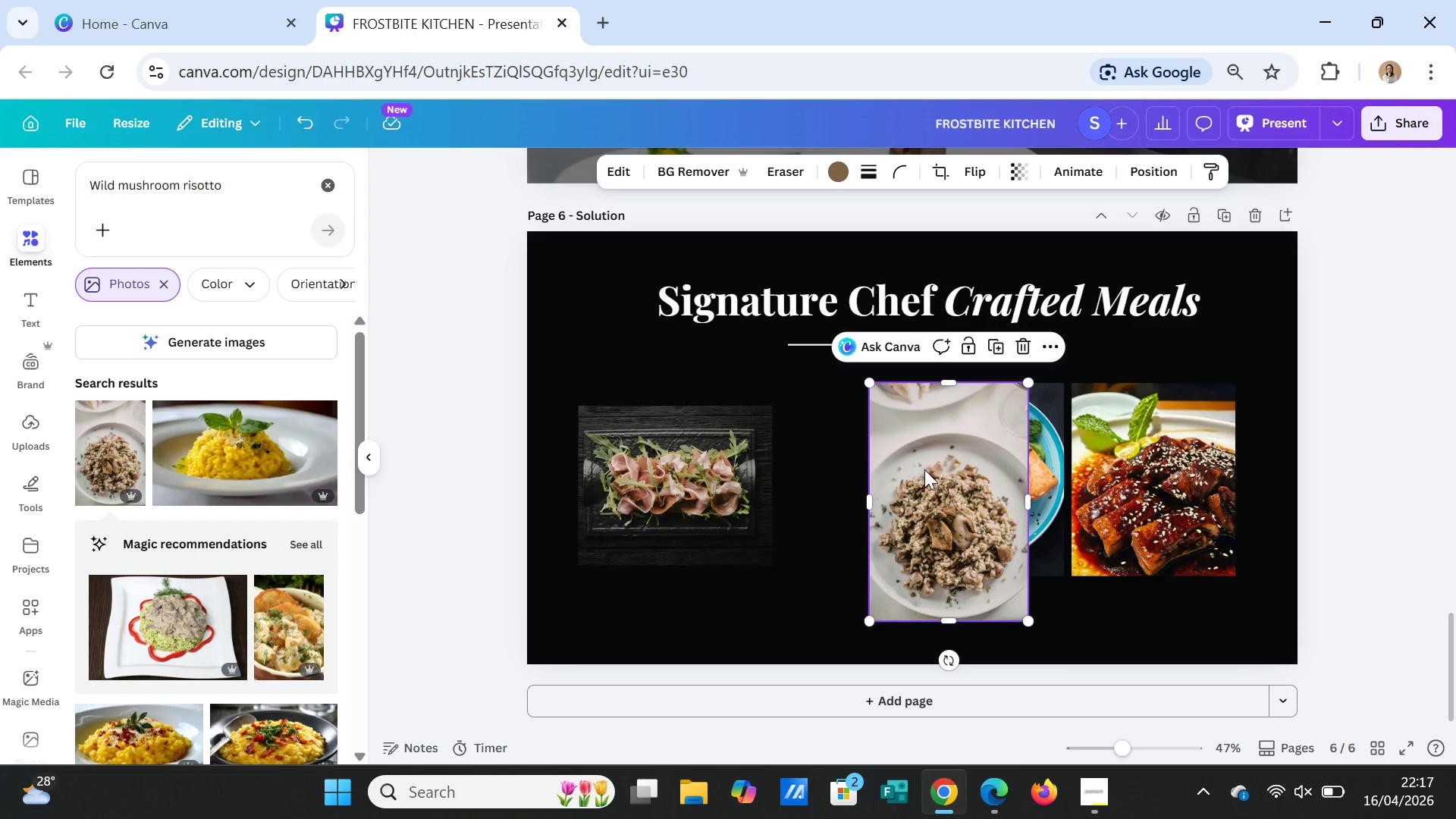 
left_click_drag(start_coordinate=[926, 469], to_coordinate=[812, 460])
 